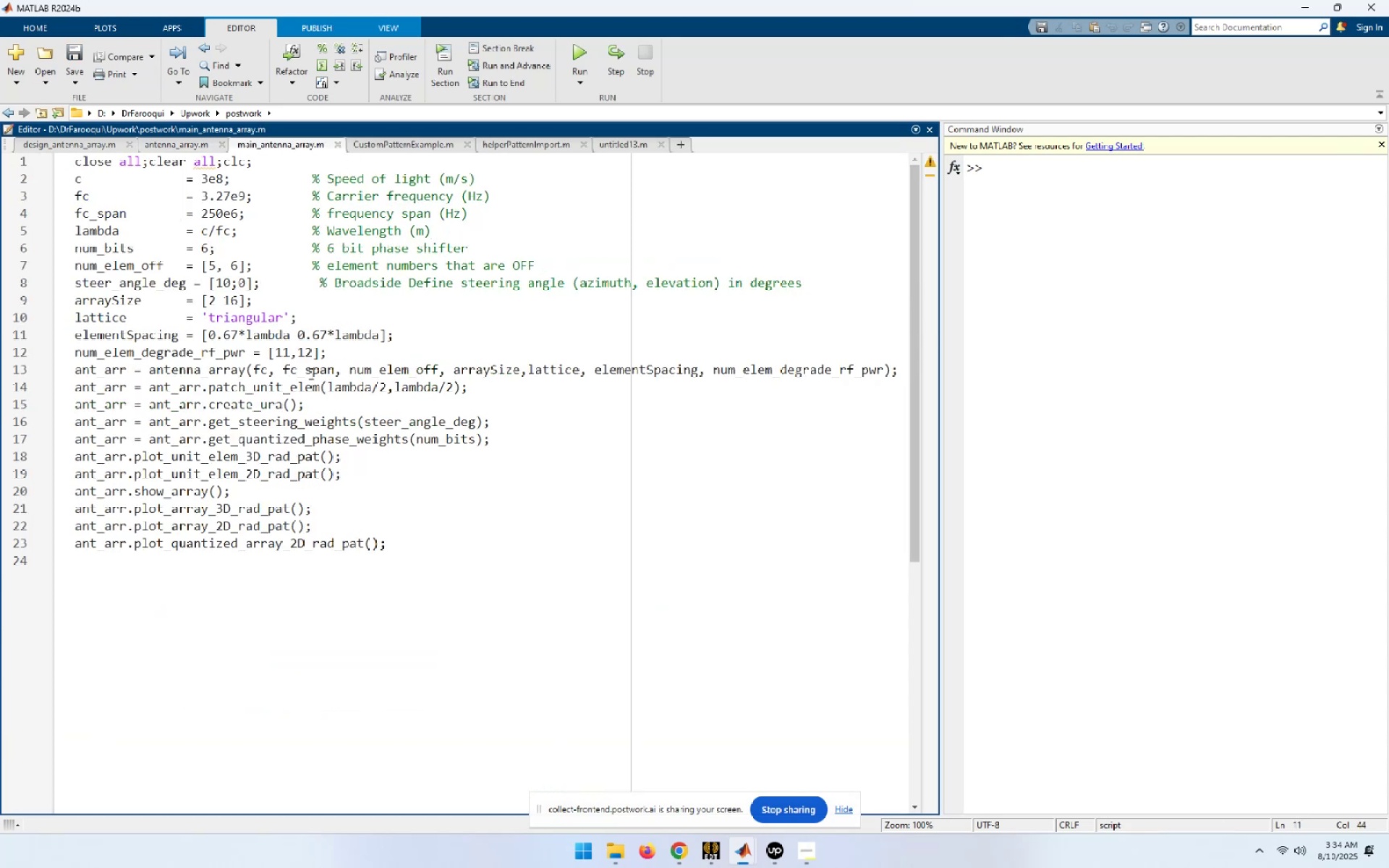 
left_click([480, 386])
 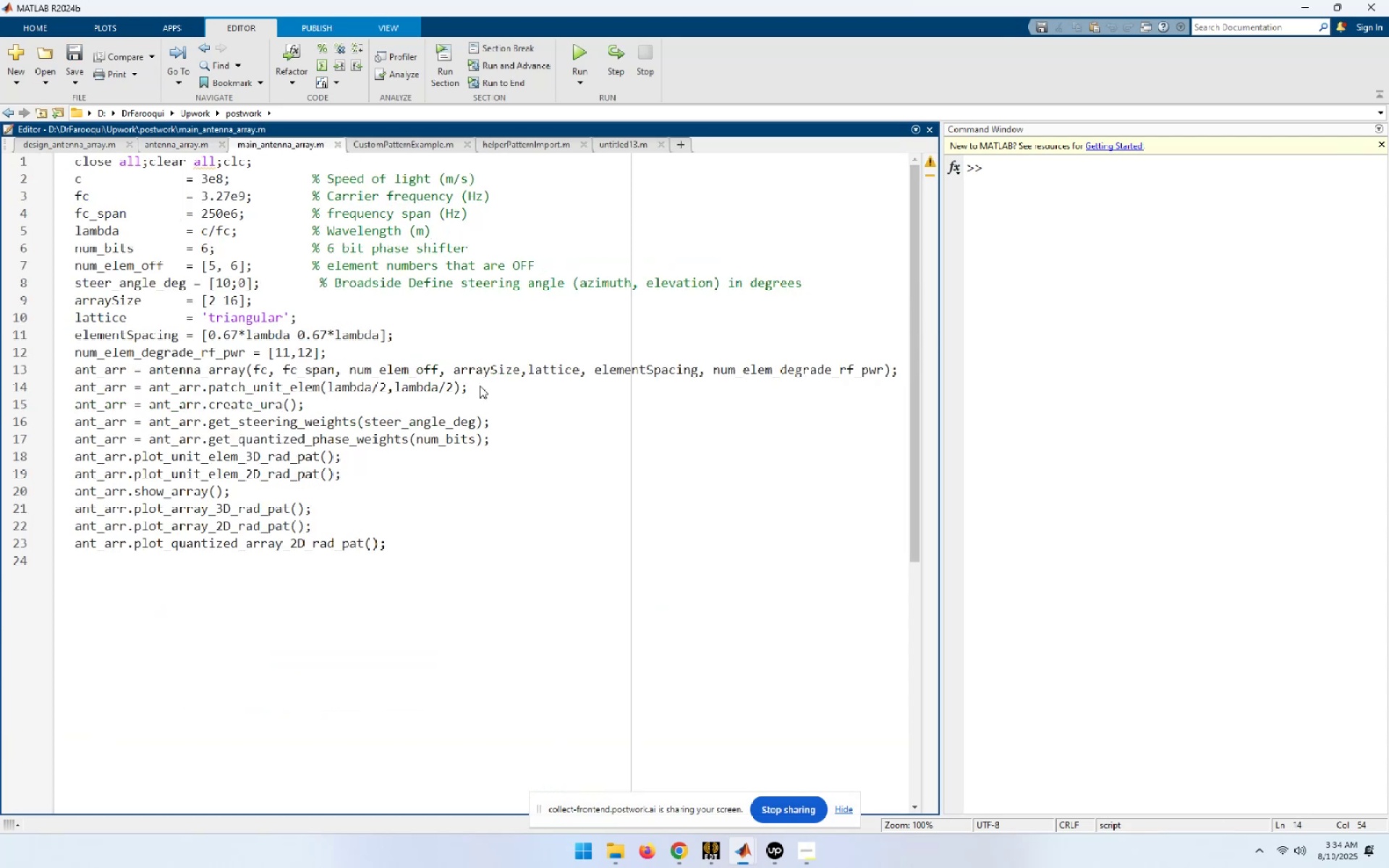 
key(NumpadEnter)
 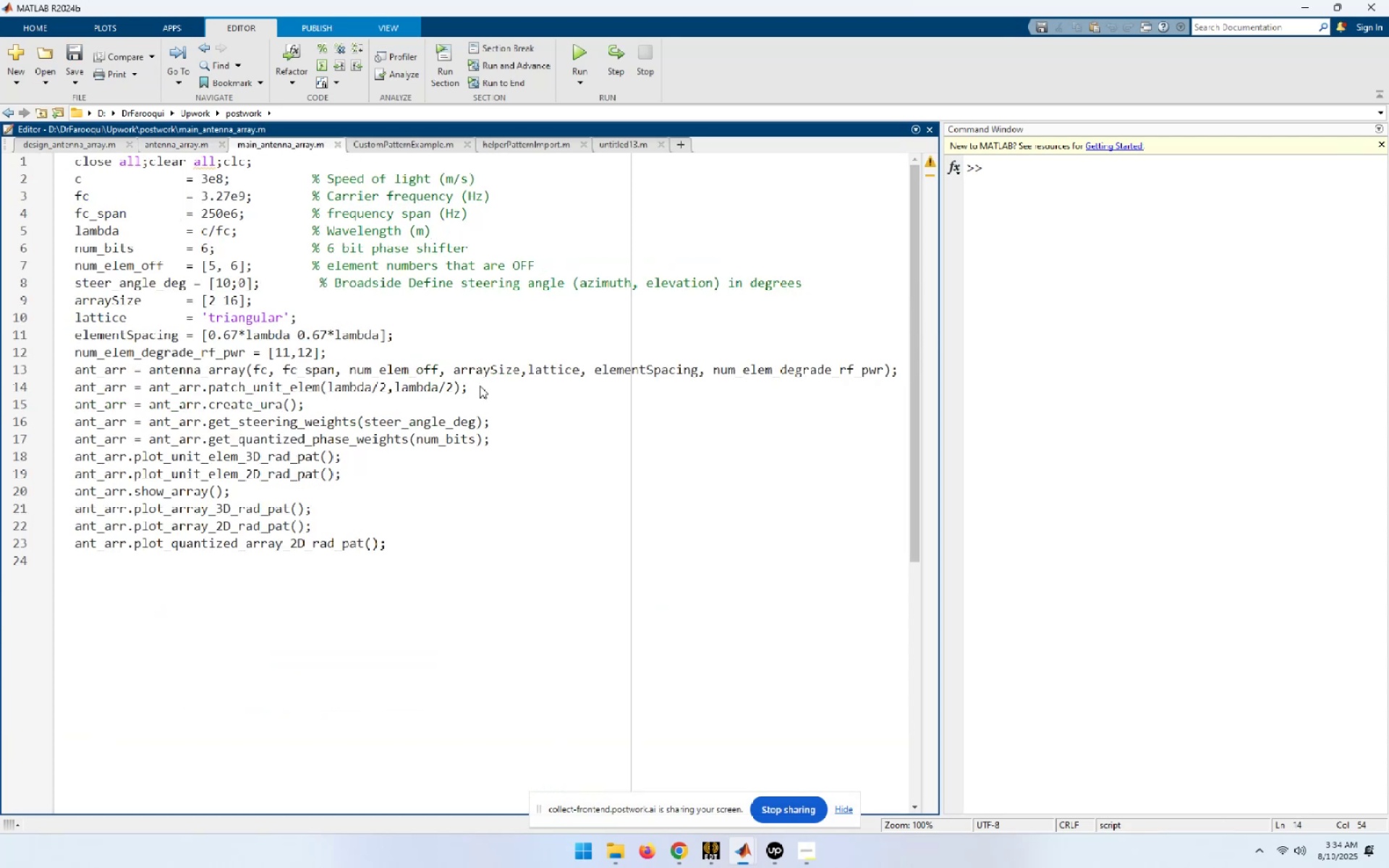 
key(NumpadEnter)
 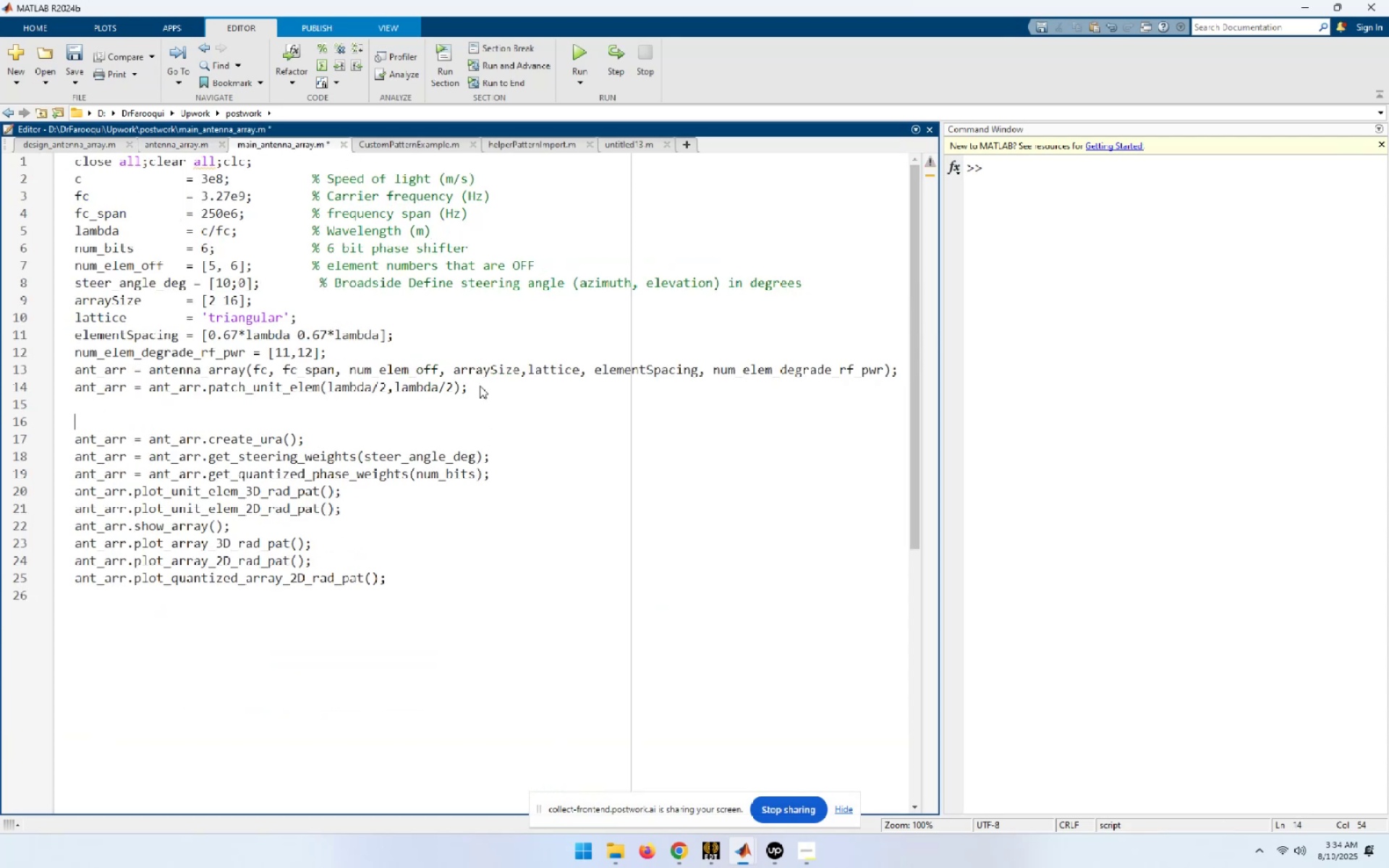 
key(Control+V)
 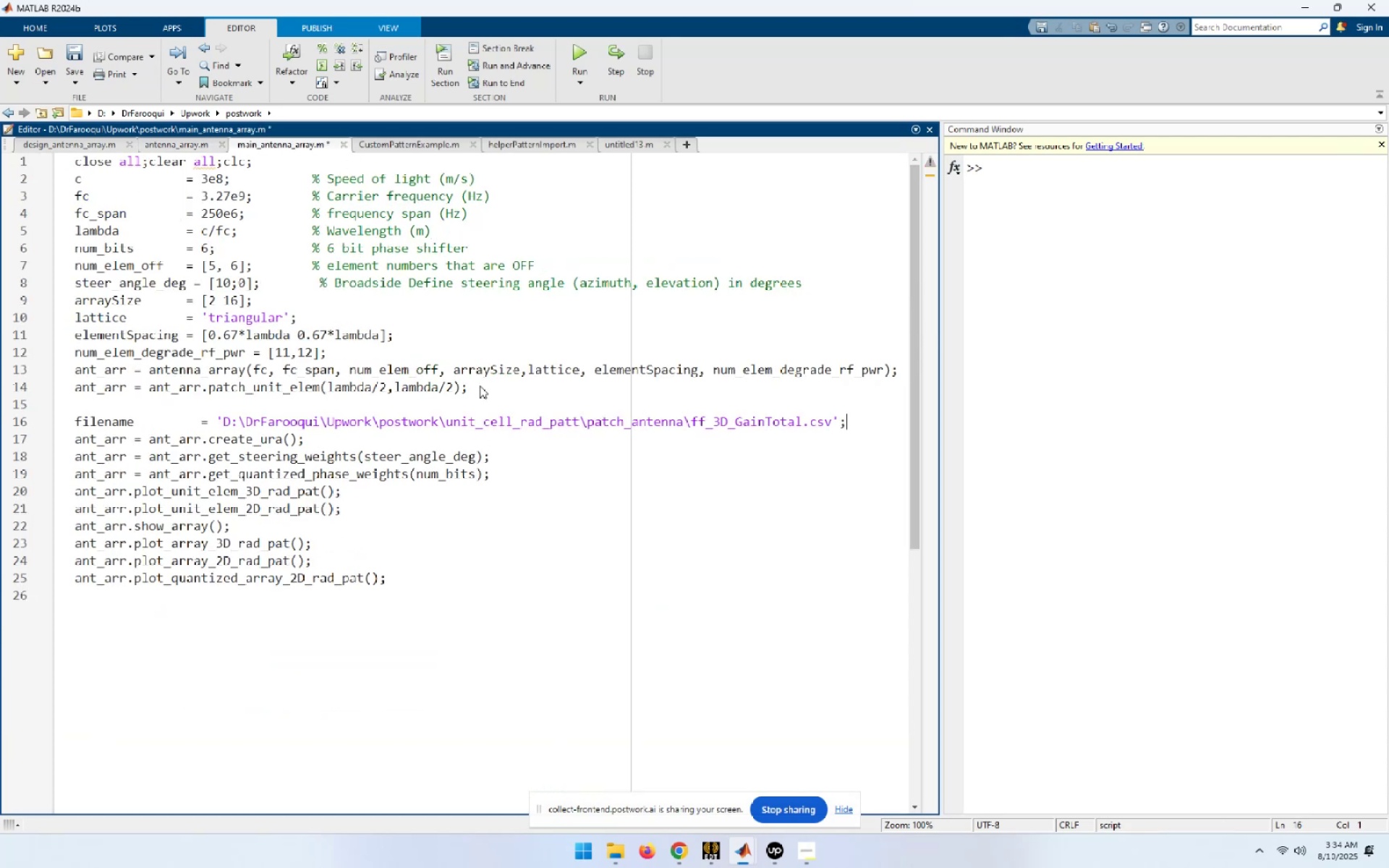 
key(NumpadEnter)
 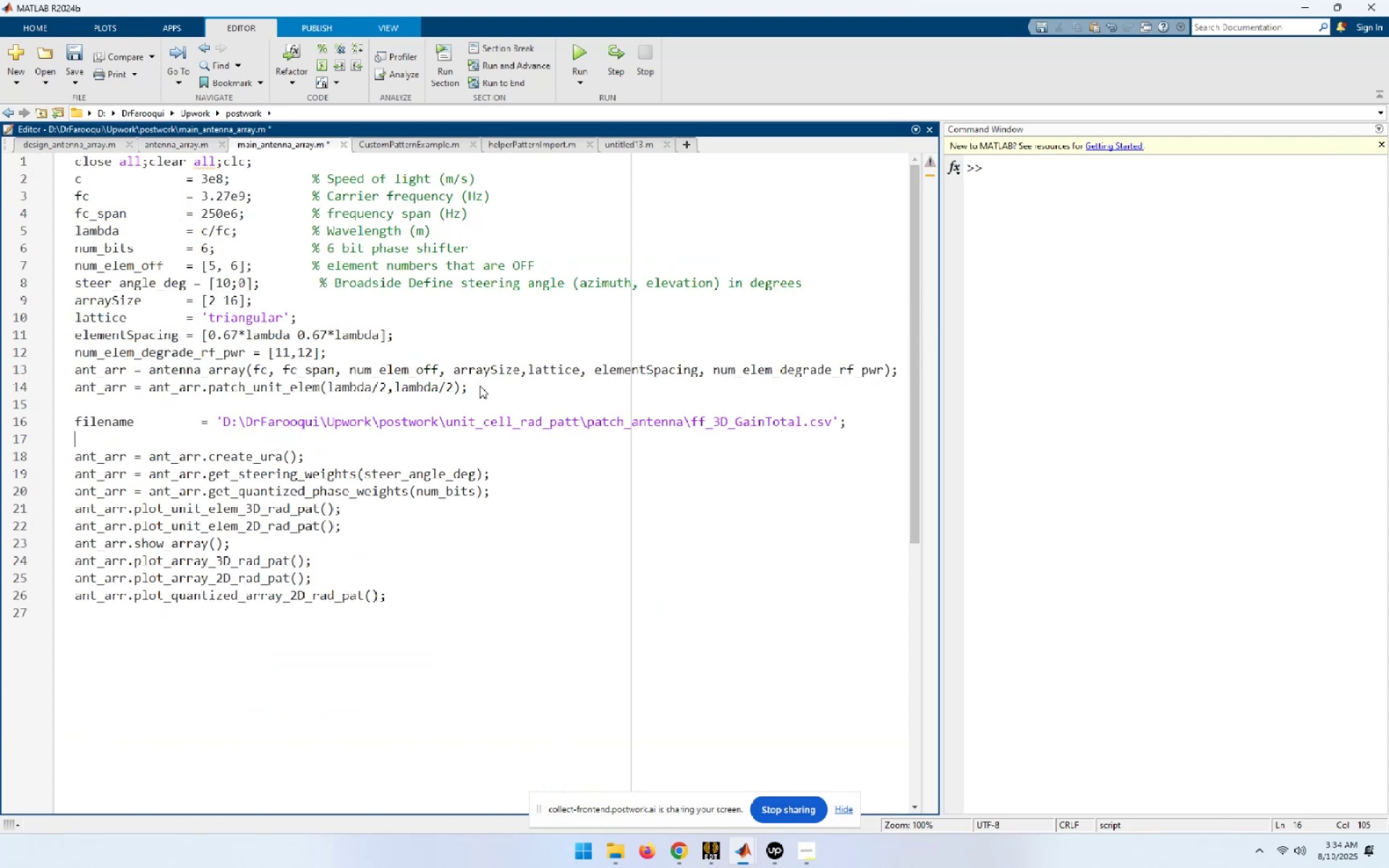 
key(NumpadEnter)
 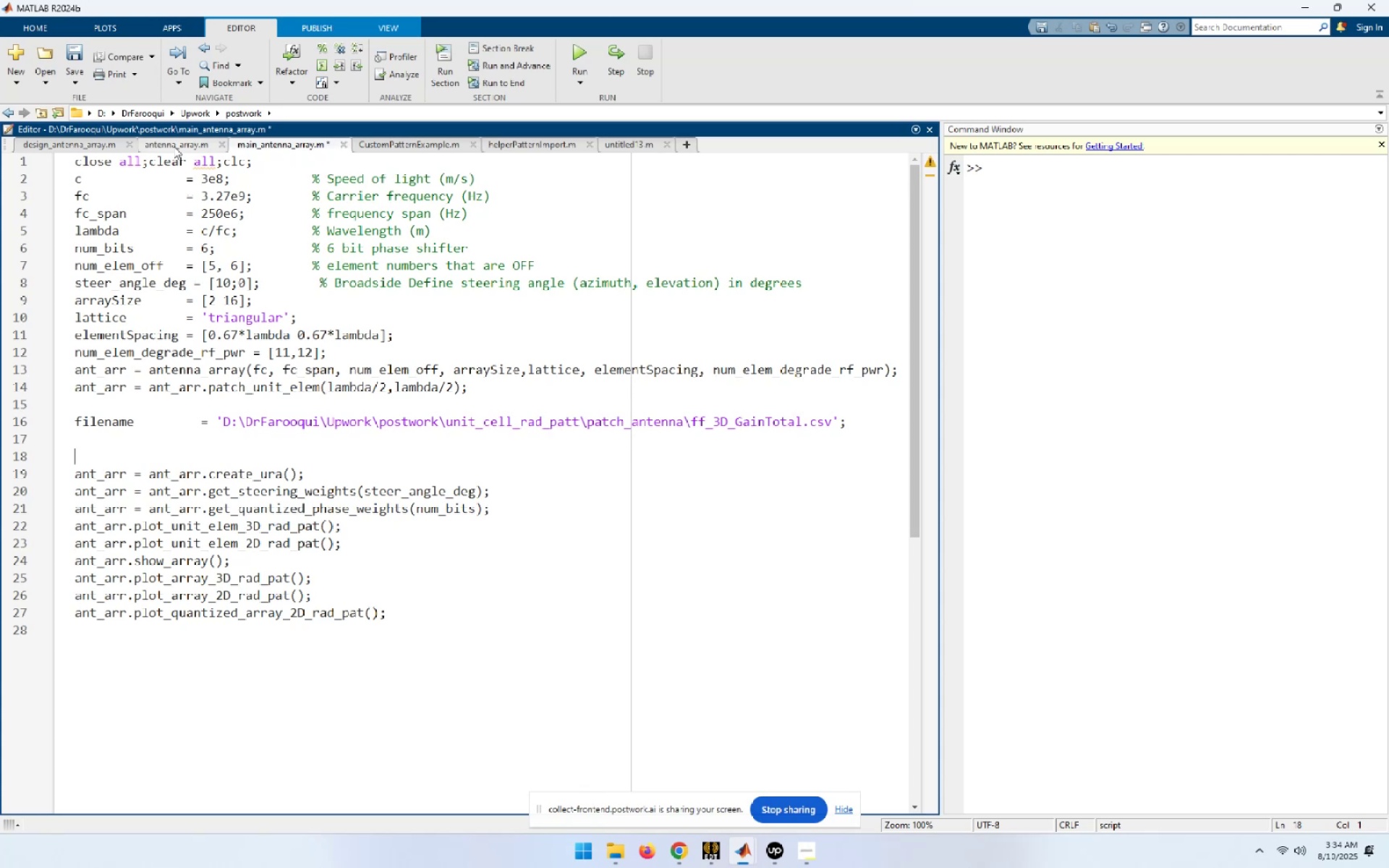 
left_click([170, 146])
 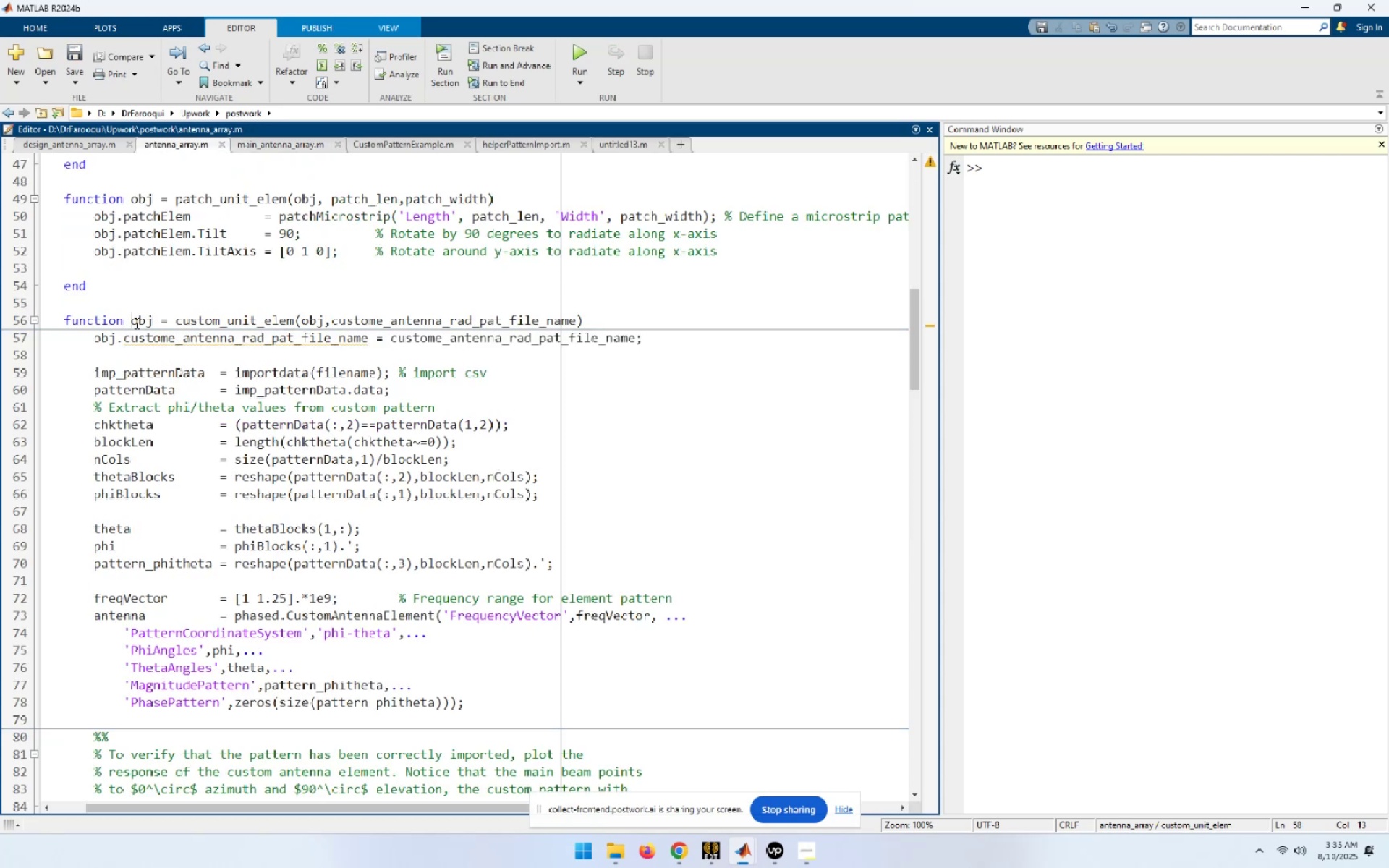 
wait(5.6)
 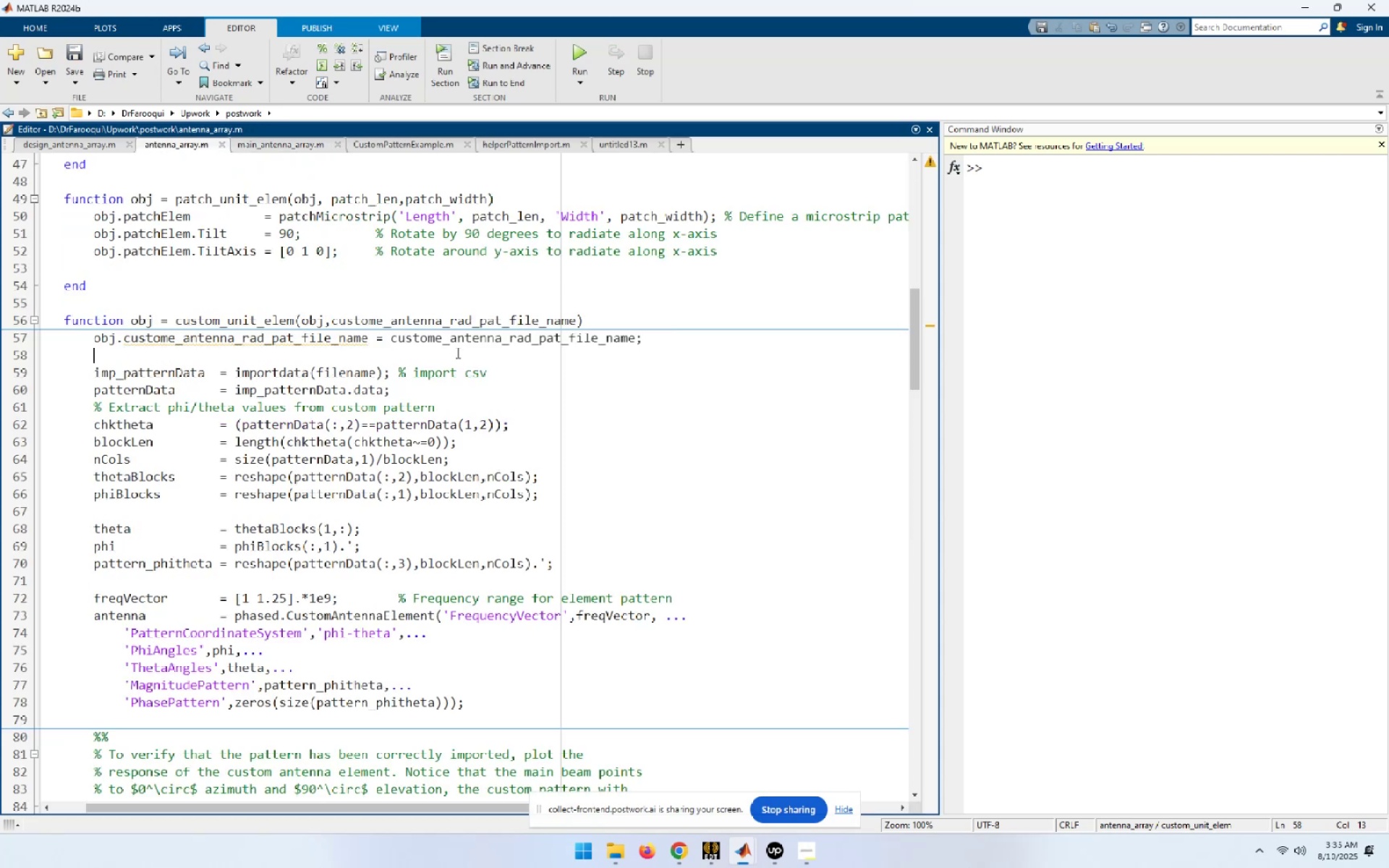 
key(Control+C)
 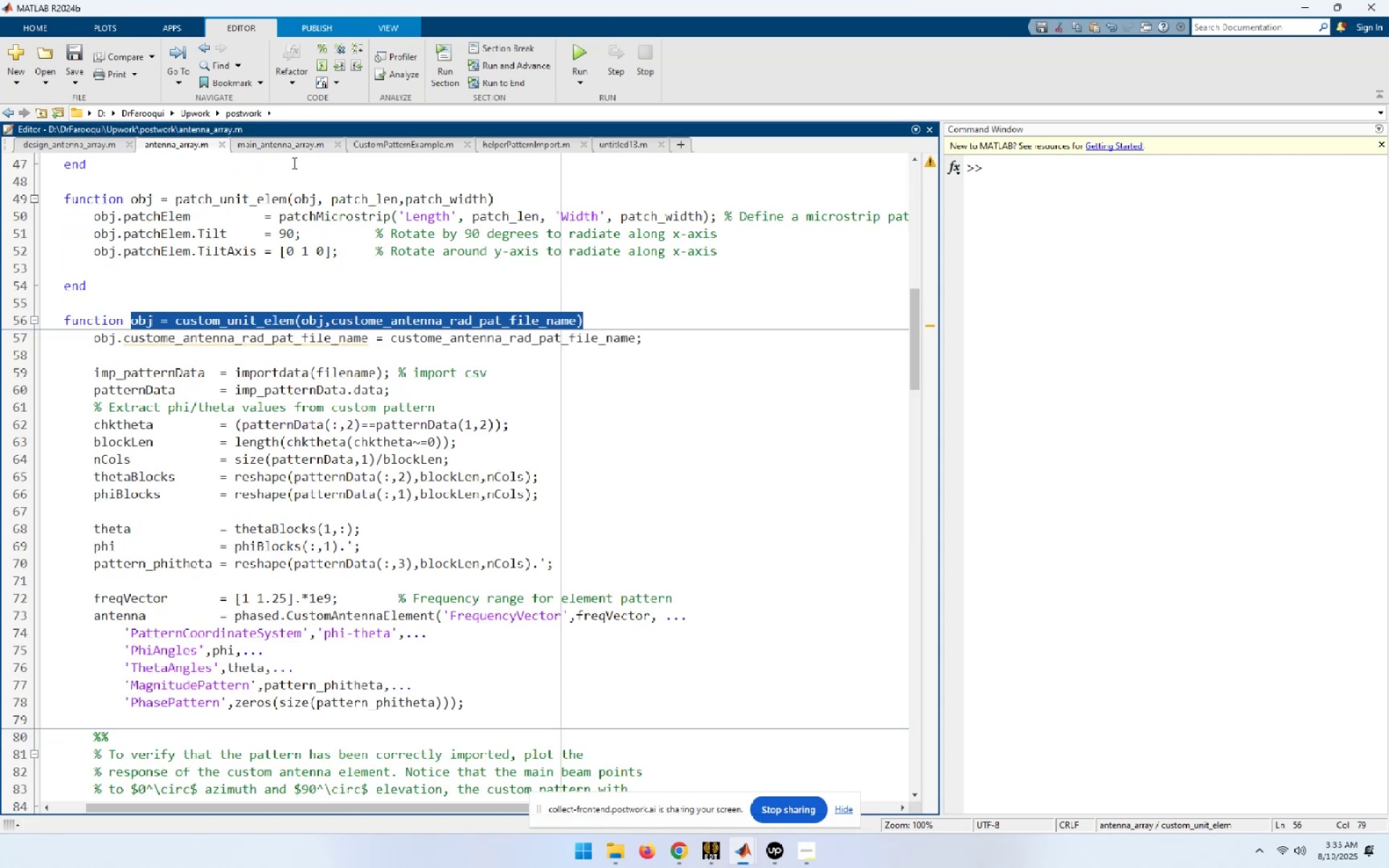 
left_click([288, 149])
 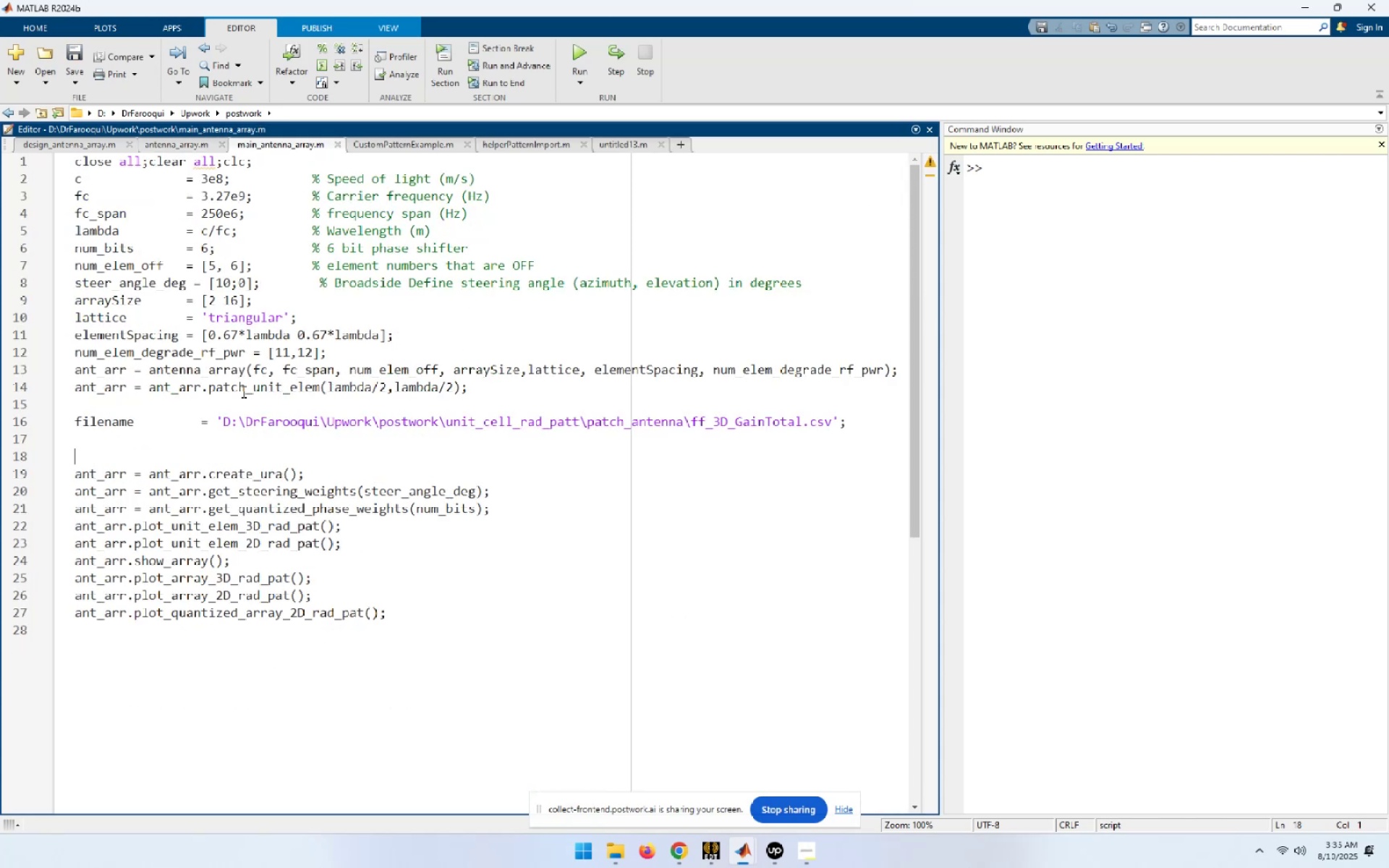 
key(Control+V)
 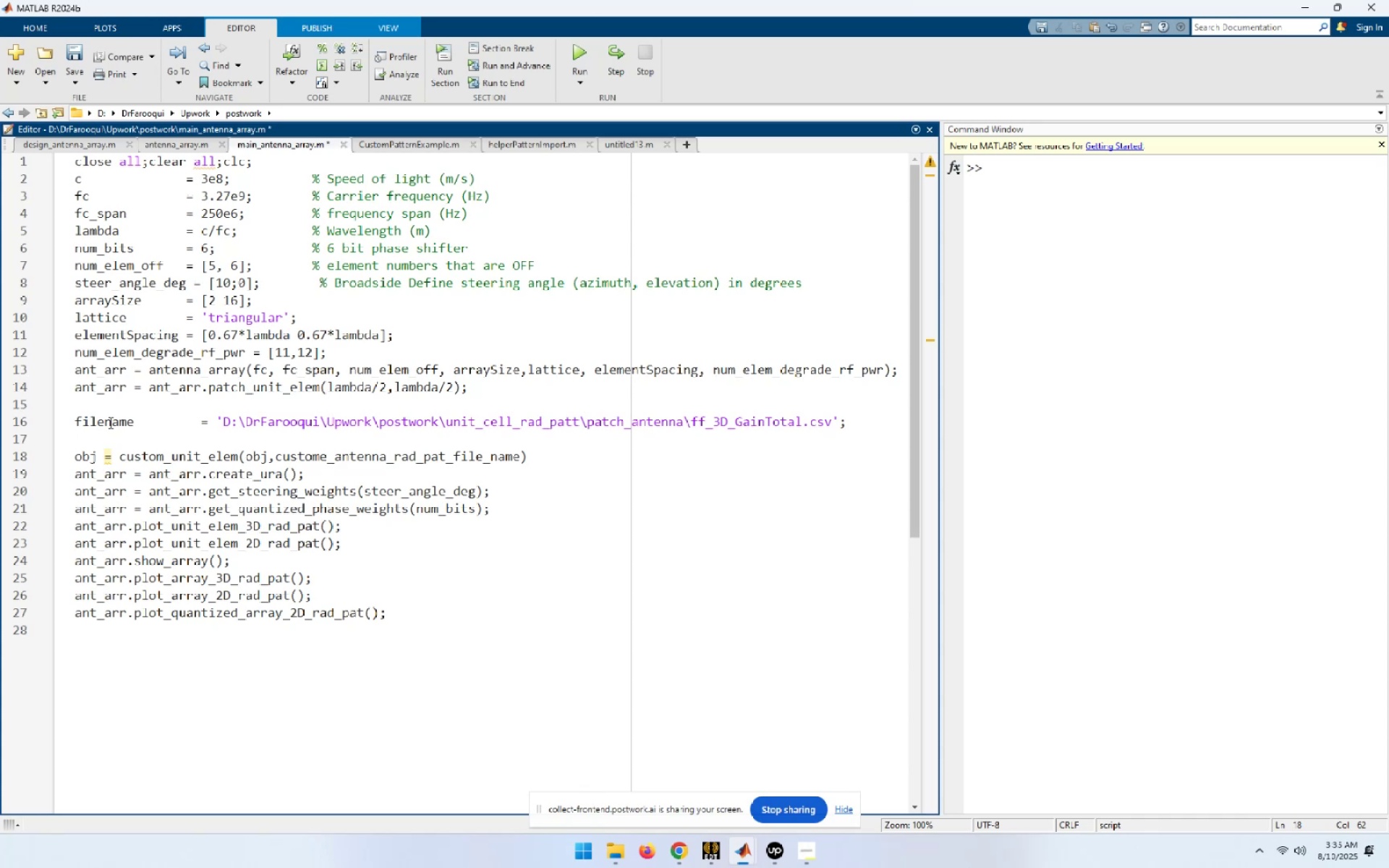 
double_click([114, 421])
 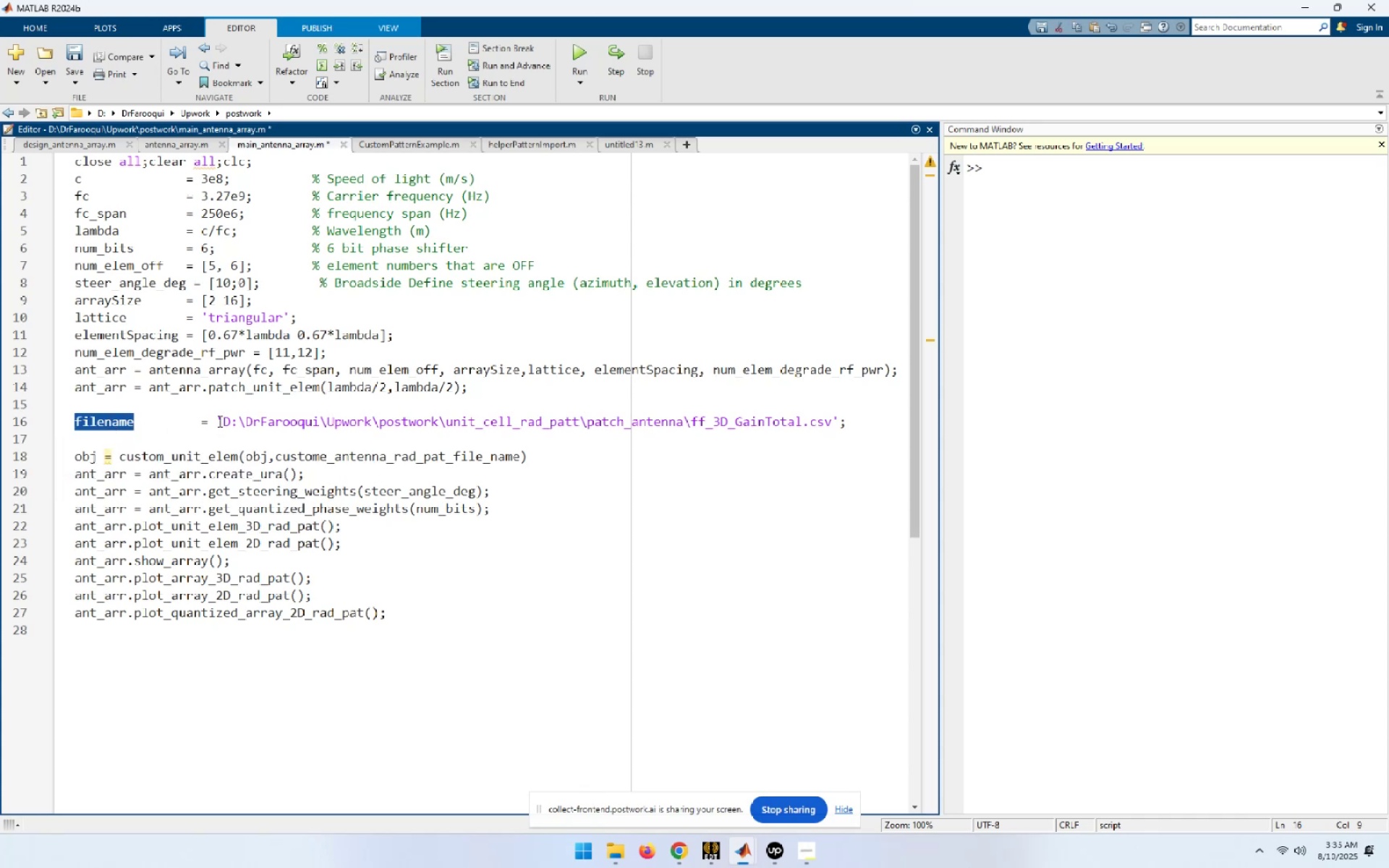 
left_click([145, 424])
 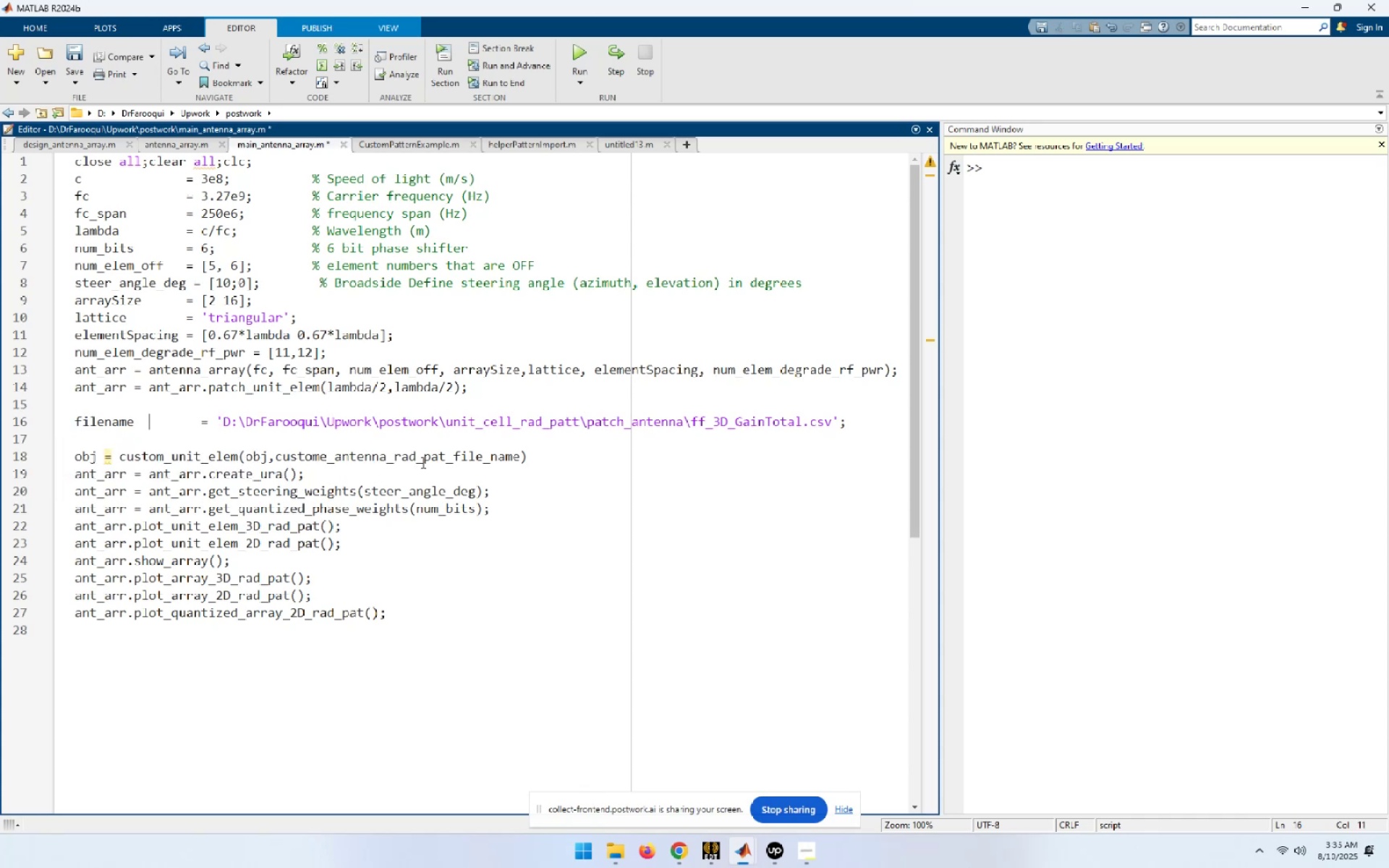 
double_click([422, 458])
 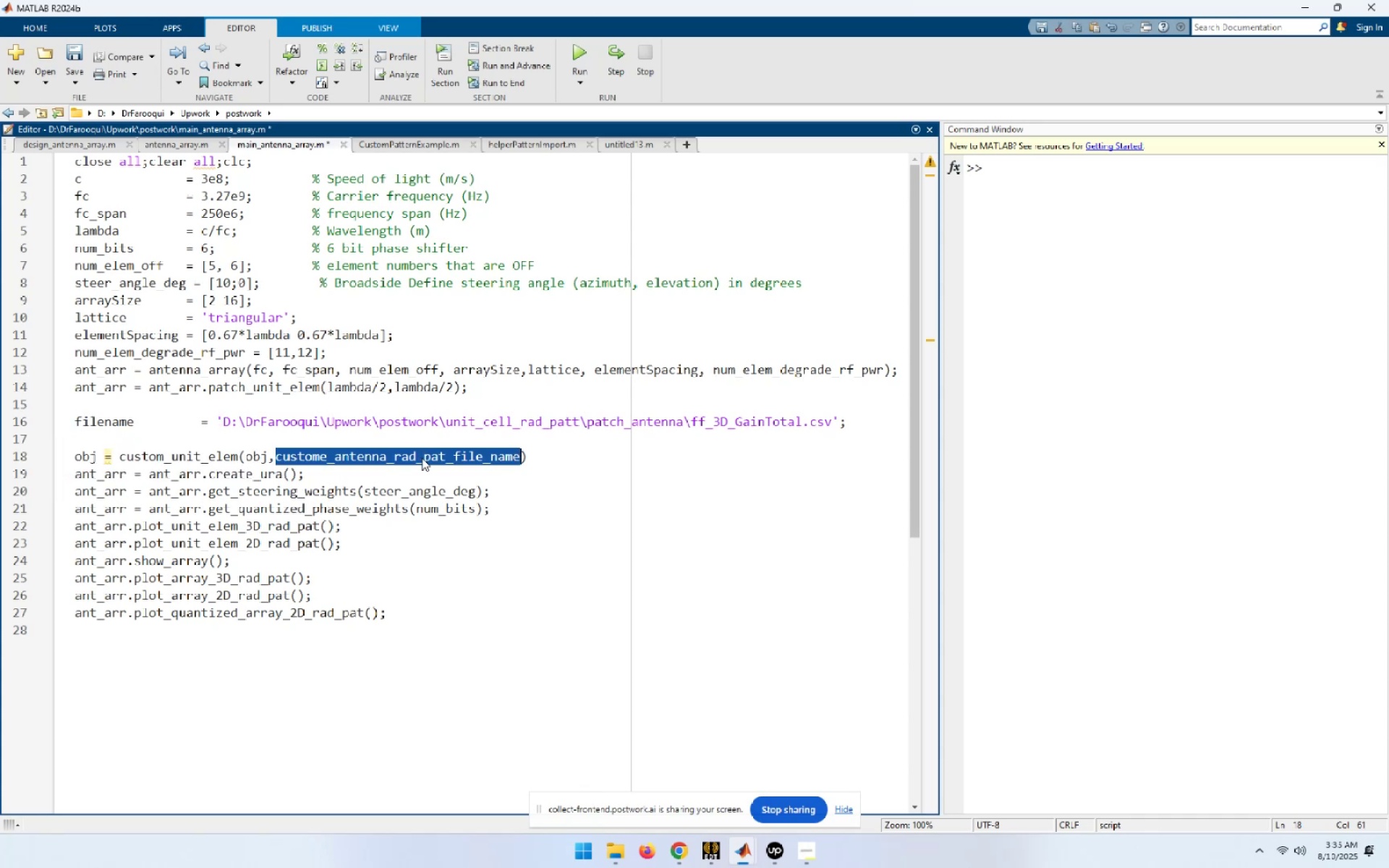 
key(Control+C)
 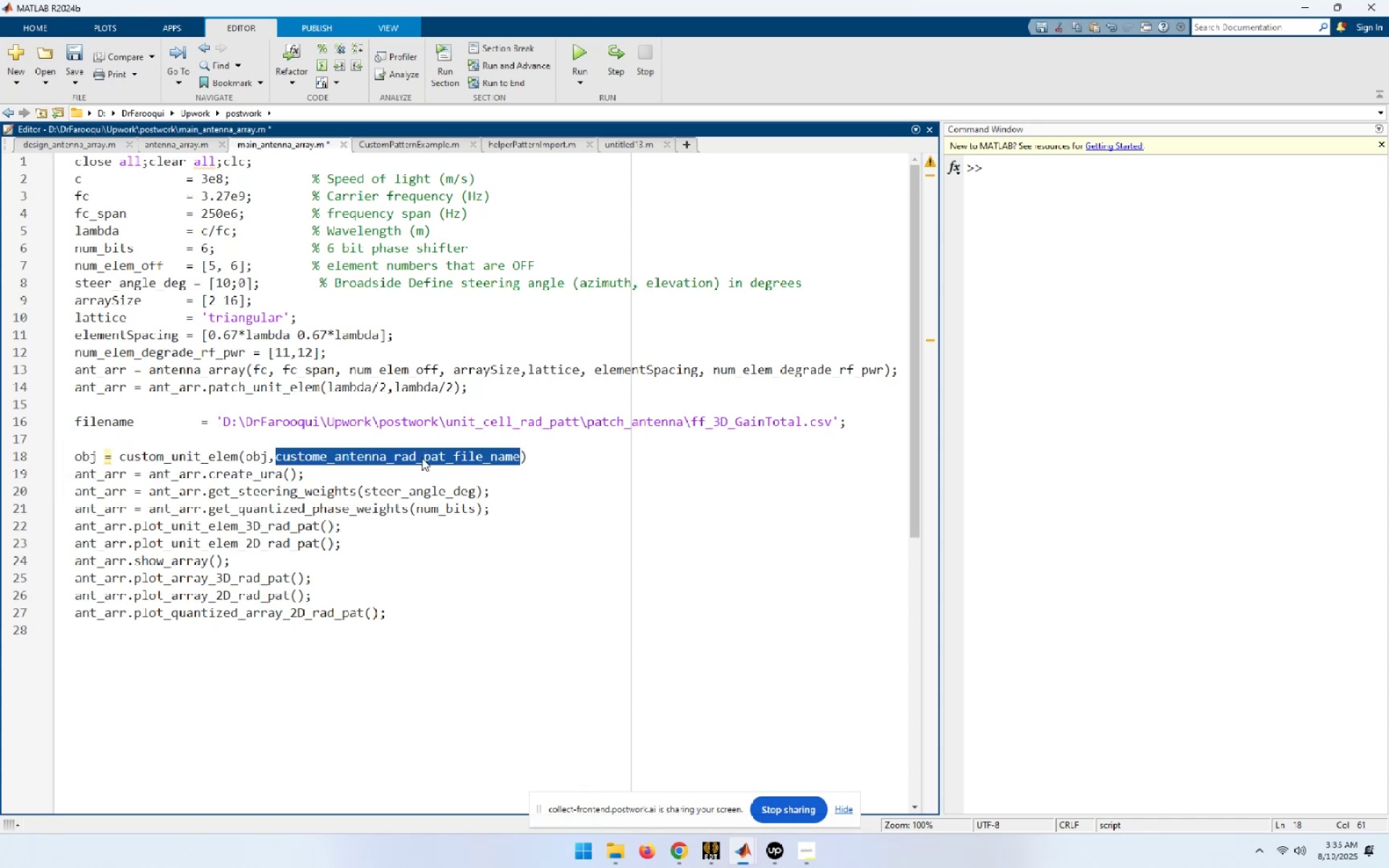 
key(ArrowUp)
 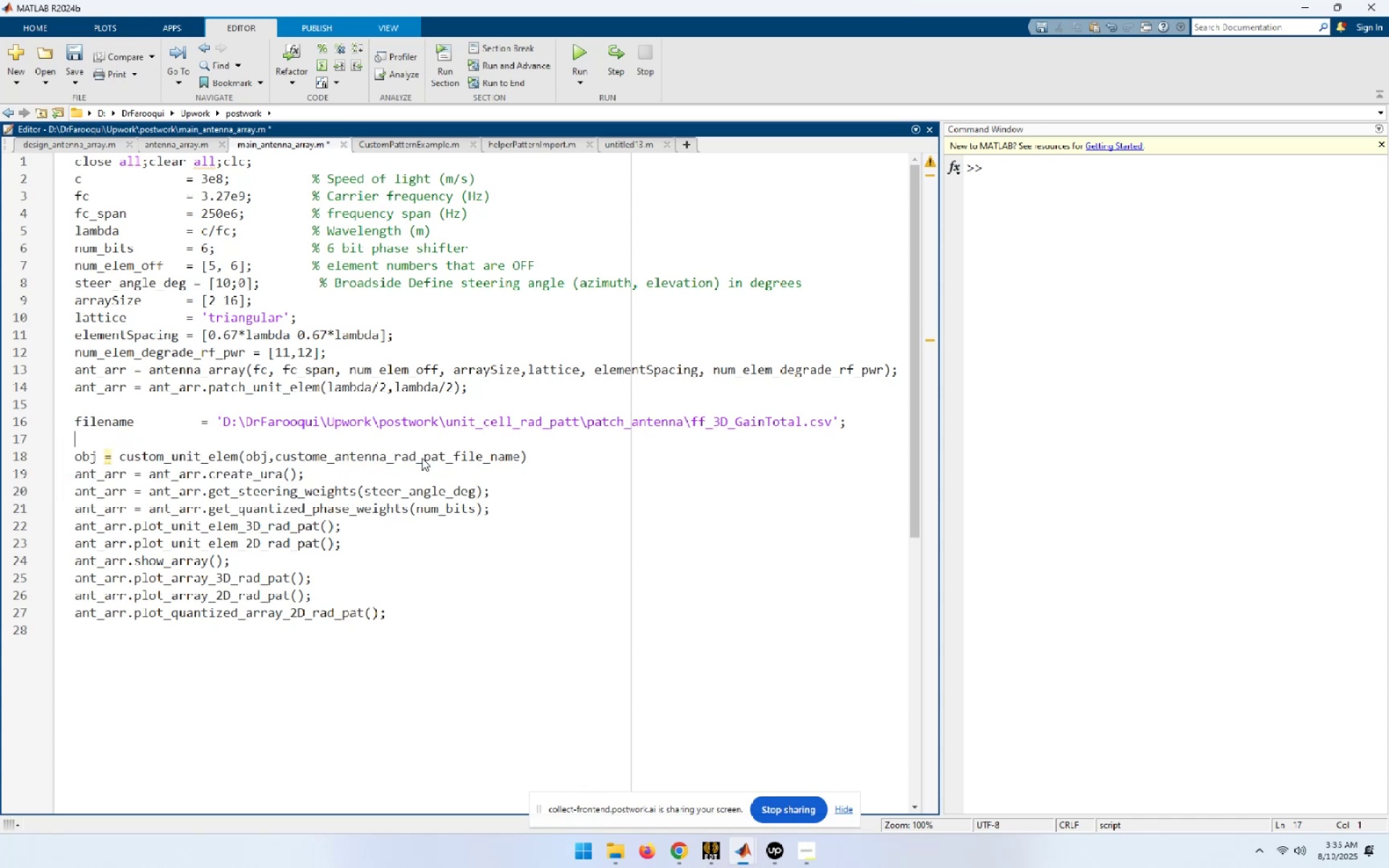 
key(ArrowUp)
 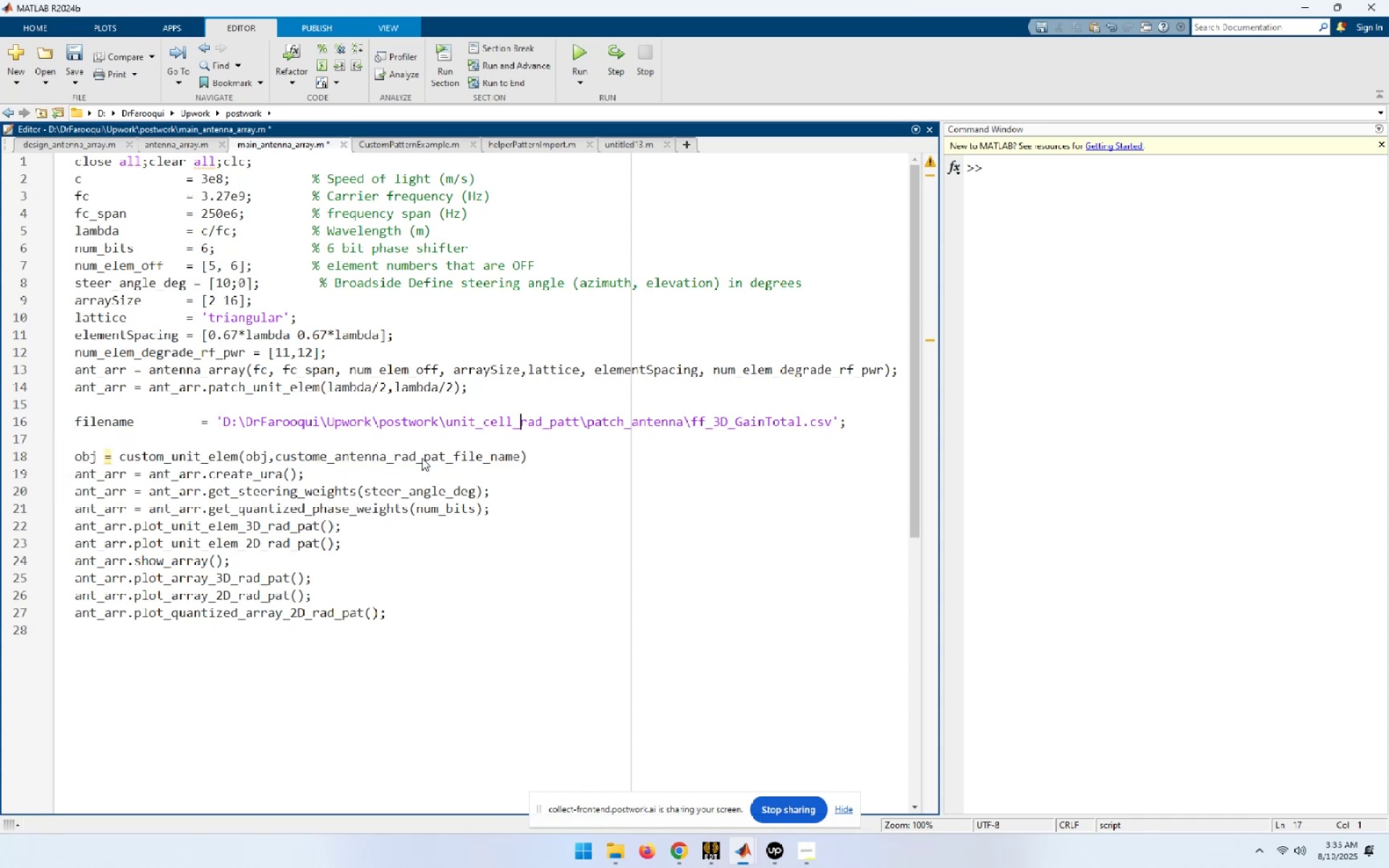 
hold_key(key=ShiftLeft, duration=0.32)
 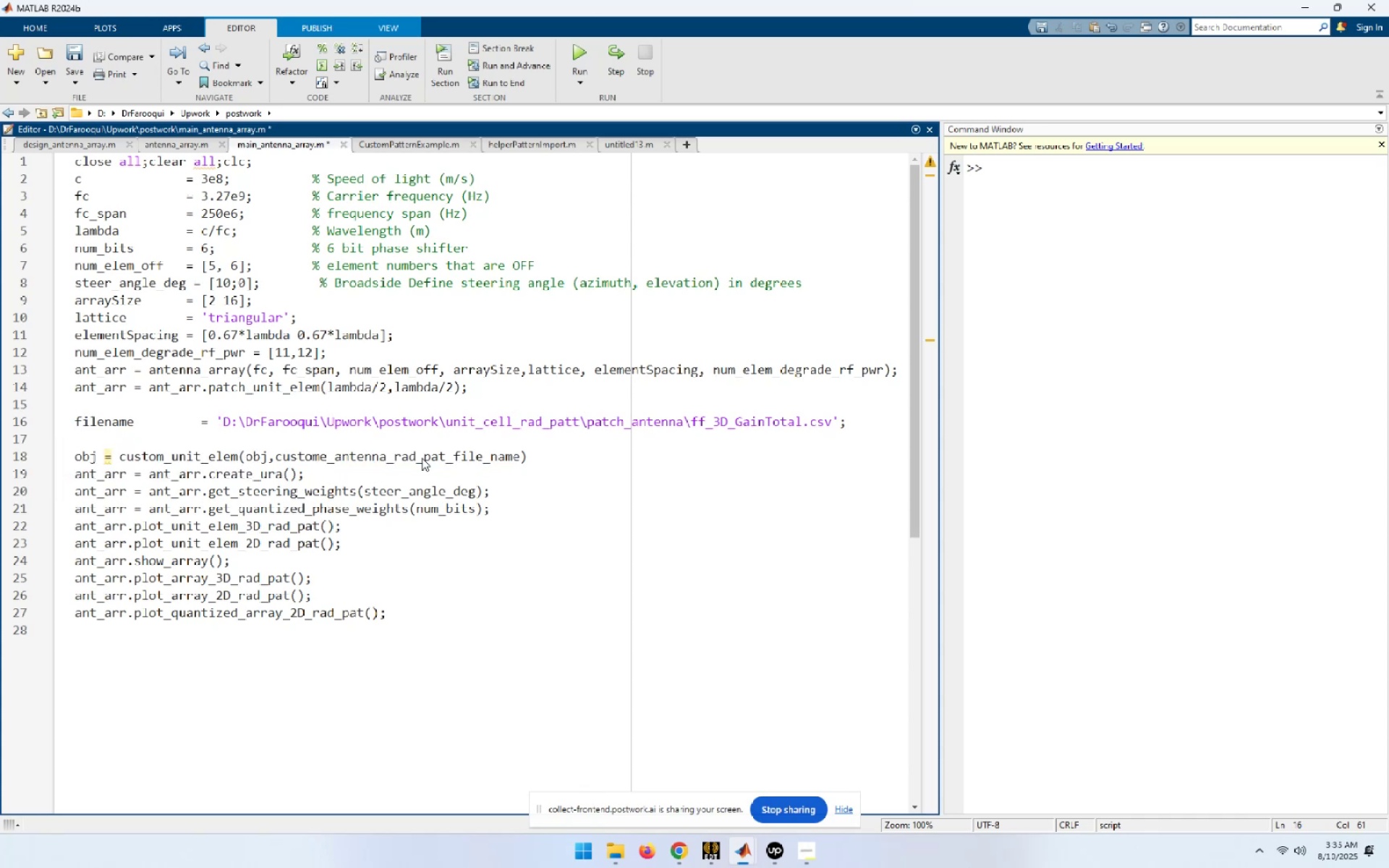 
key(Home)
 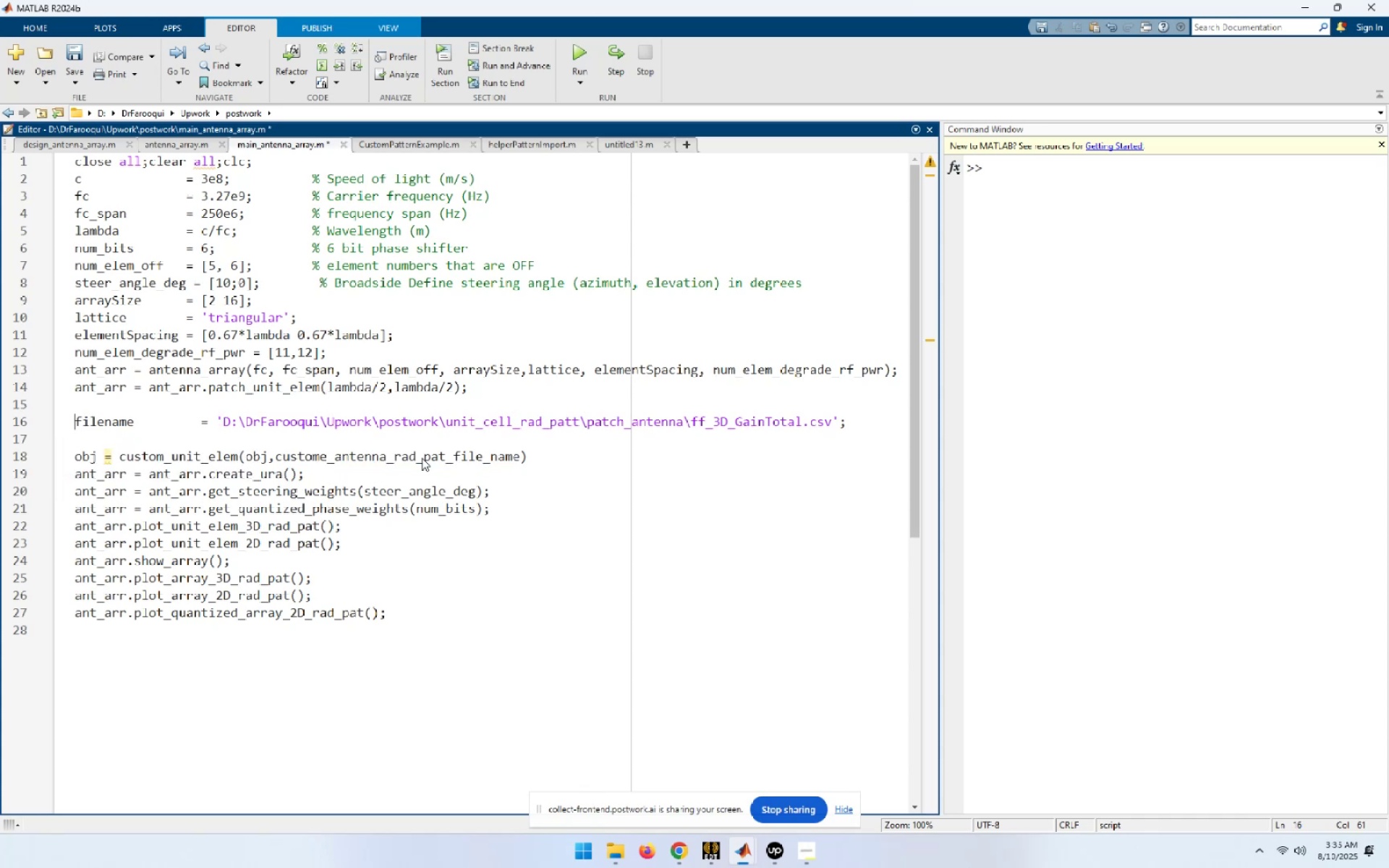 
key(Shift+ArrowRight)
 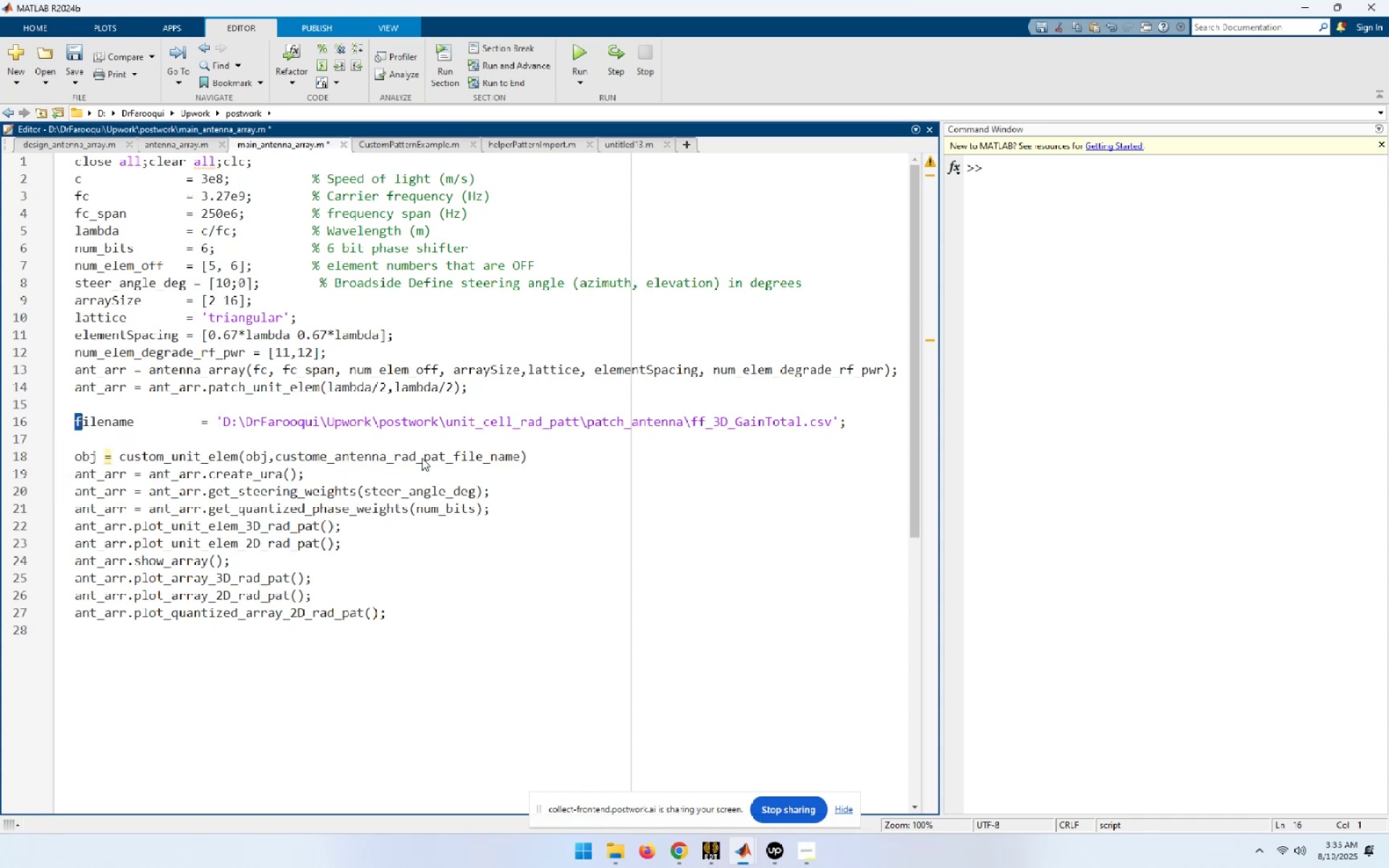 
key(Shift+ArrowRight)
 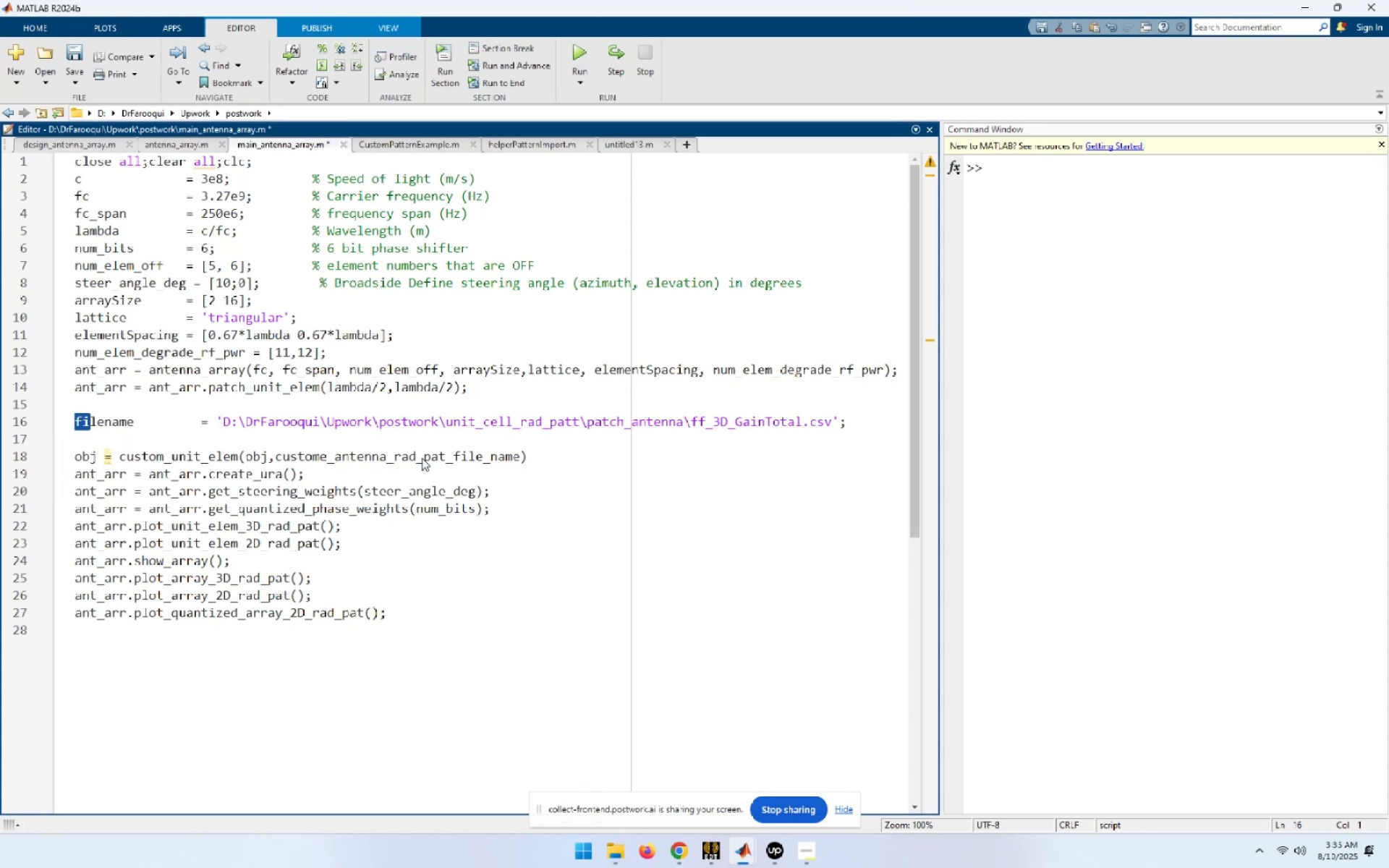 
key(Shift+ArrowRight)
 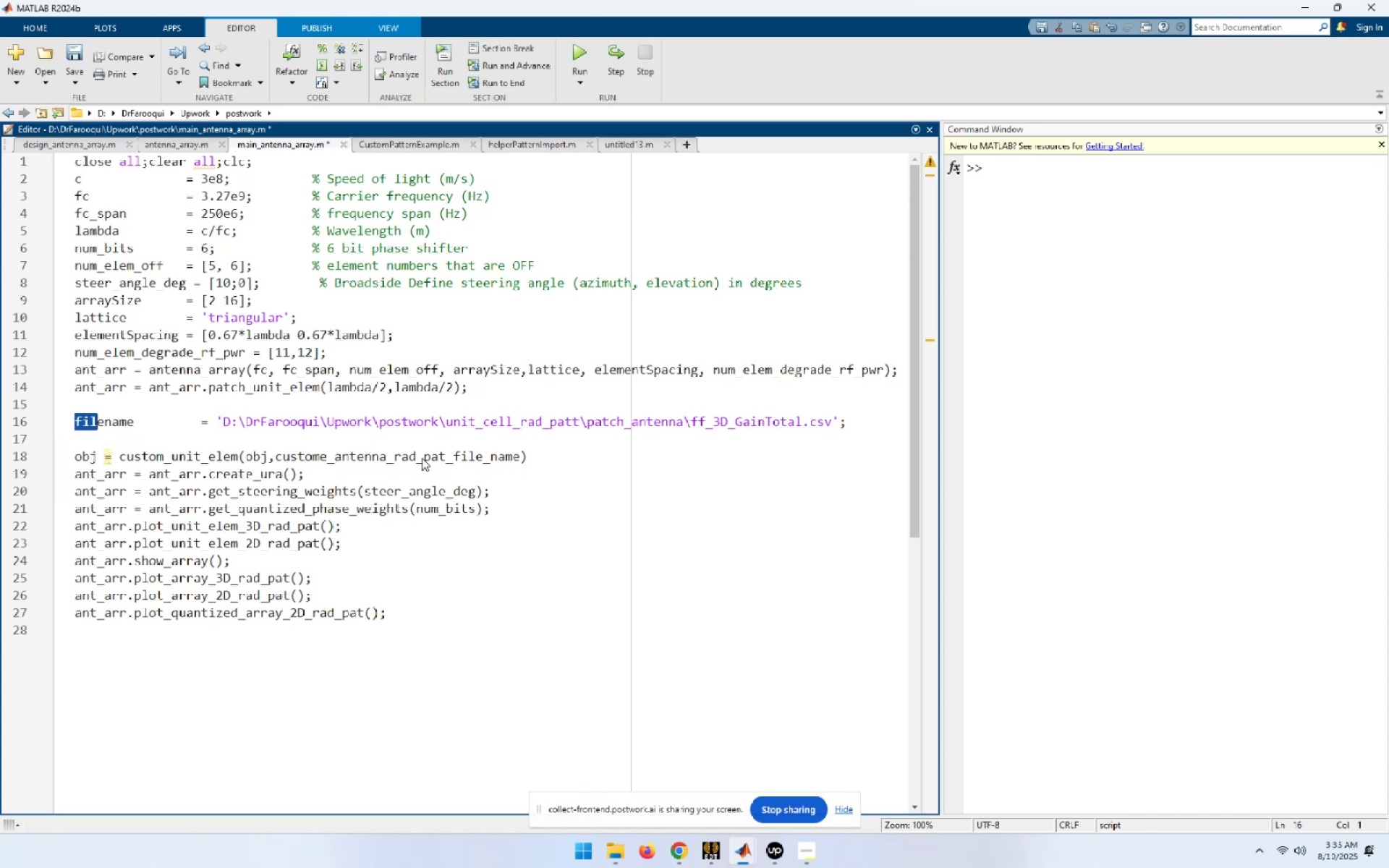 
key(Shift+ArrowRight)
 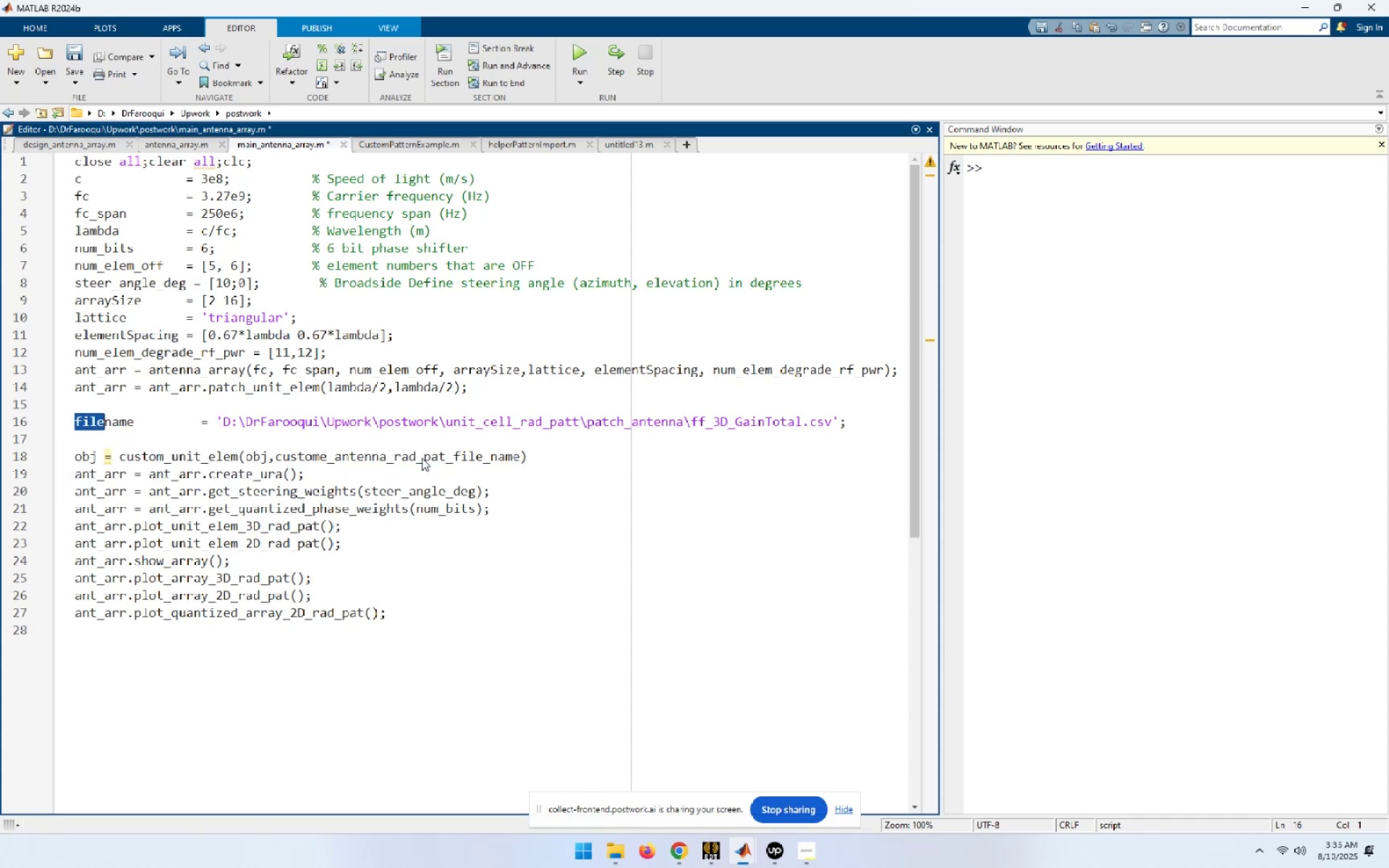 
key(Shift+ArrowRight)
 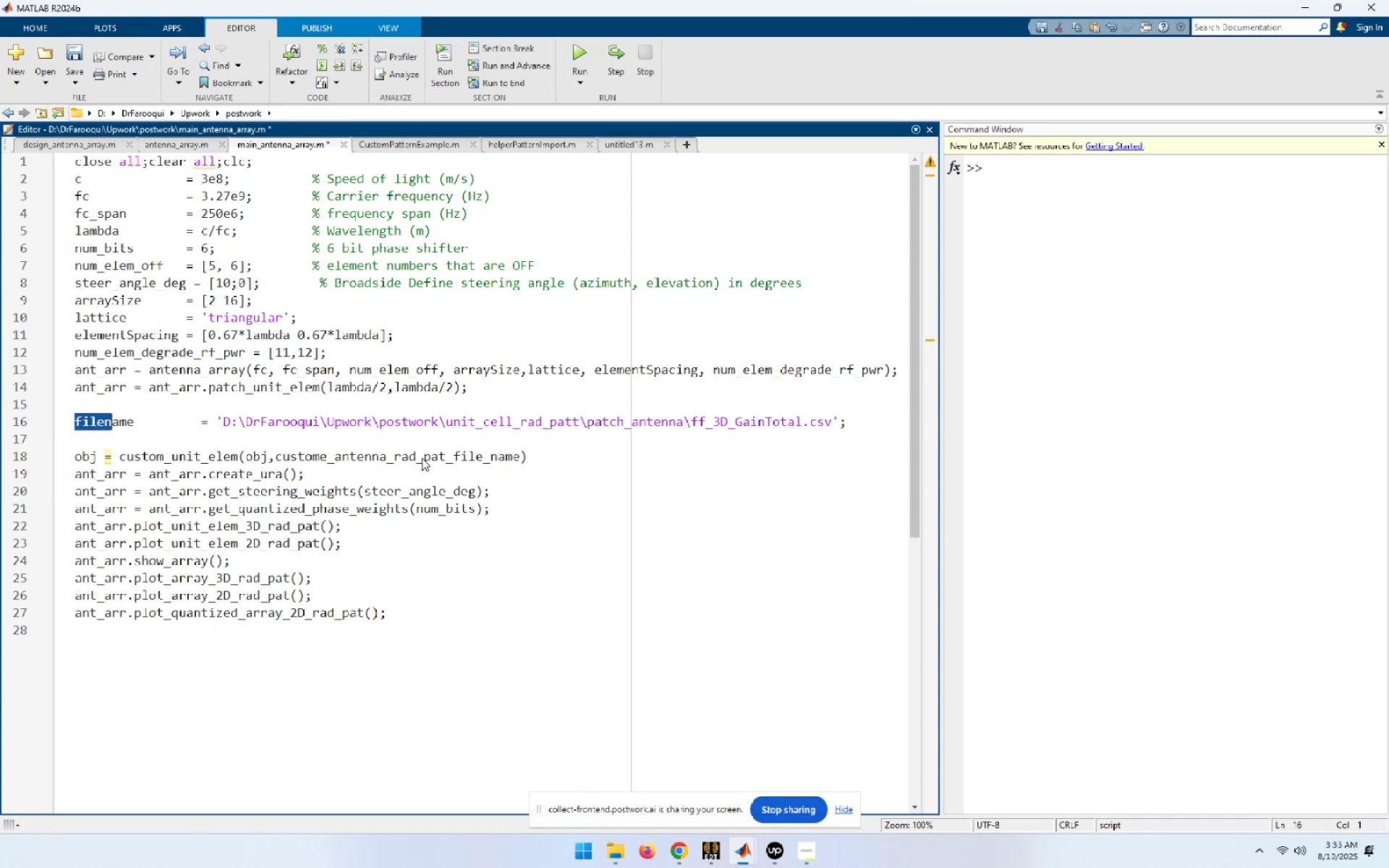 
key(Shift+ArrowRight)
 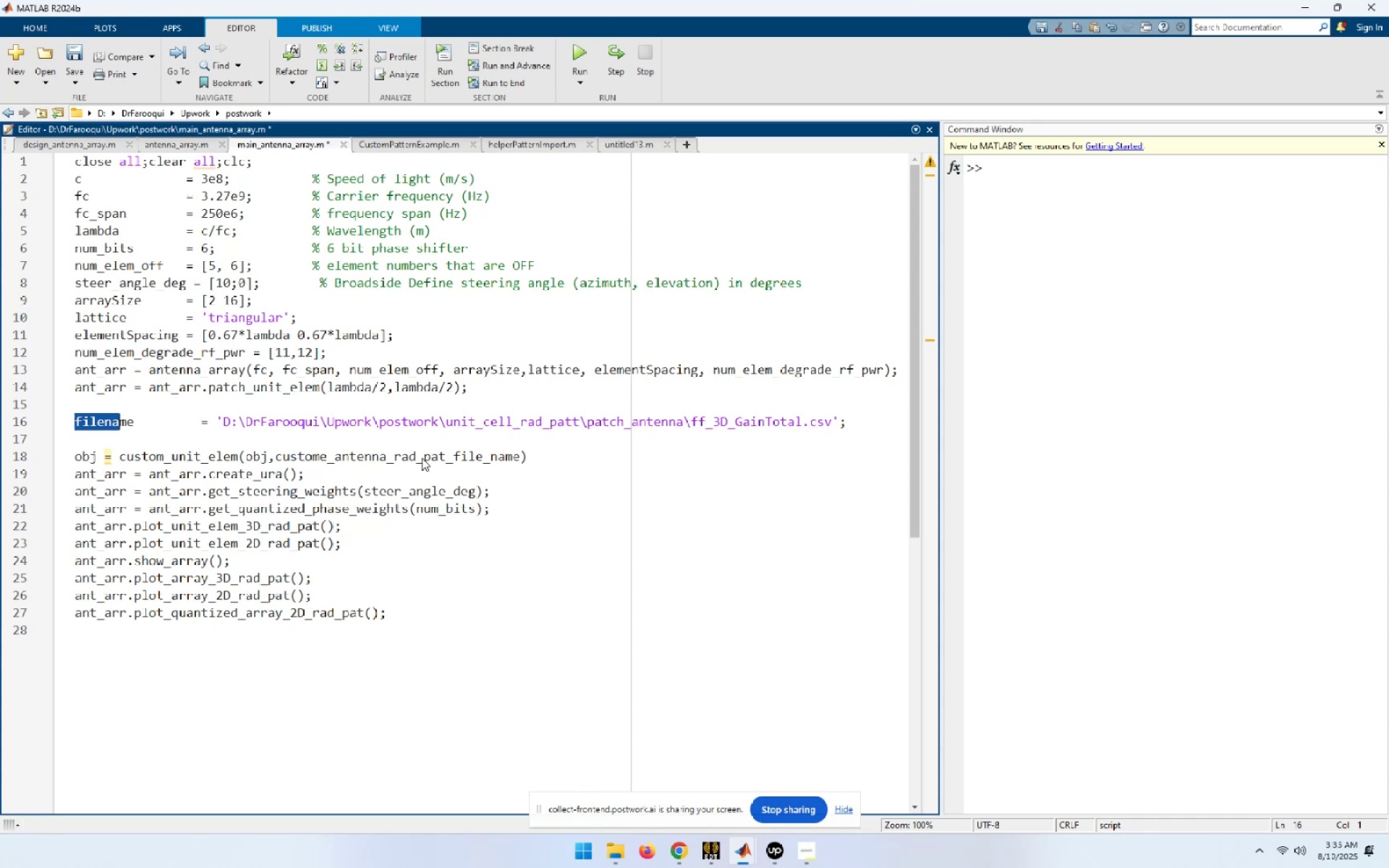 
key(Shift+ArrowRight)
 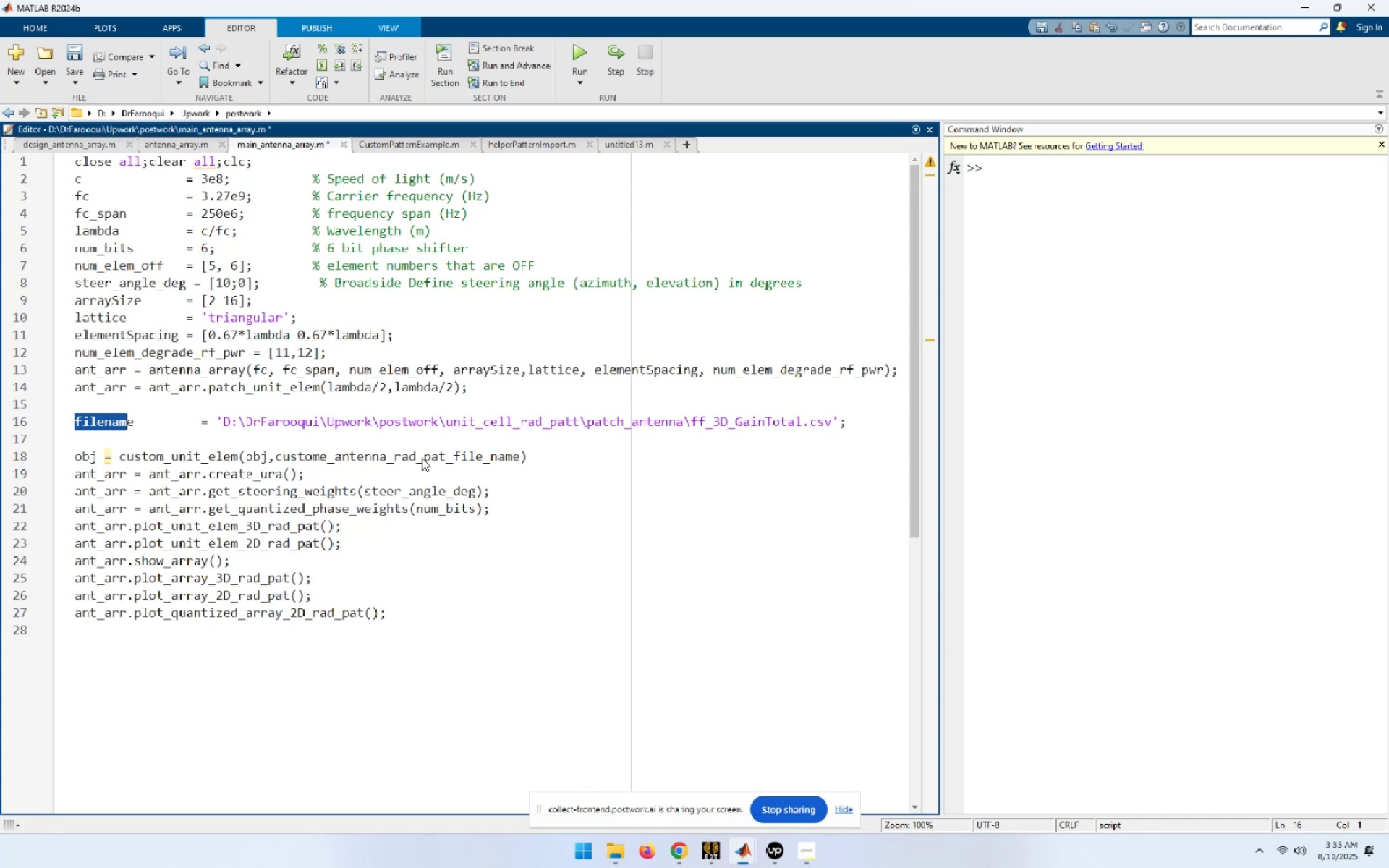 
key(Shift+ArrowRight)
 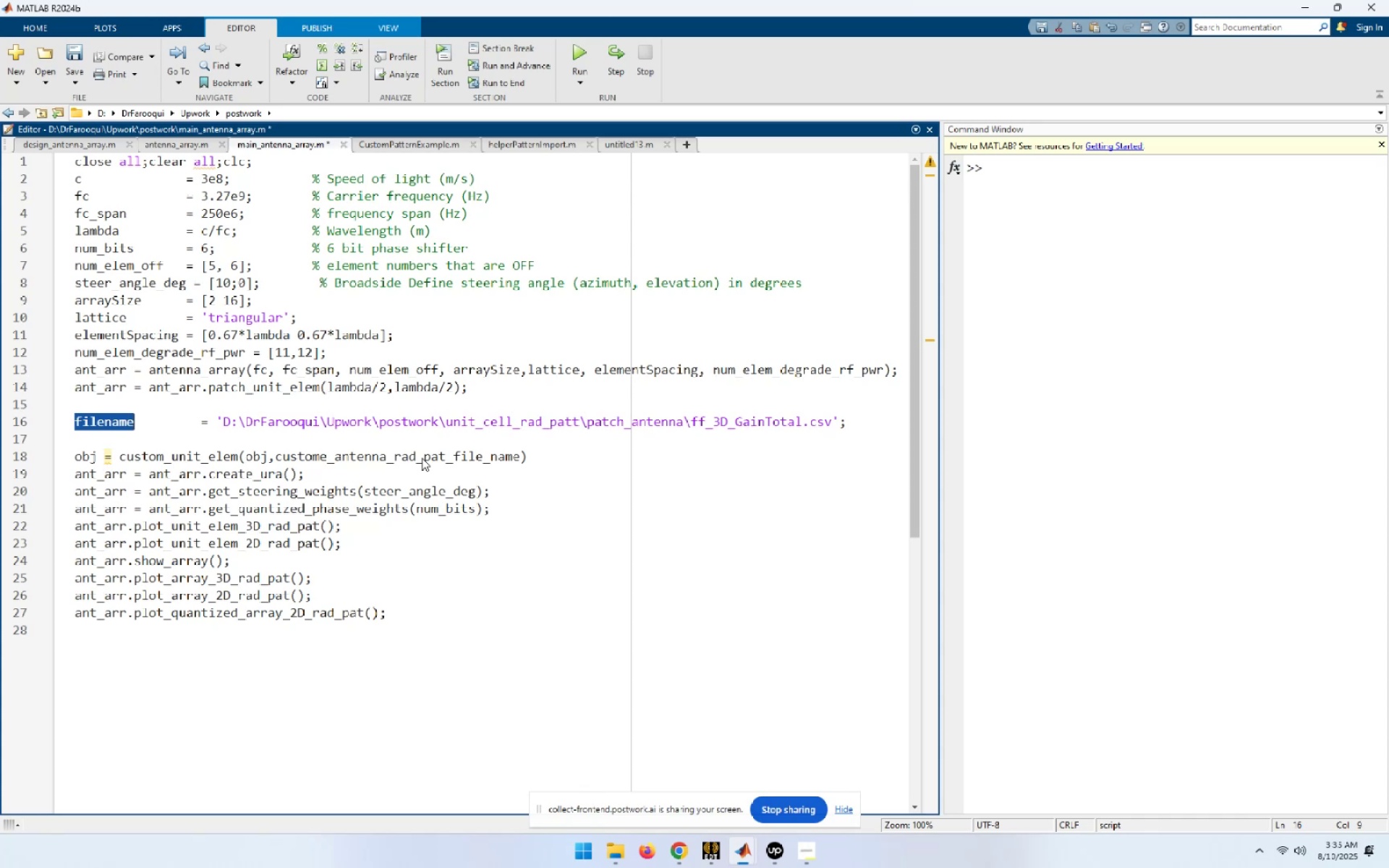 
key(Control+ControlLeft)
 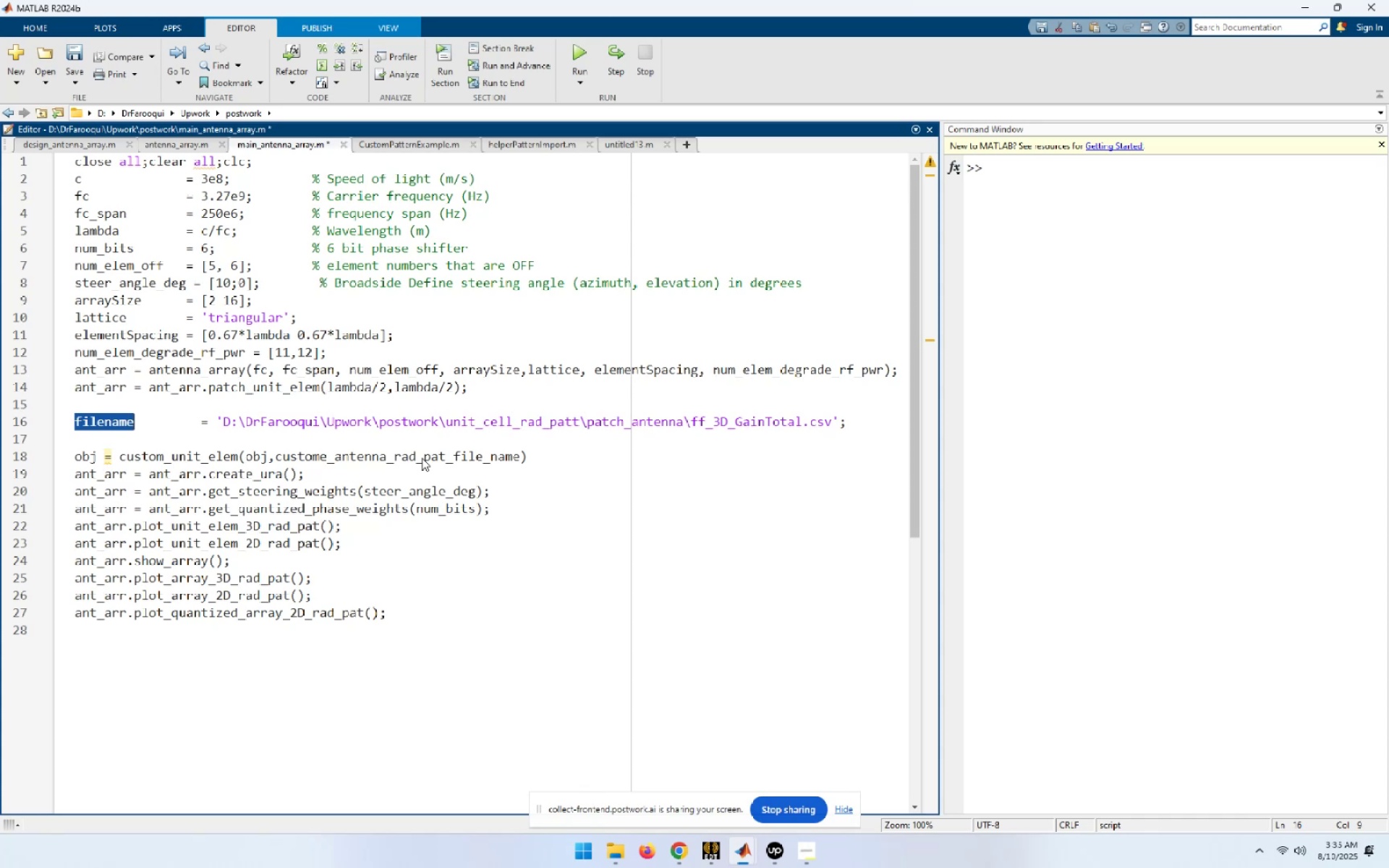 
key(Control+V)
 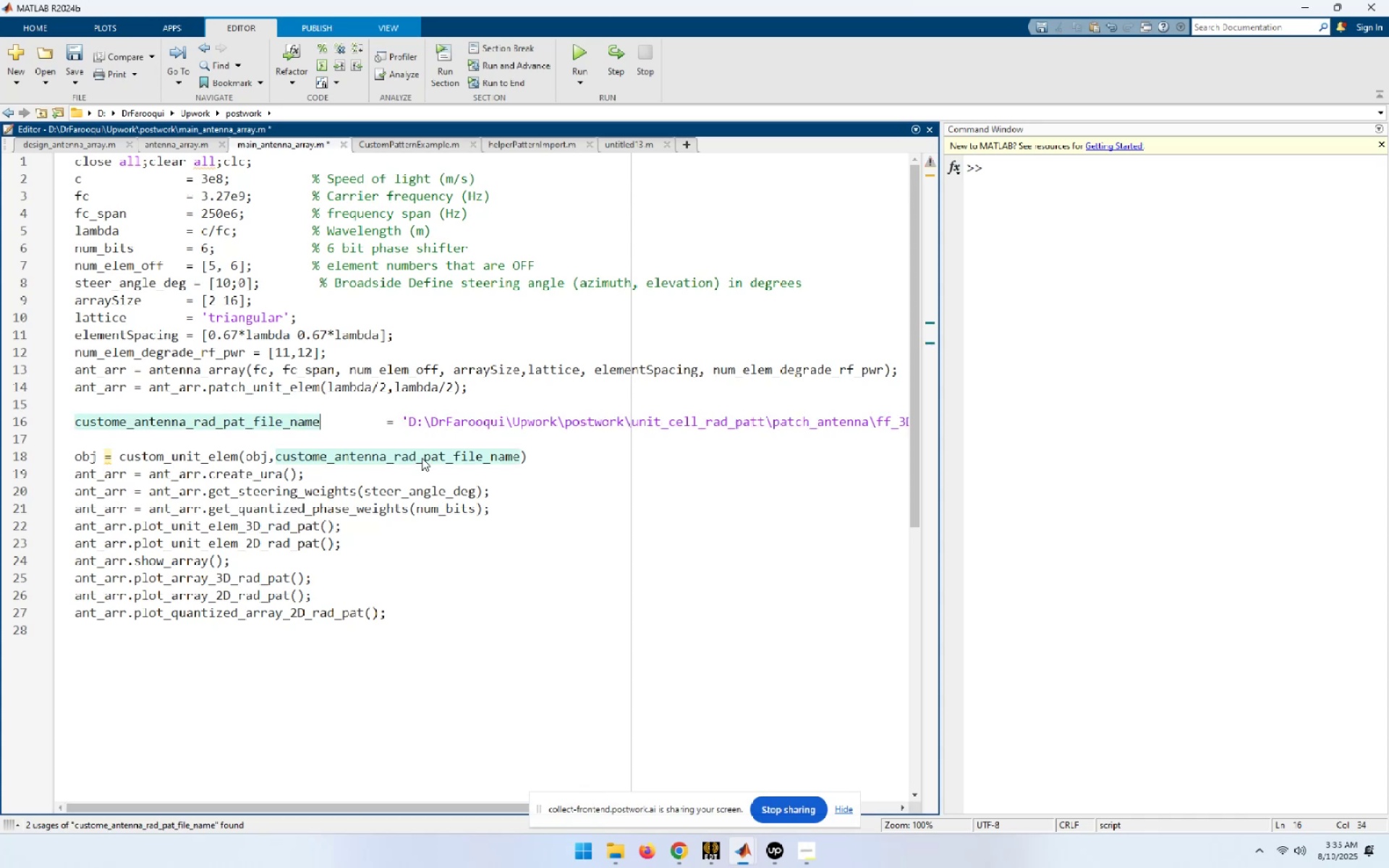 
key(Delete)
 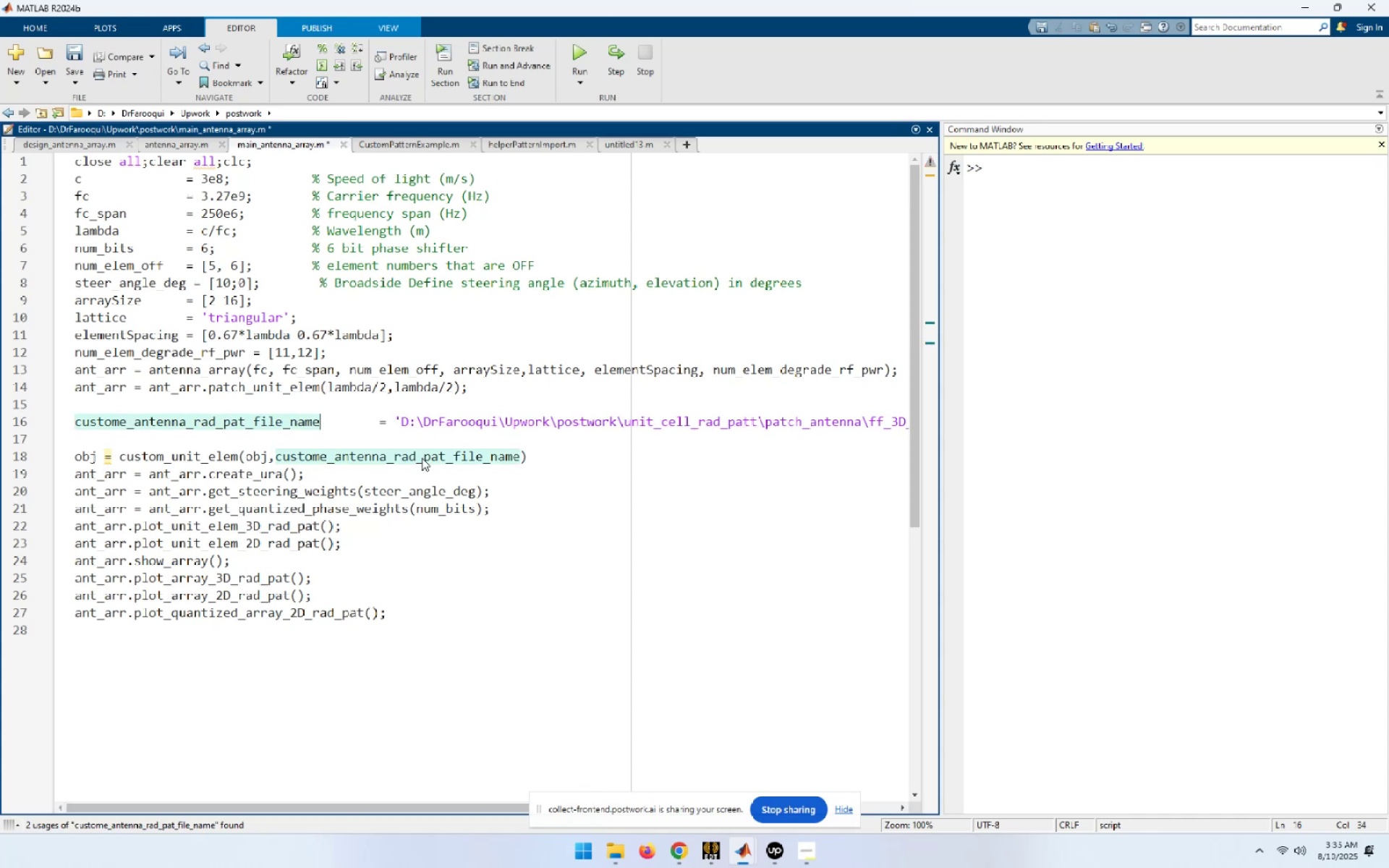 
key(Delete)
 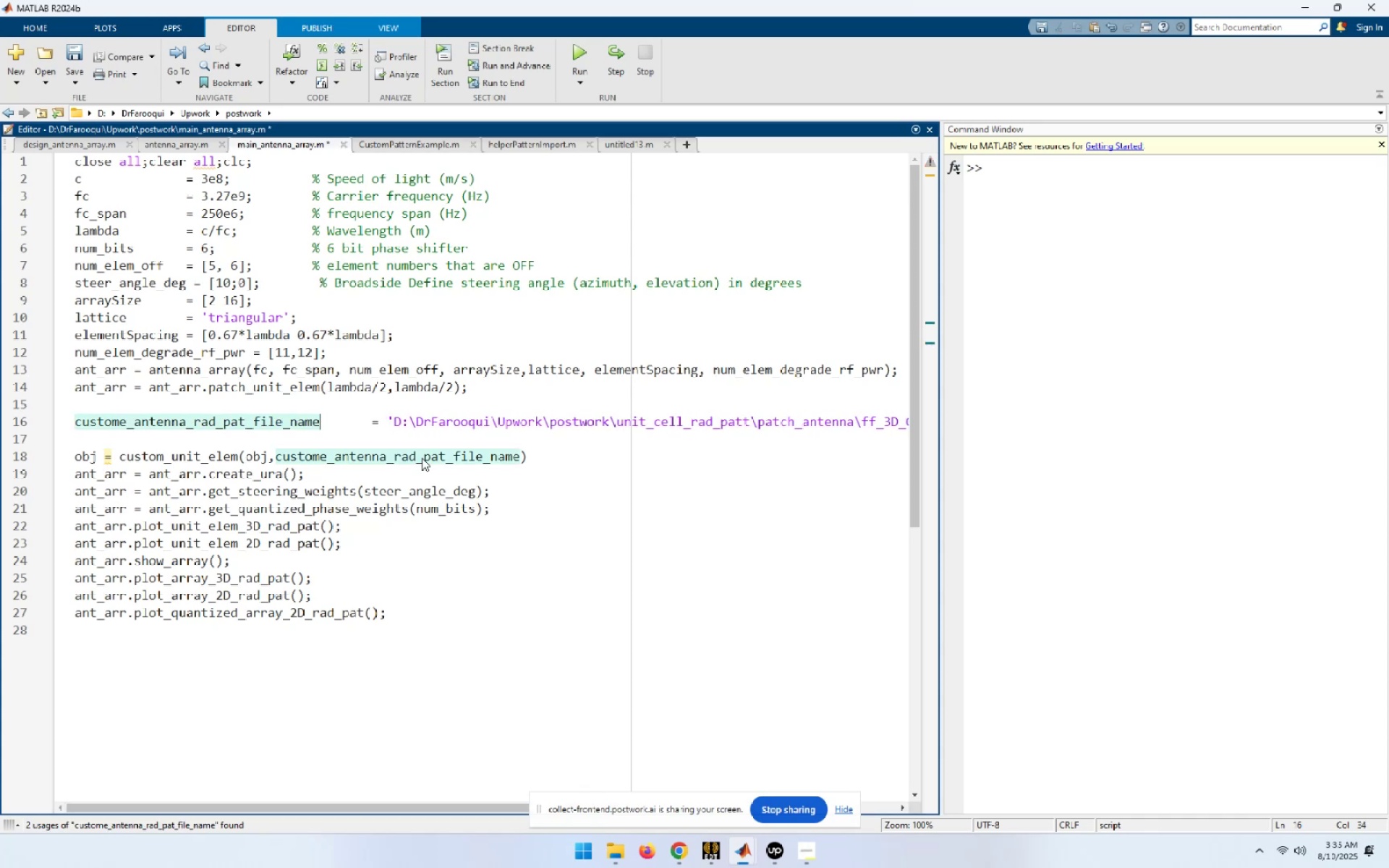 
key(Delete)
 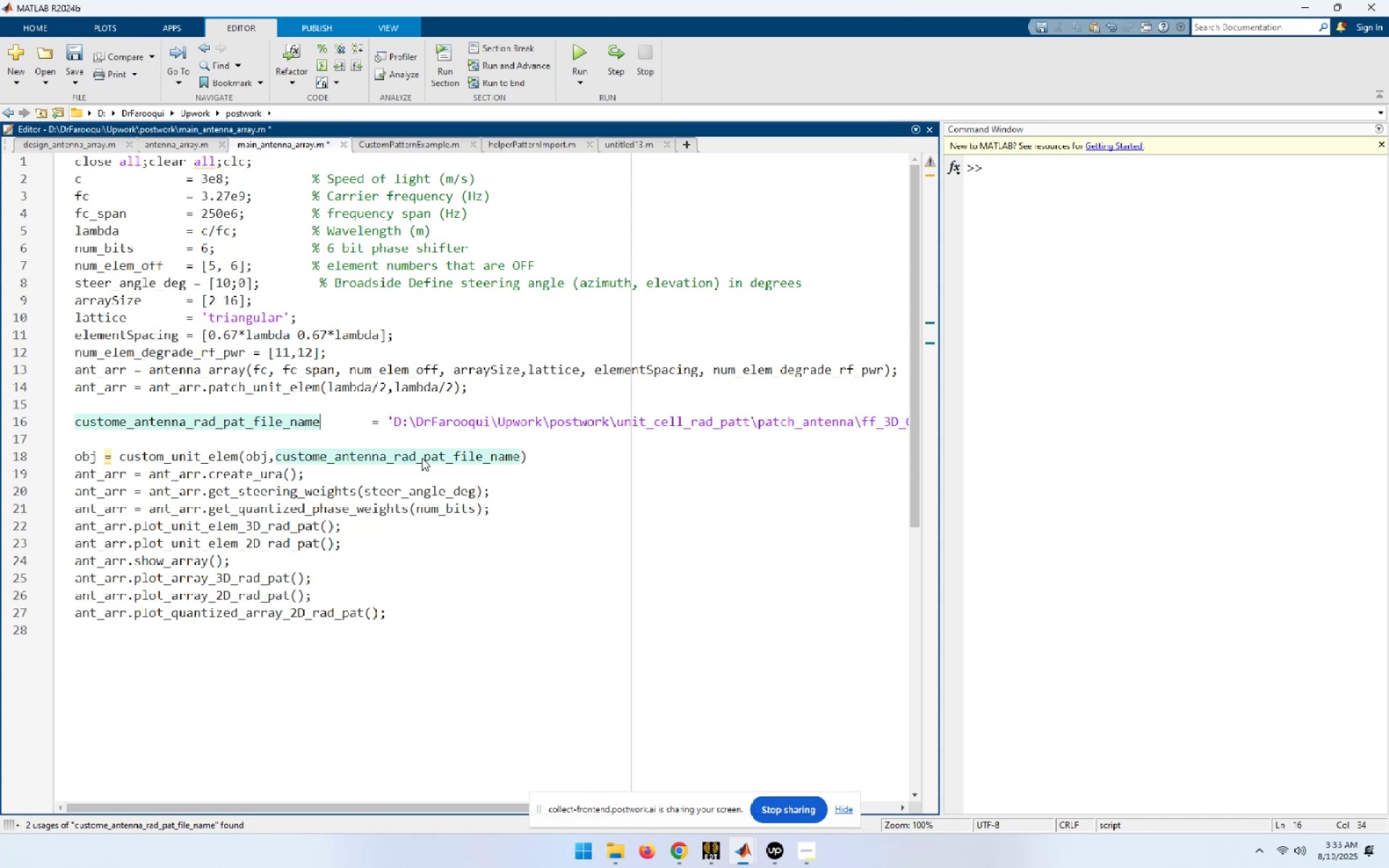 
key(Delete)
 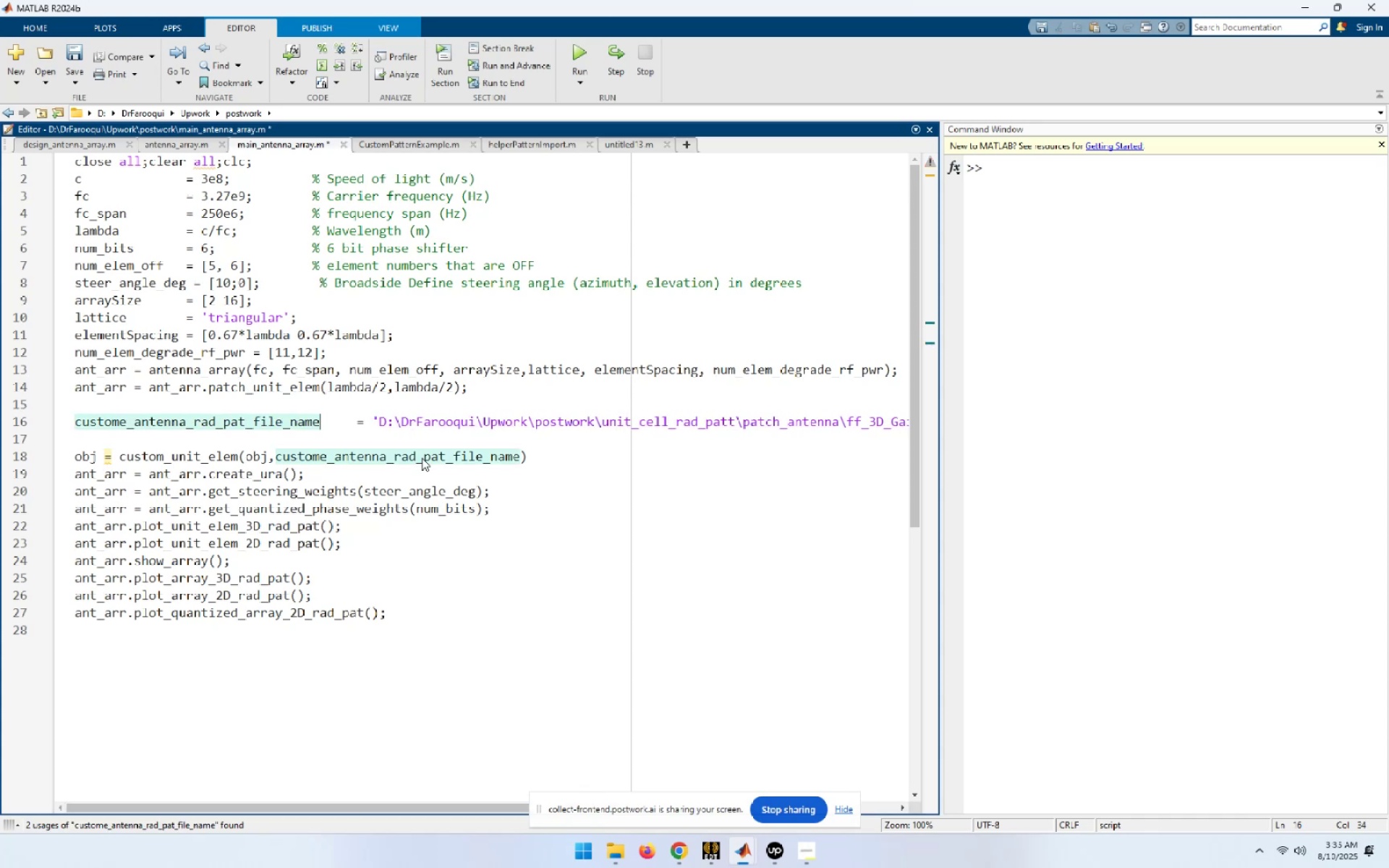 
key(Delete)
 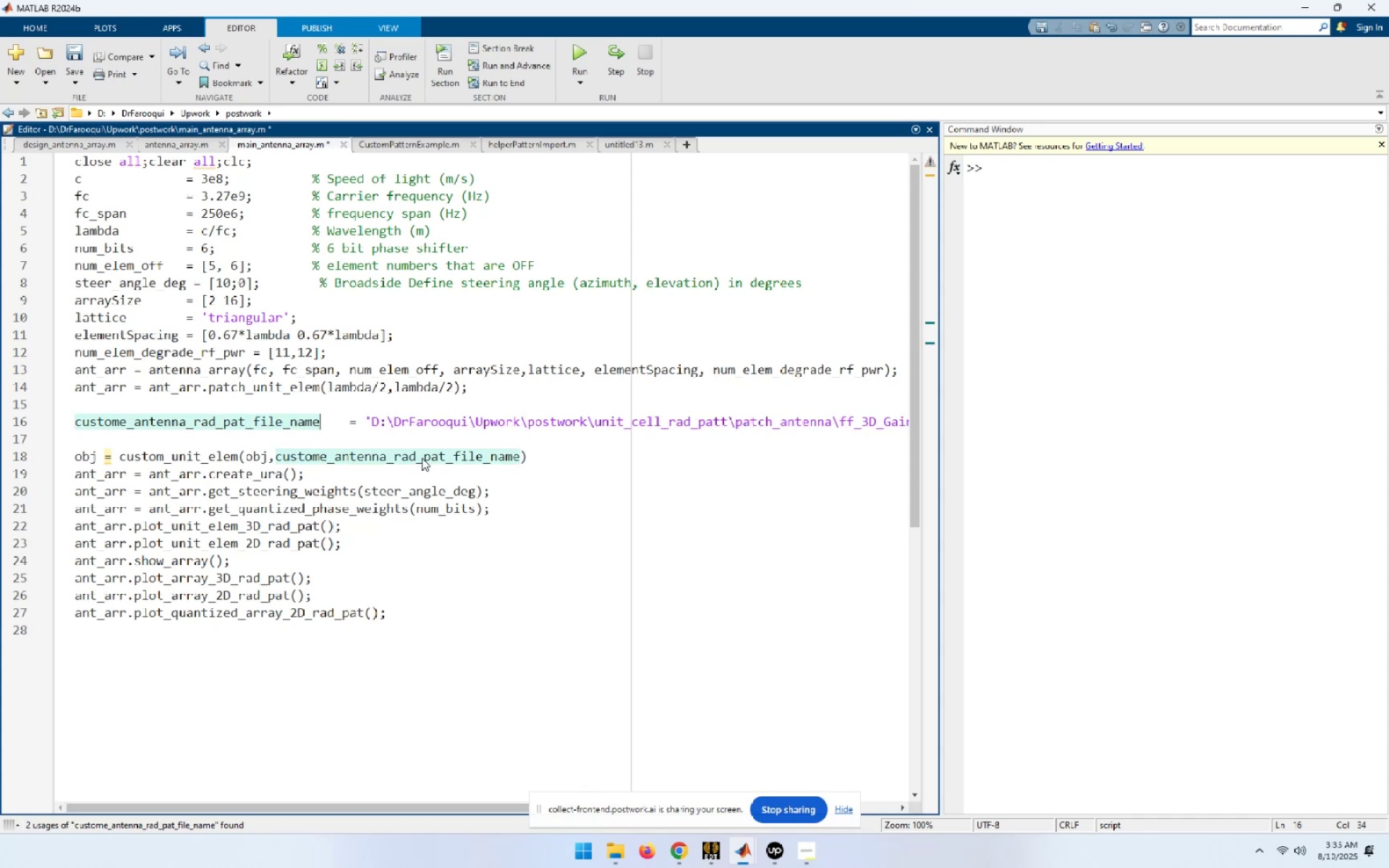 
key(Delete)
 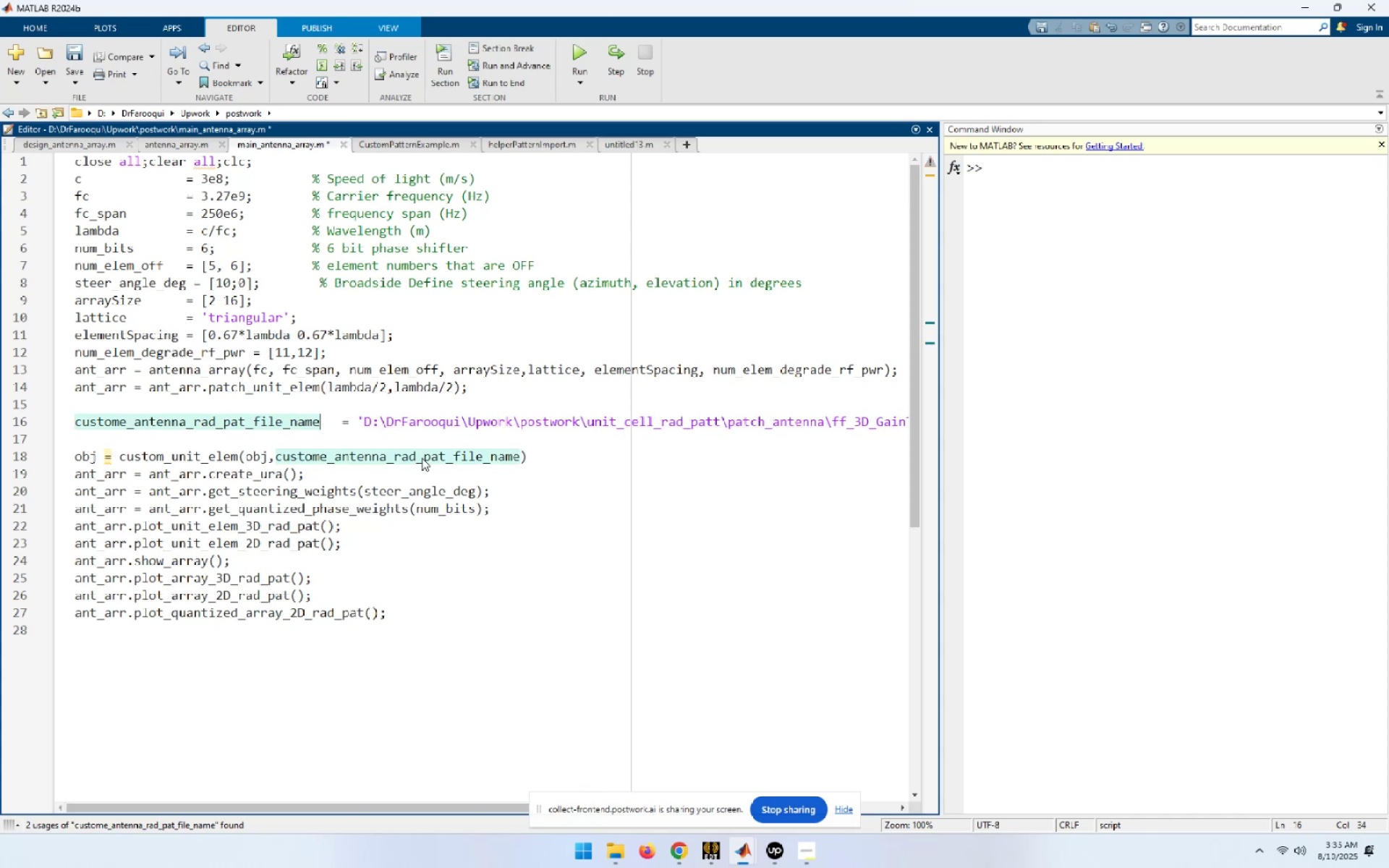 
key(Delete)
 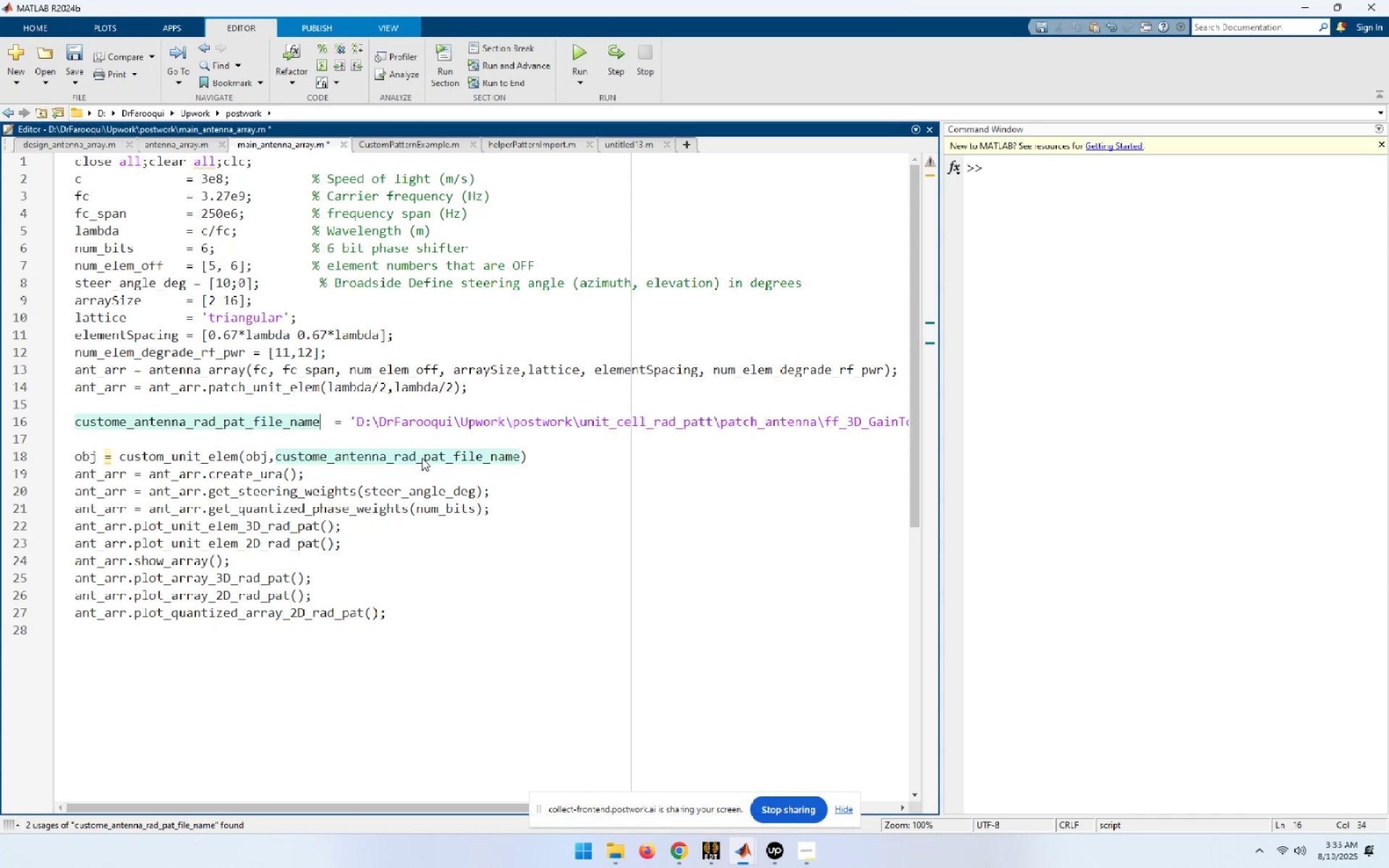 
key(Delete)
 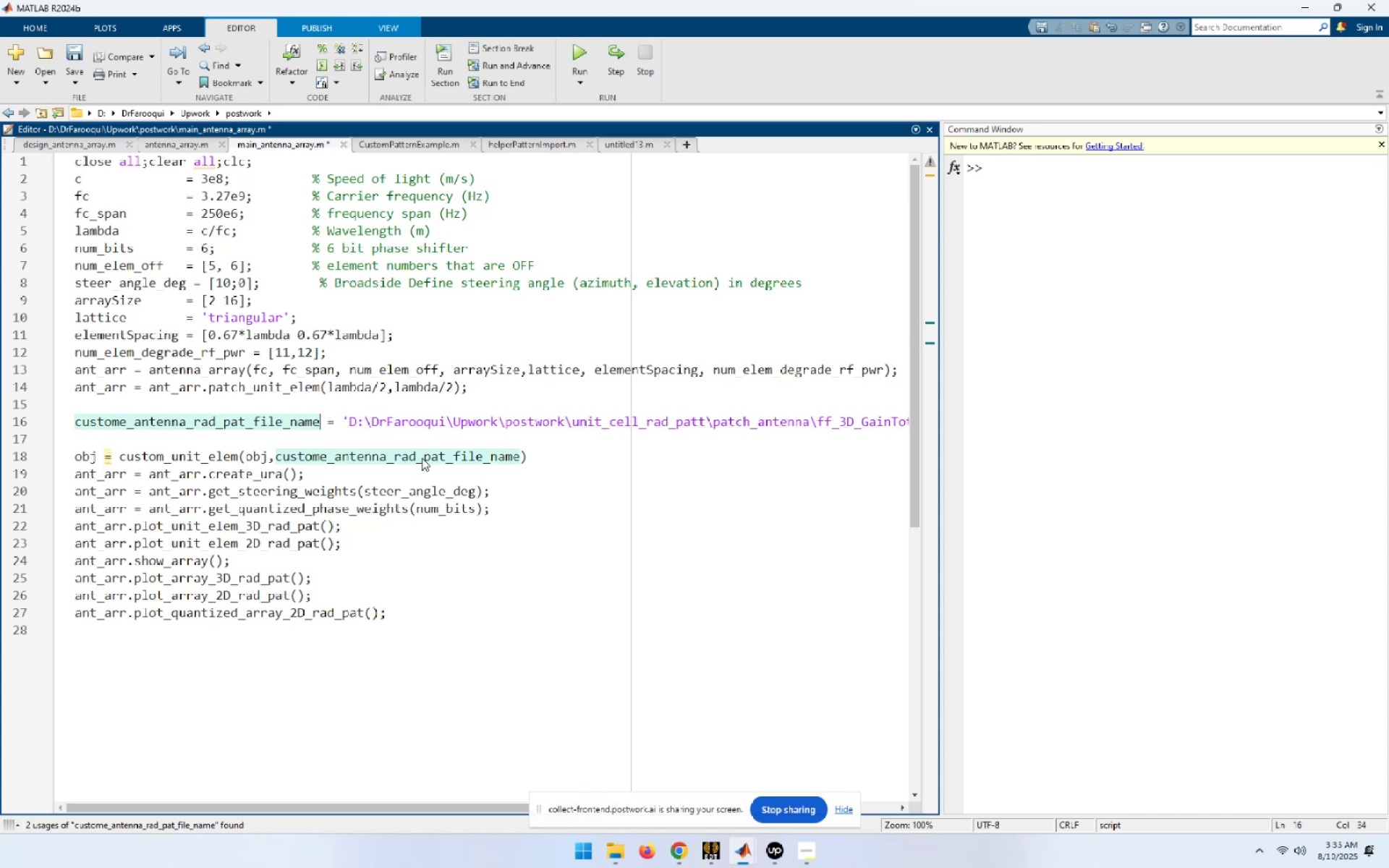 
key(Delete)
 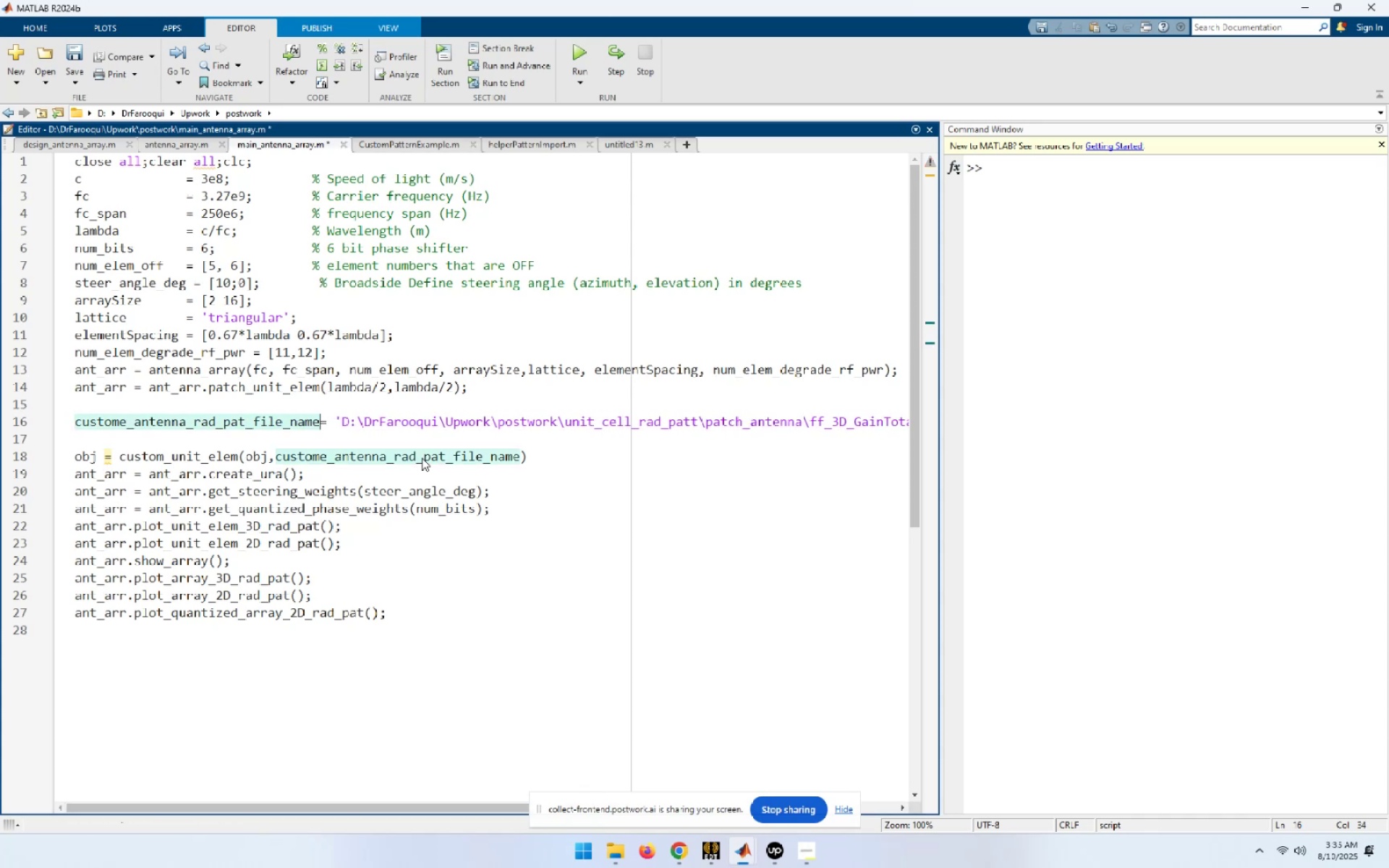 
key(Space)
 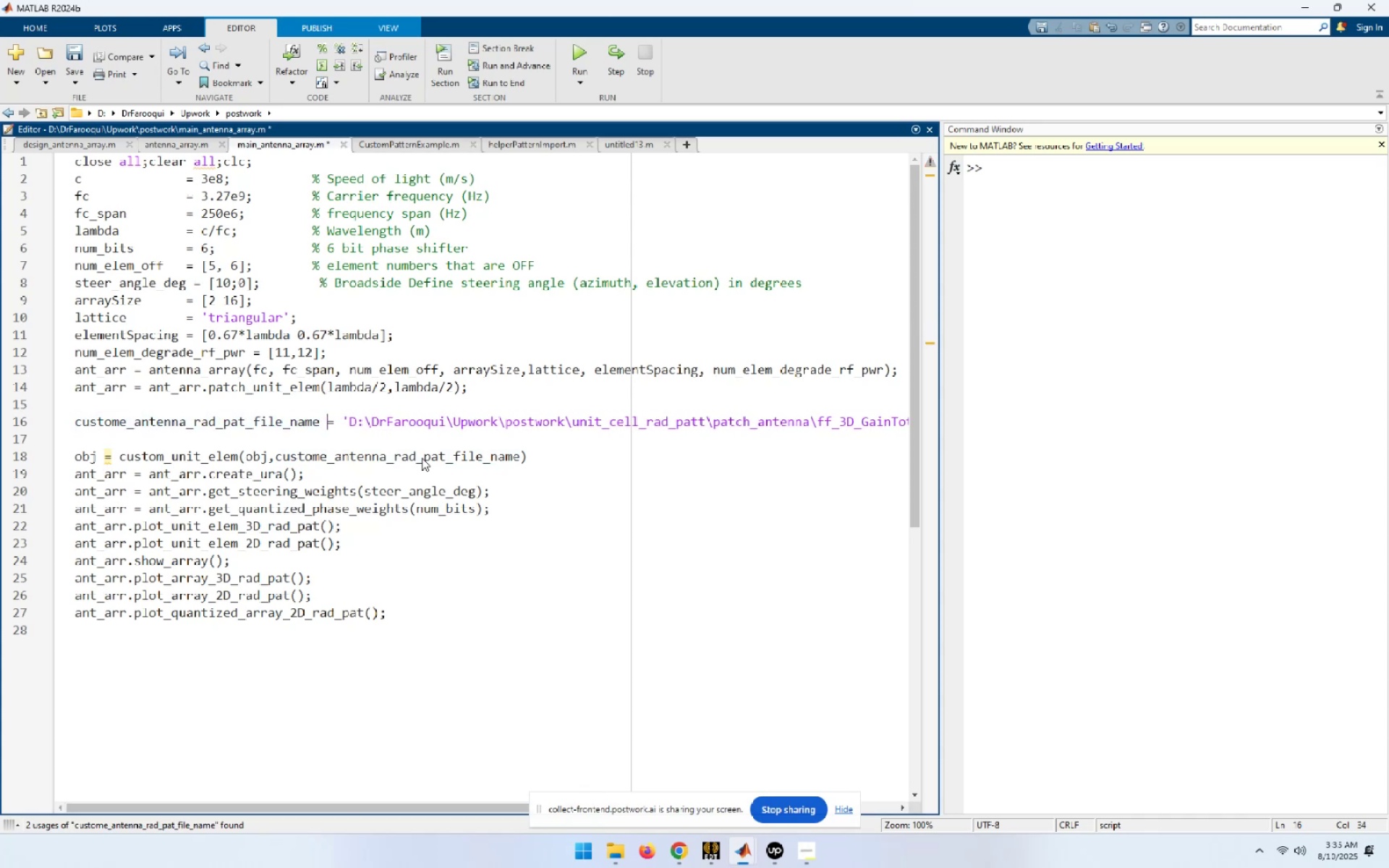 
key(ArrowRight)
 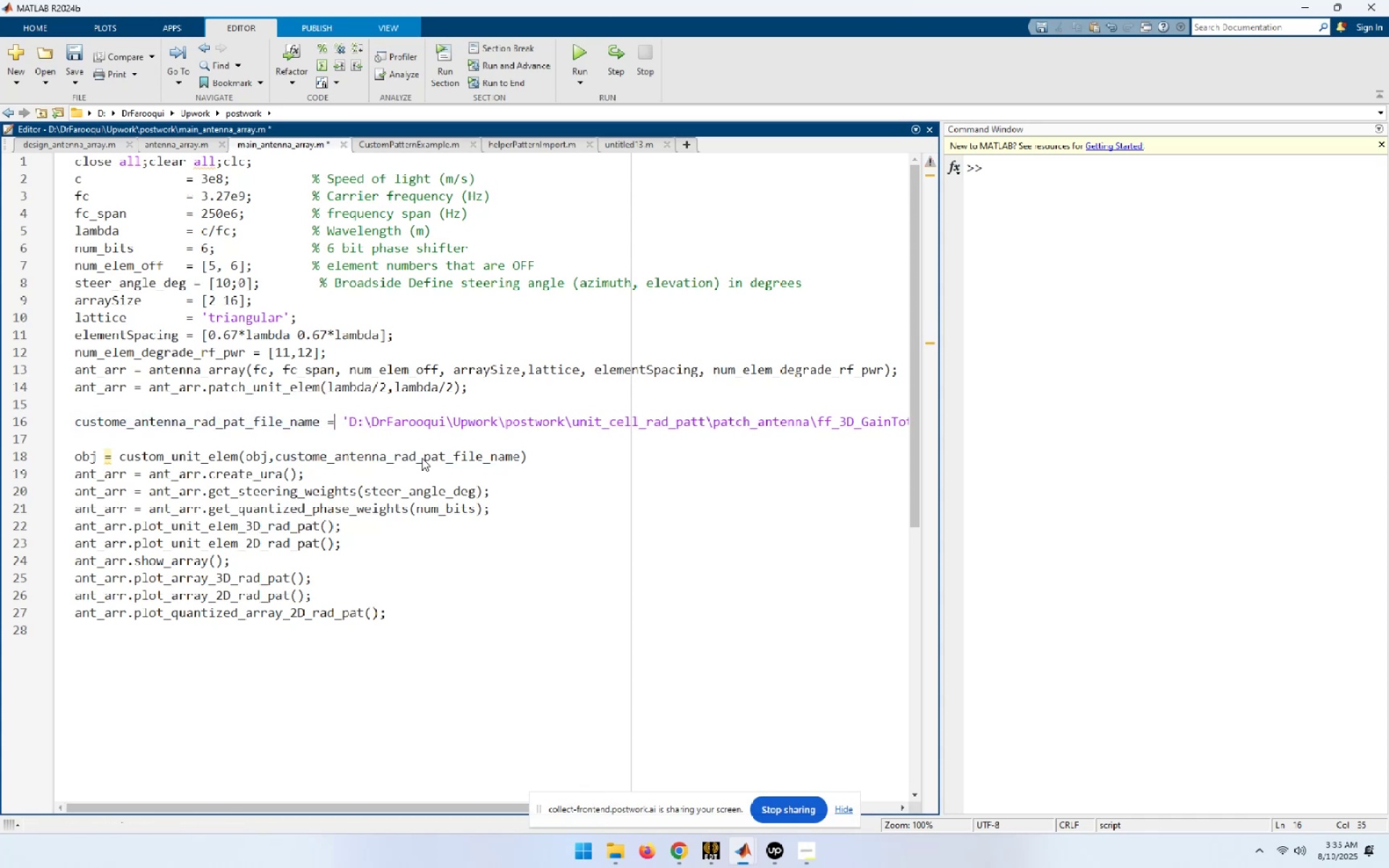 
key(ArrowRight)
 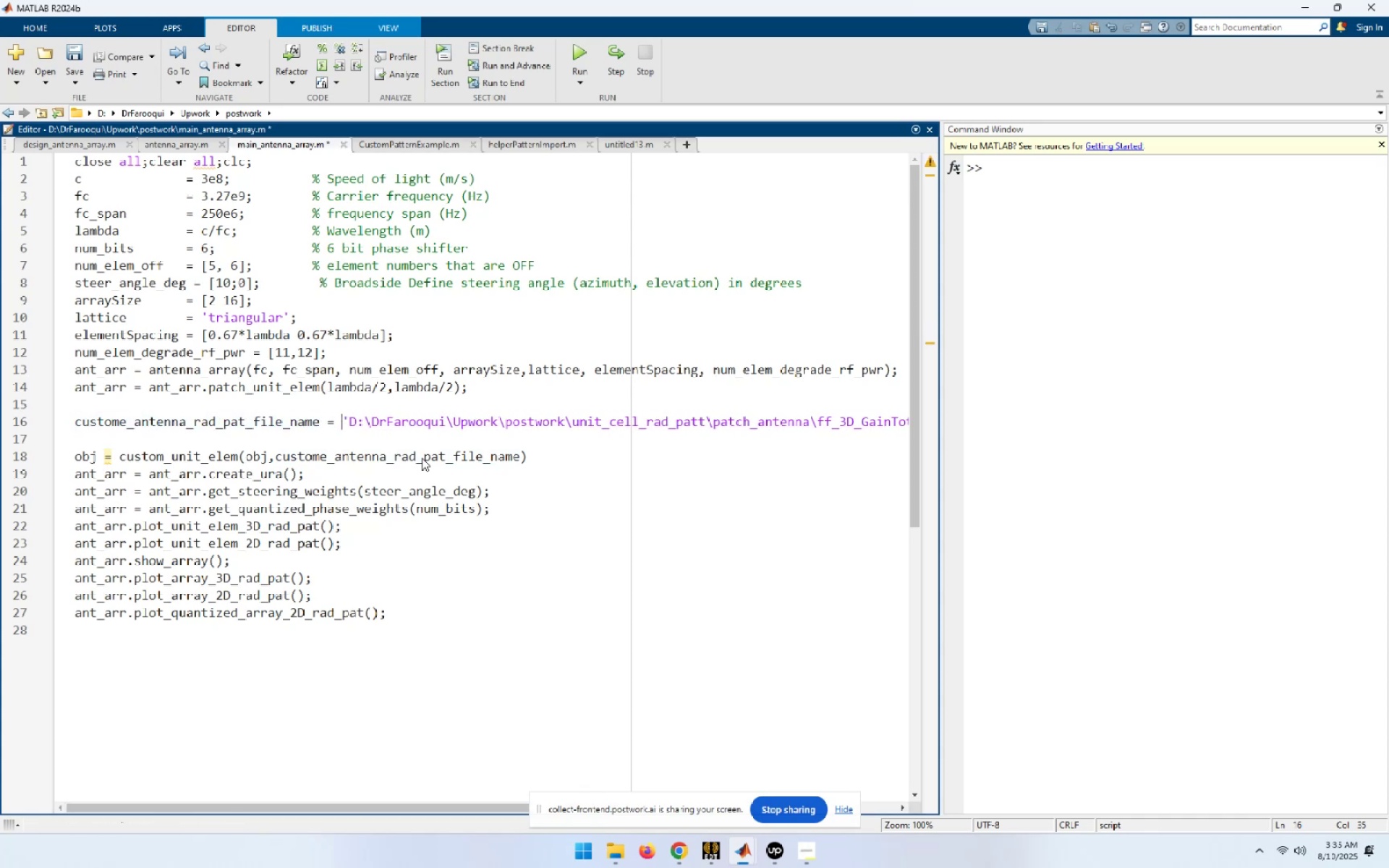 
key(End)
 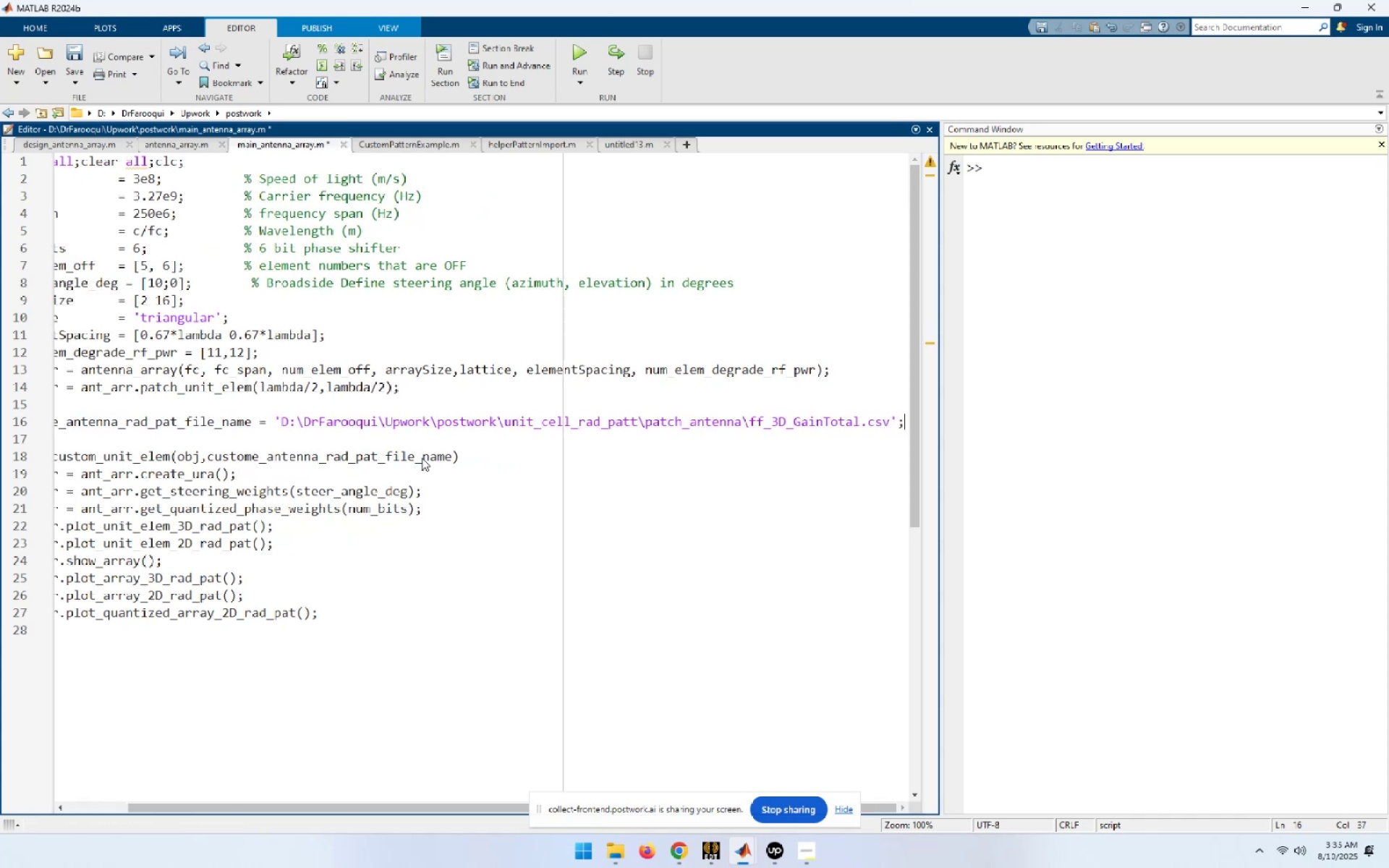 
key(Home)
 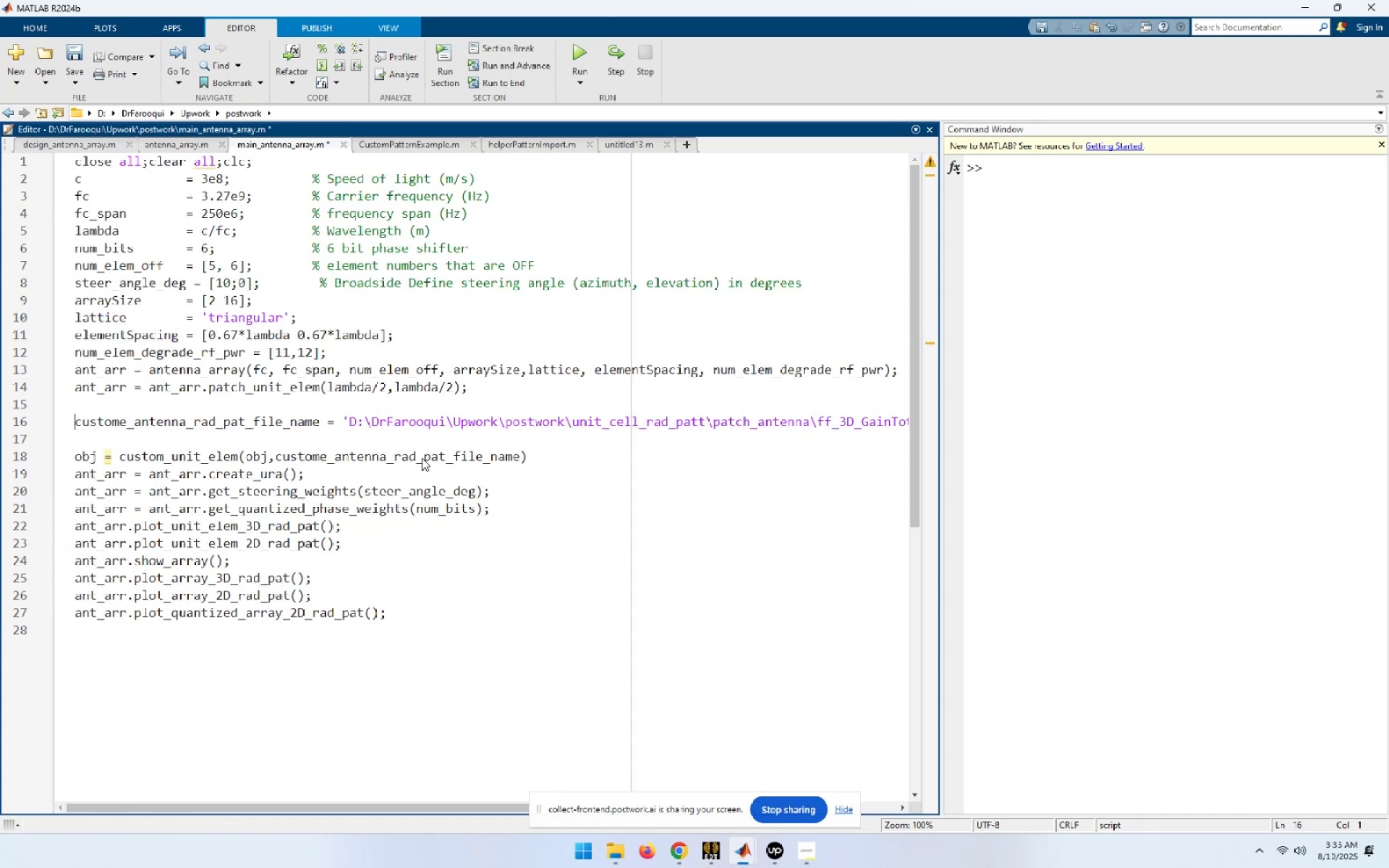 
key(ArrowDown)
 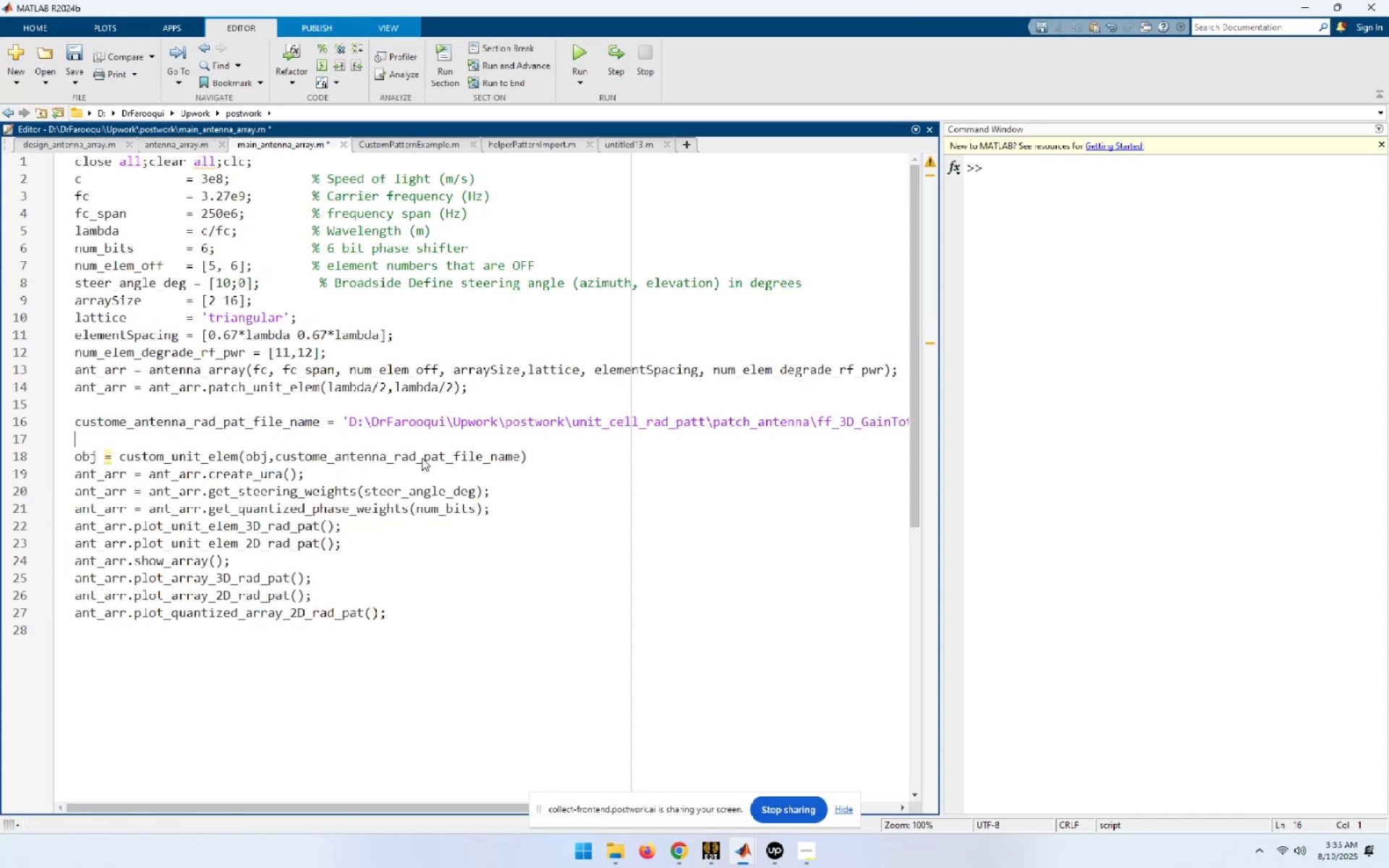 
key(ArrowDown)
 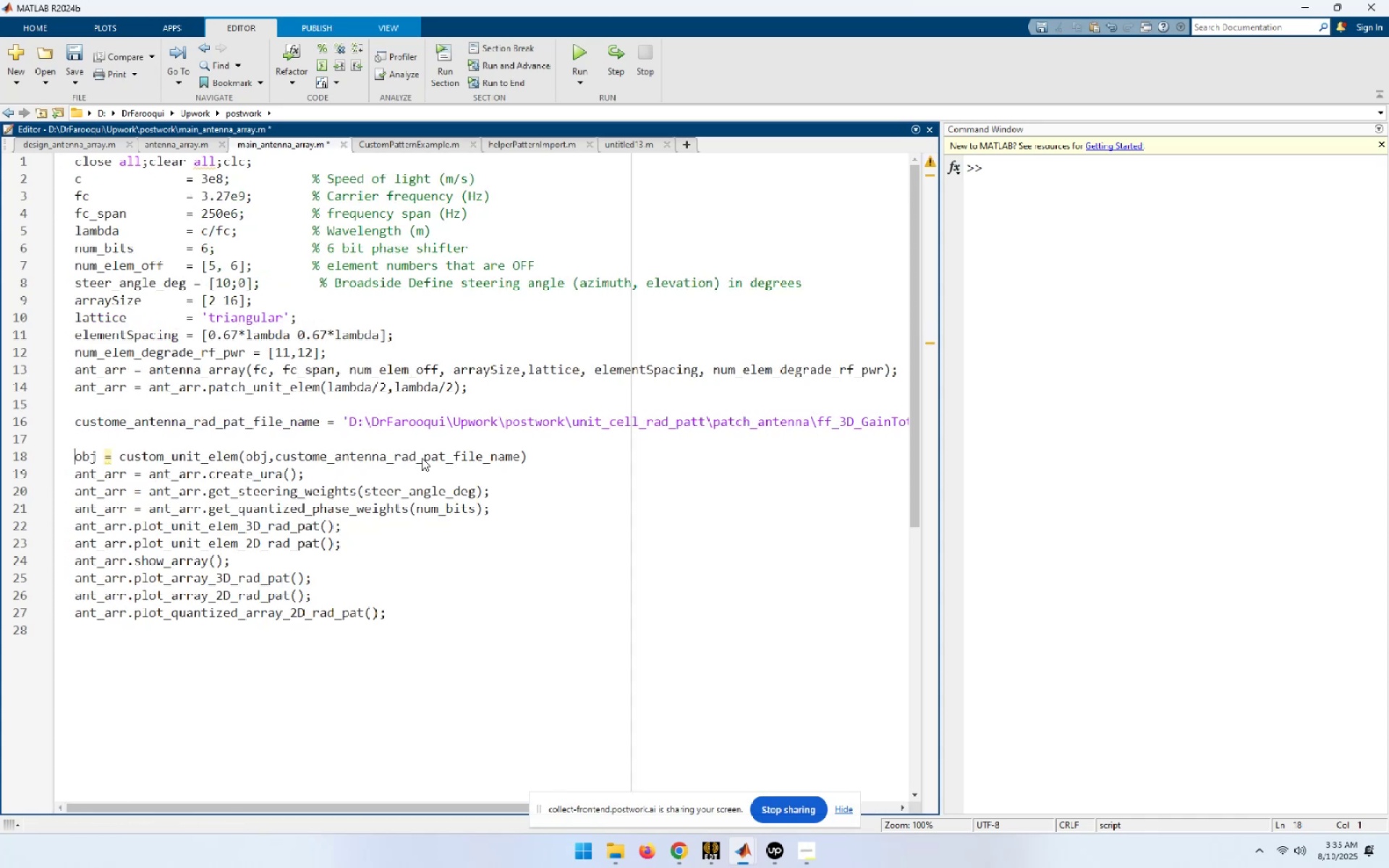 
key(ArrowDown)
 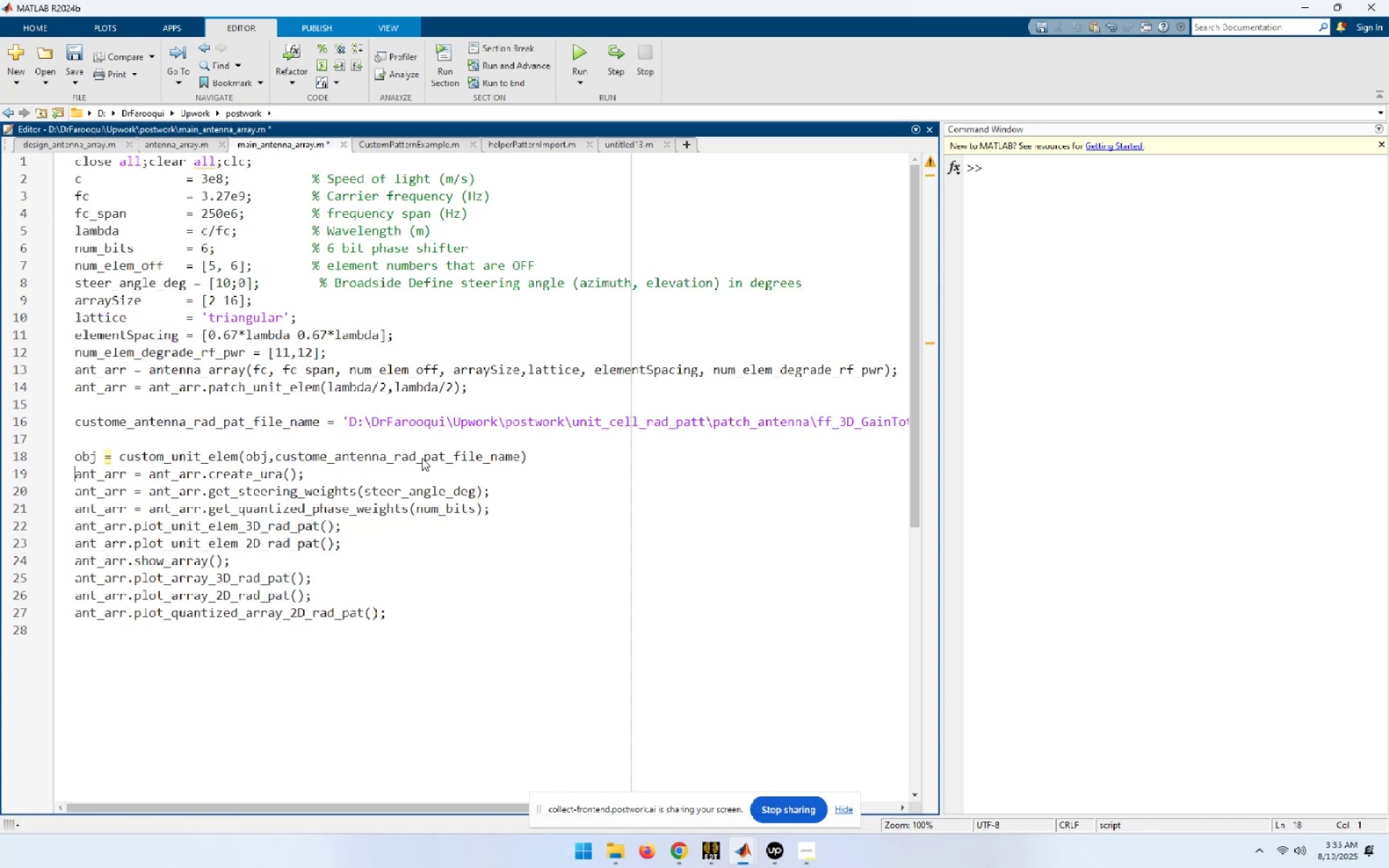 
key(Shift+ShiftLeft)
 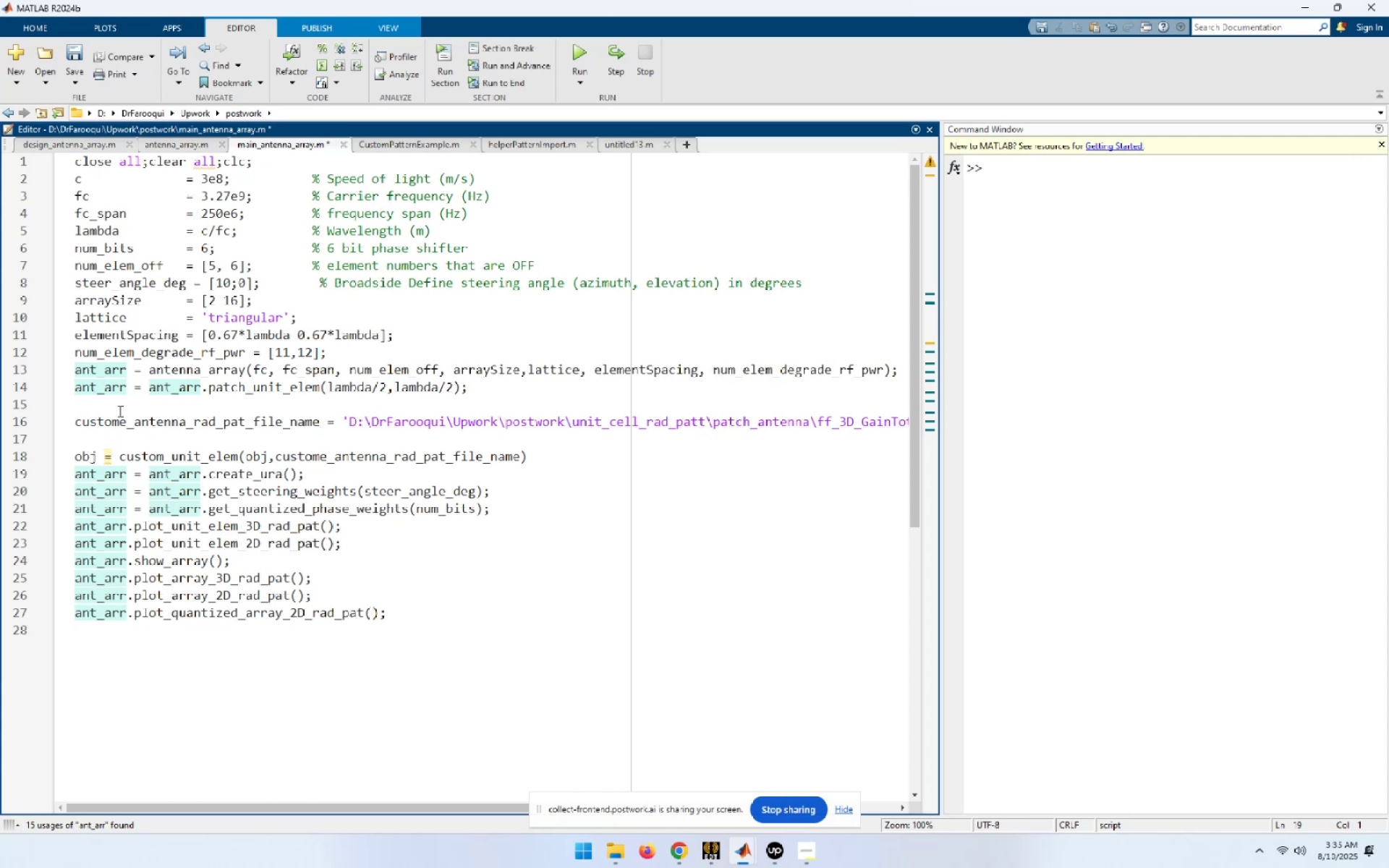 
double_click([111, 388])
 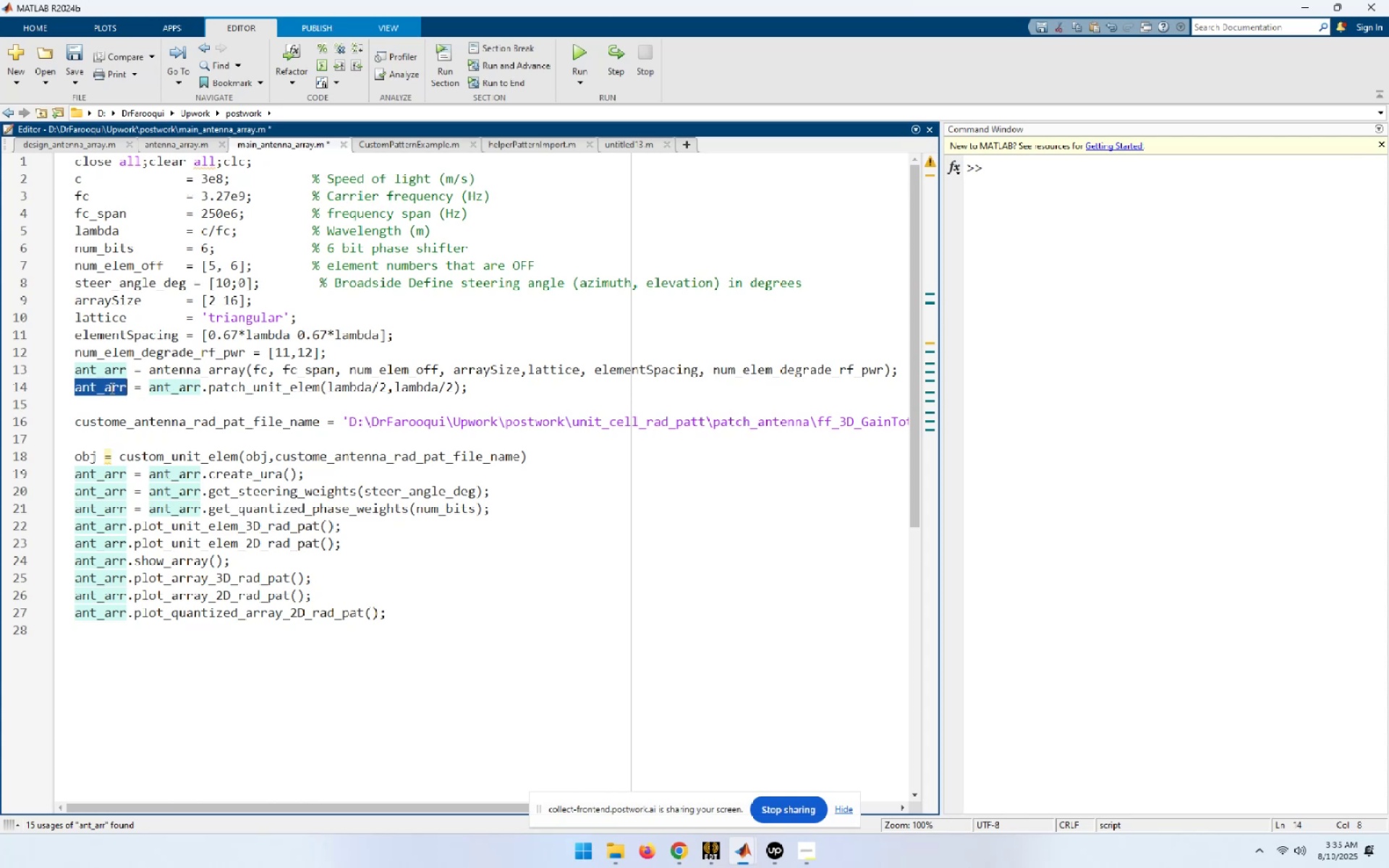 
key(Control+C)
 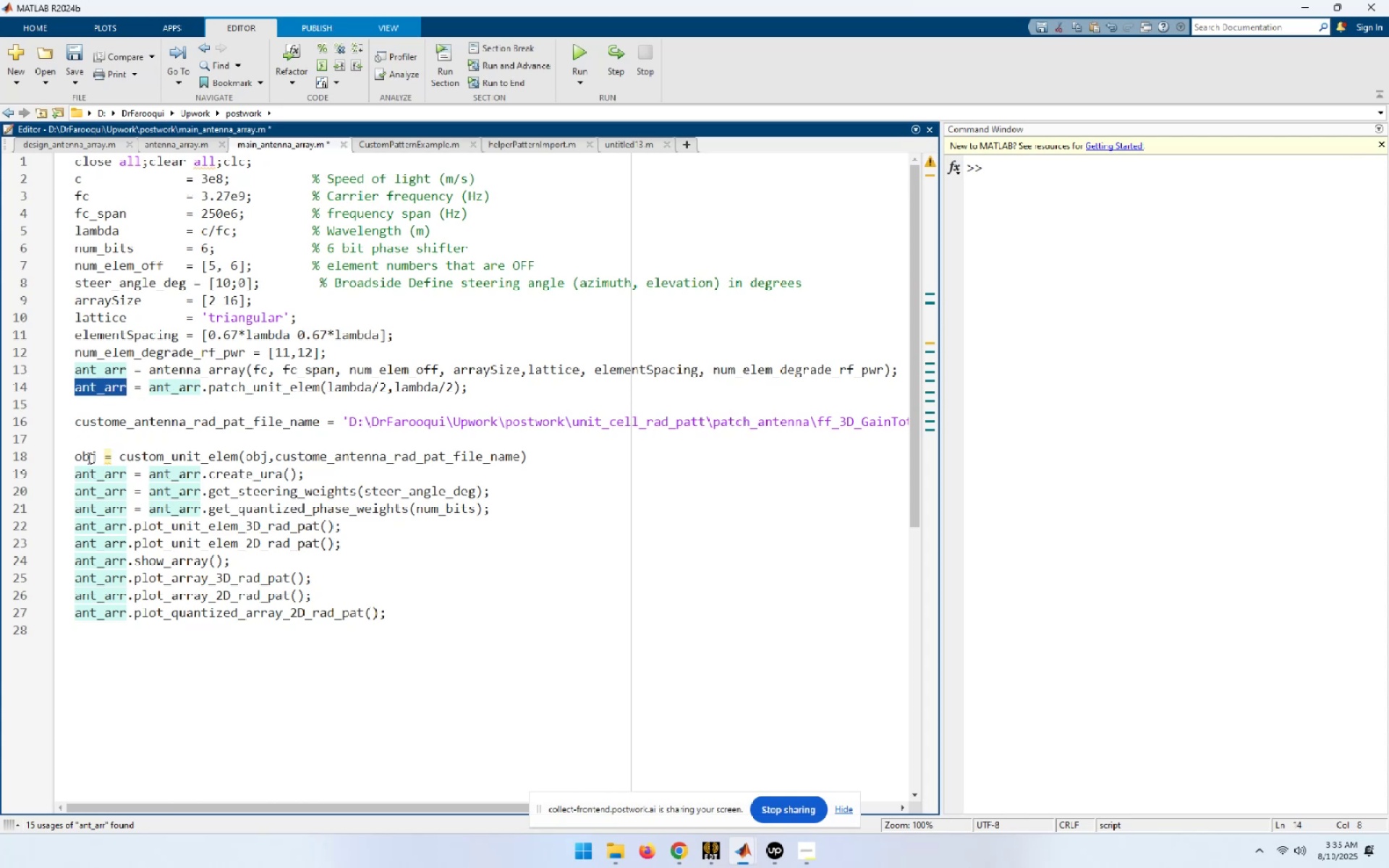 
double_click([88, 458])
 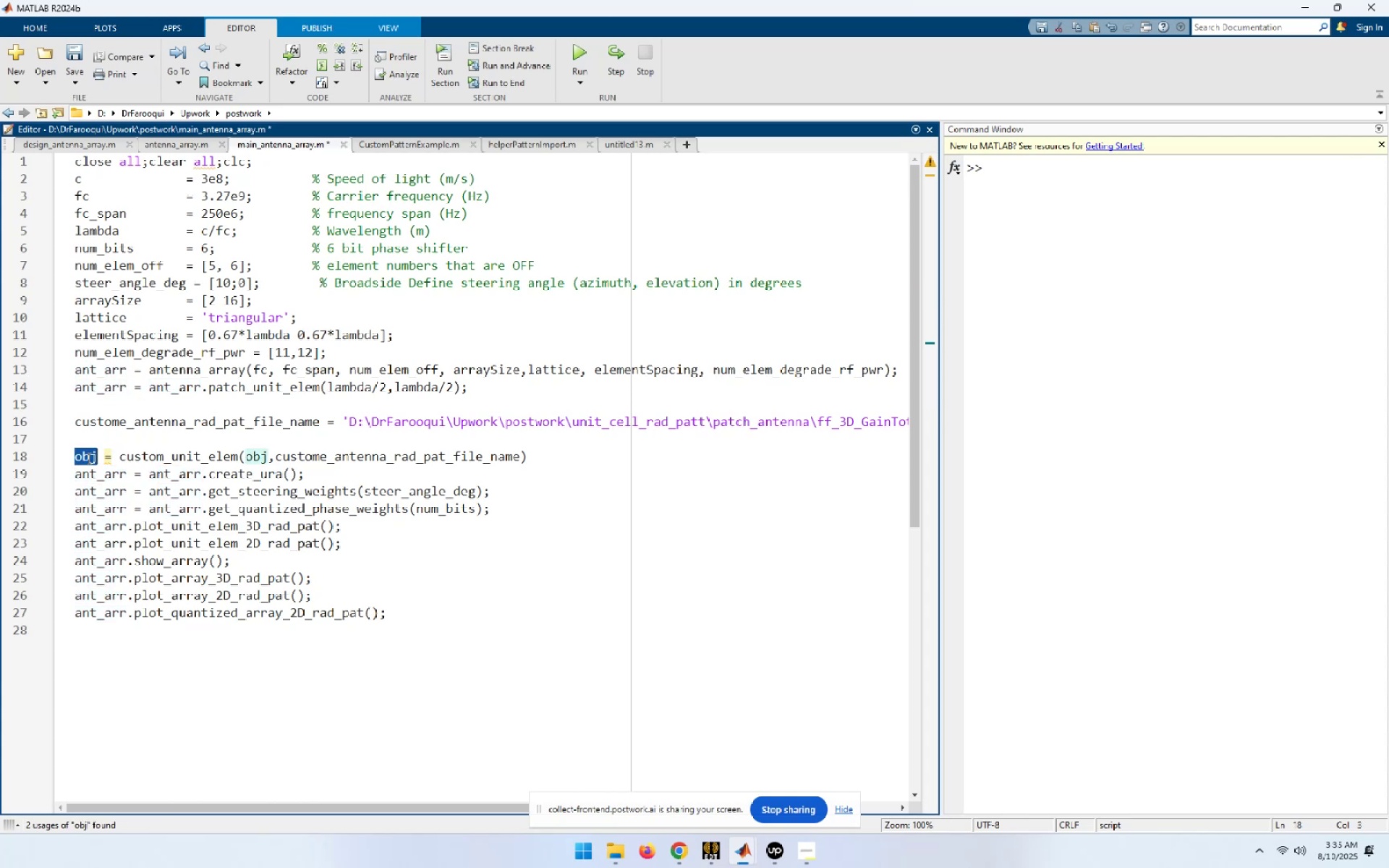 
key(Control+ControlLeft)
 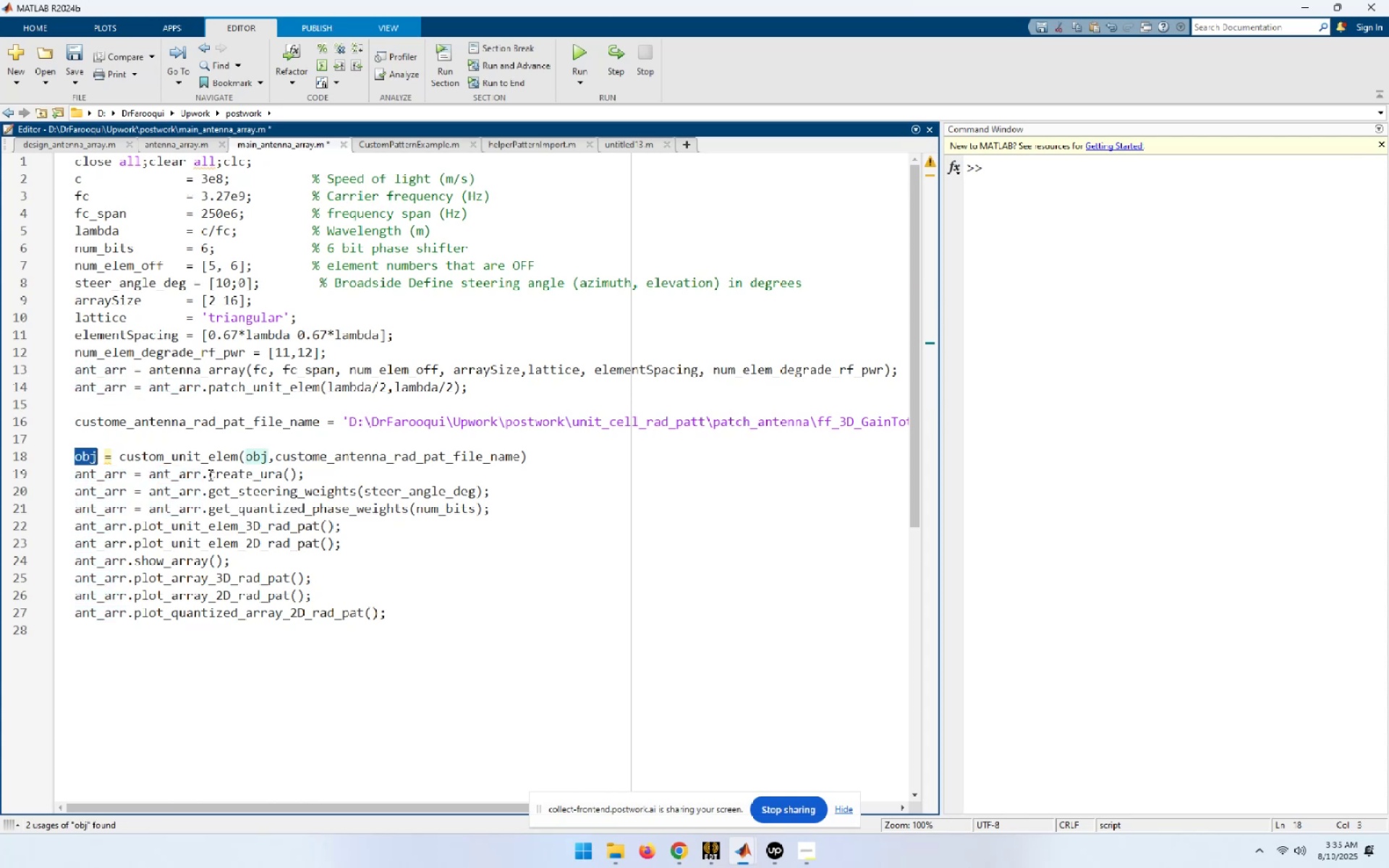 
key(Control+V)
 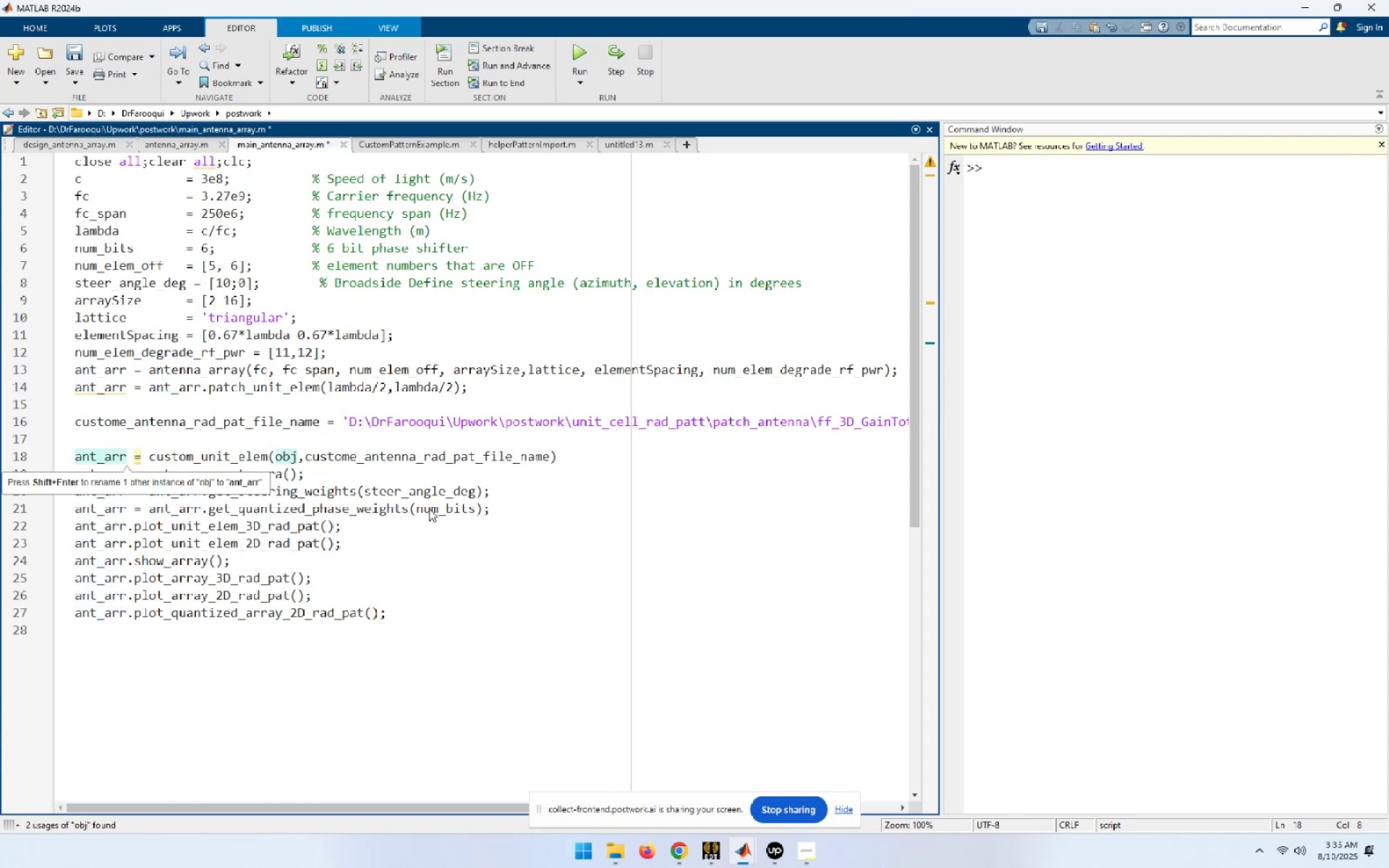 
key(Home)
 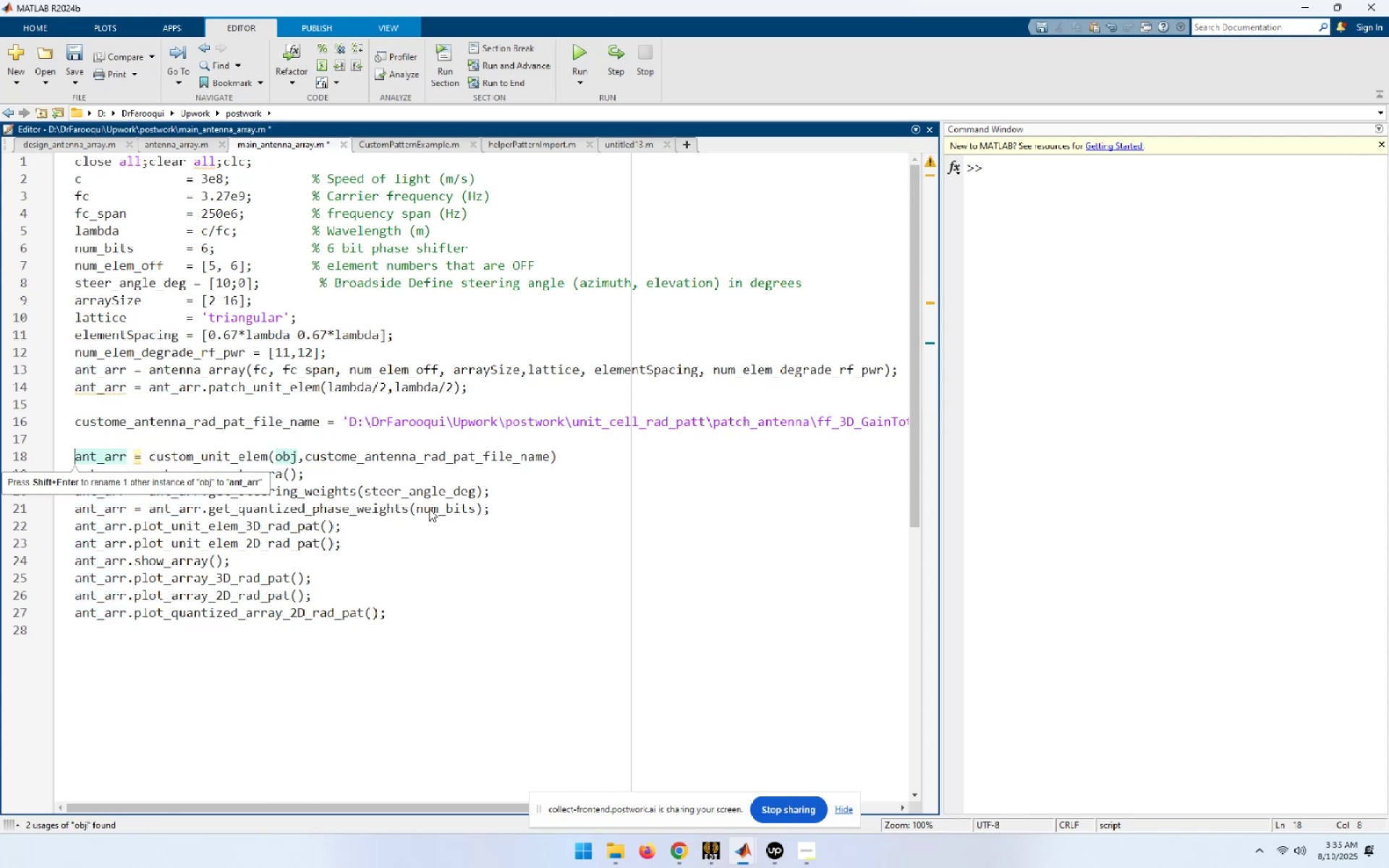 
key(Backspace)
 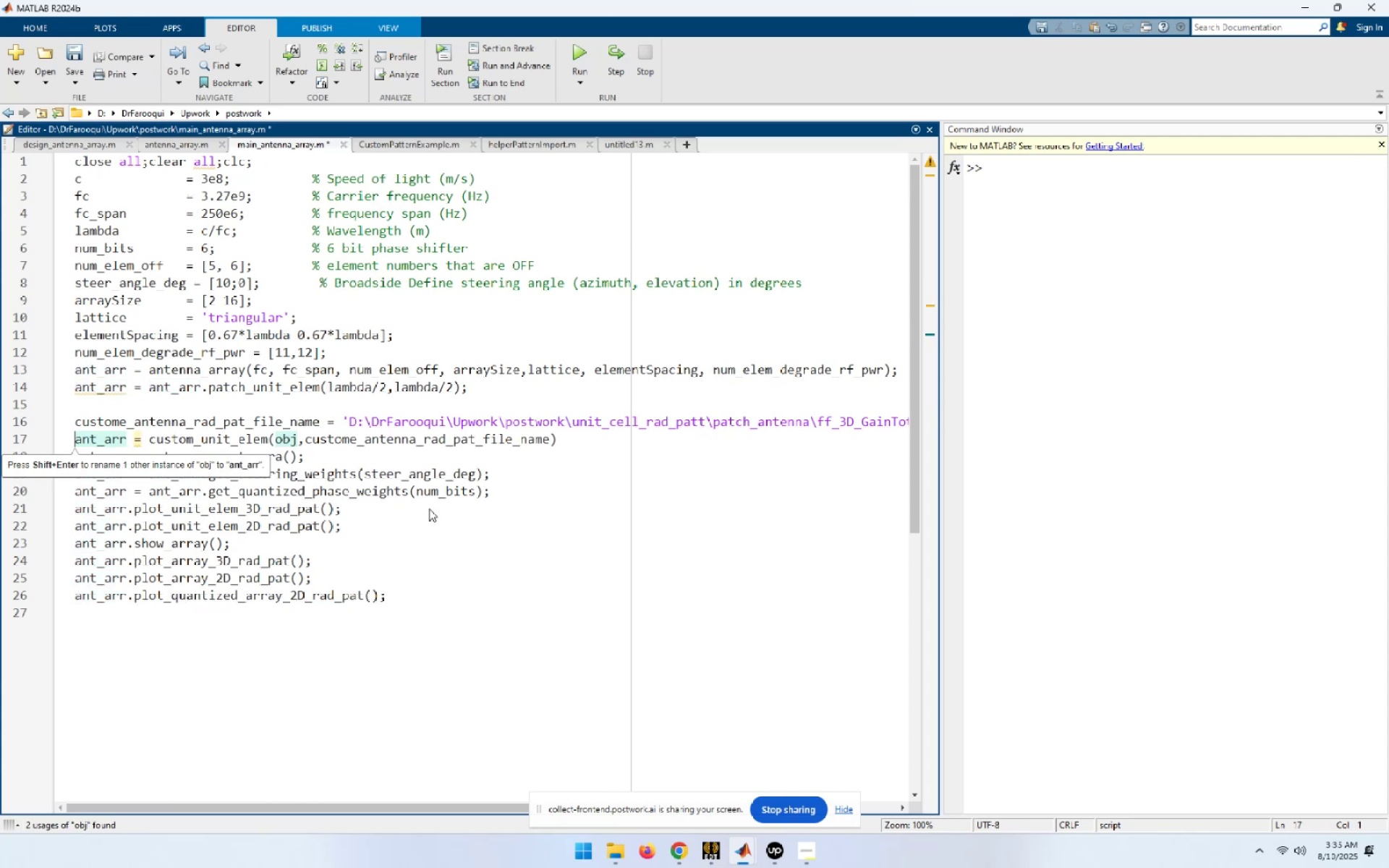 
hold_key(key=ArrowRight, duration=0.85)
 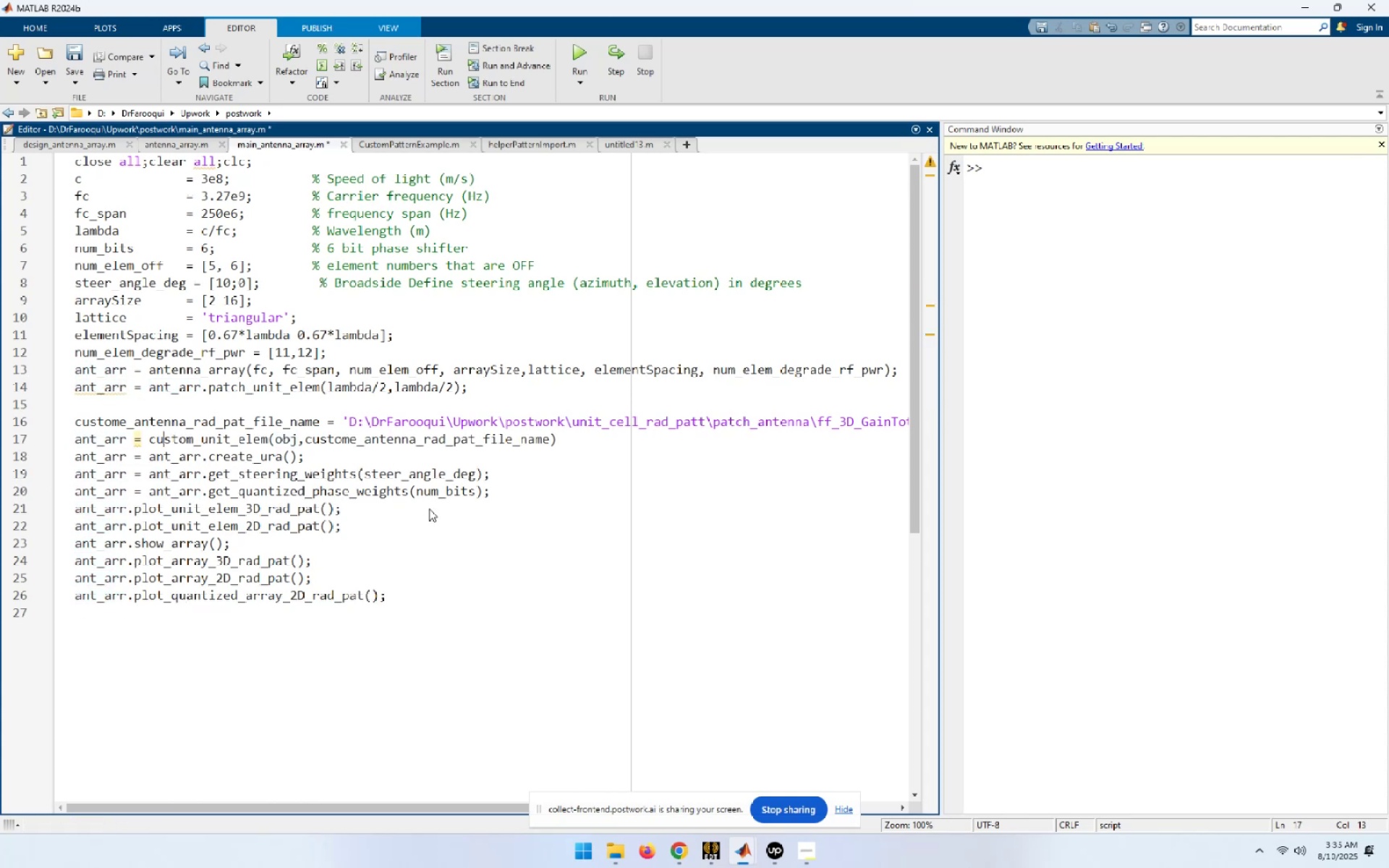 
key(ArrowLeft)
 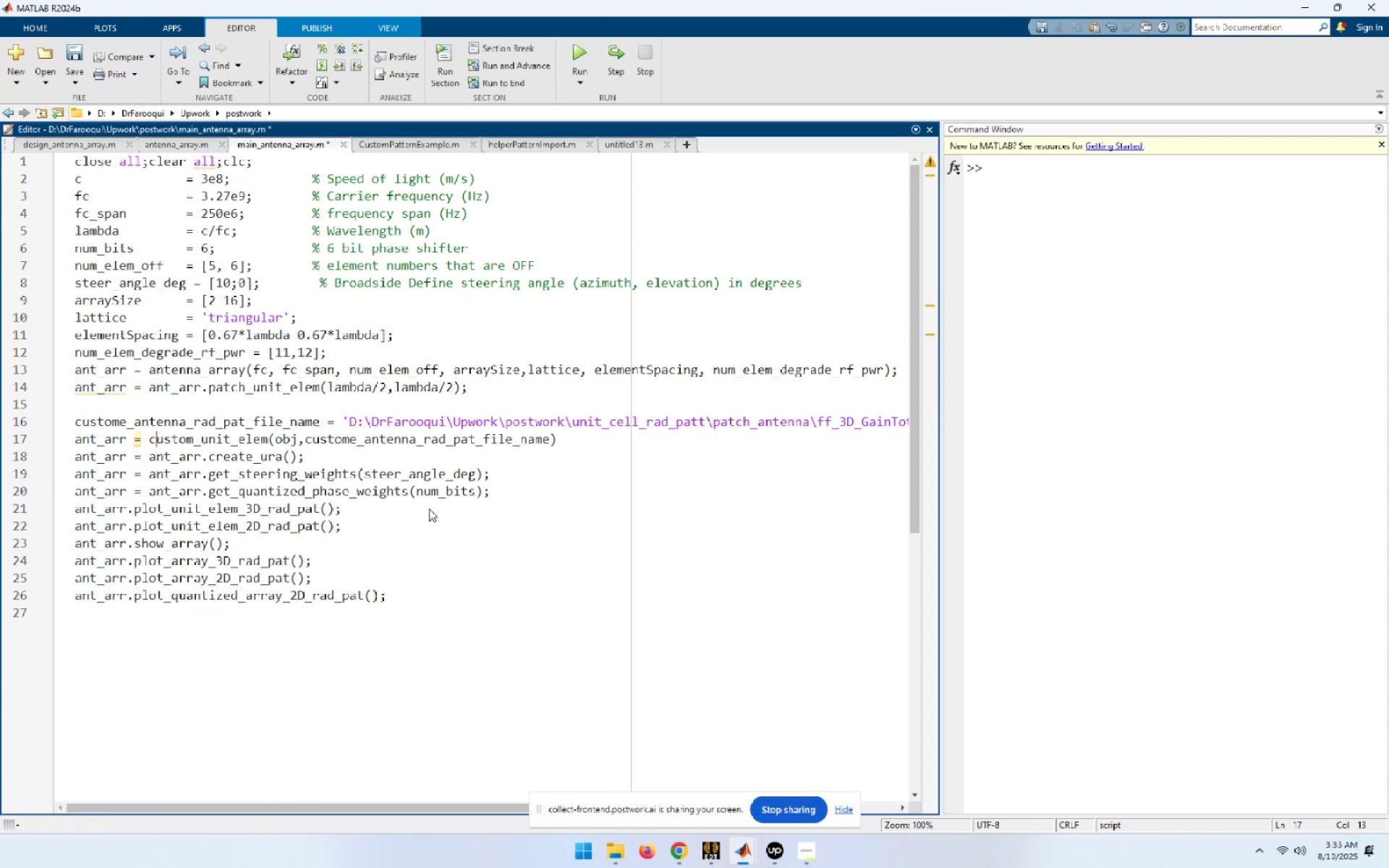 
key(ArrowDown)
 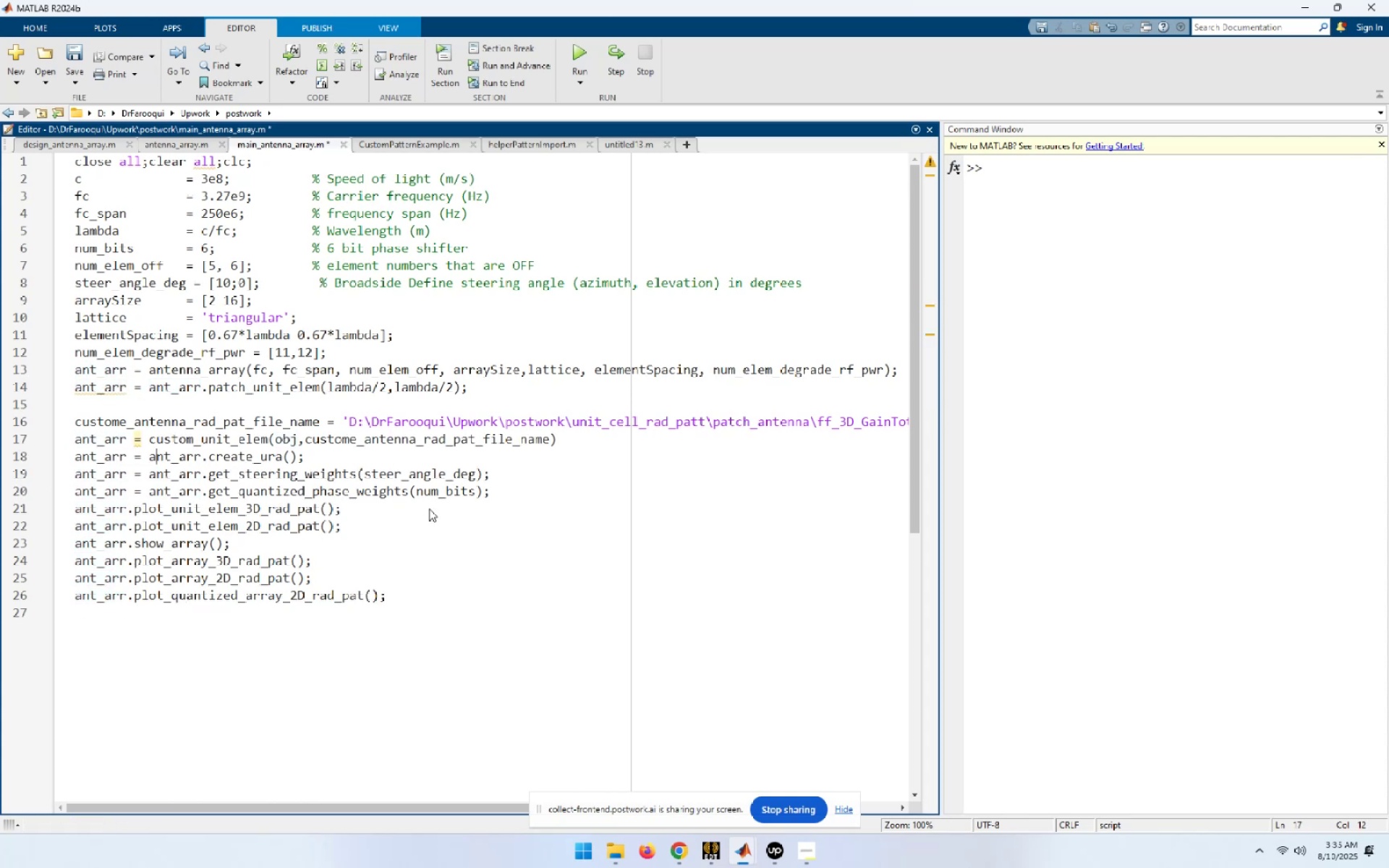 
key(ArrowLeft)
 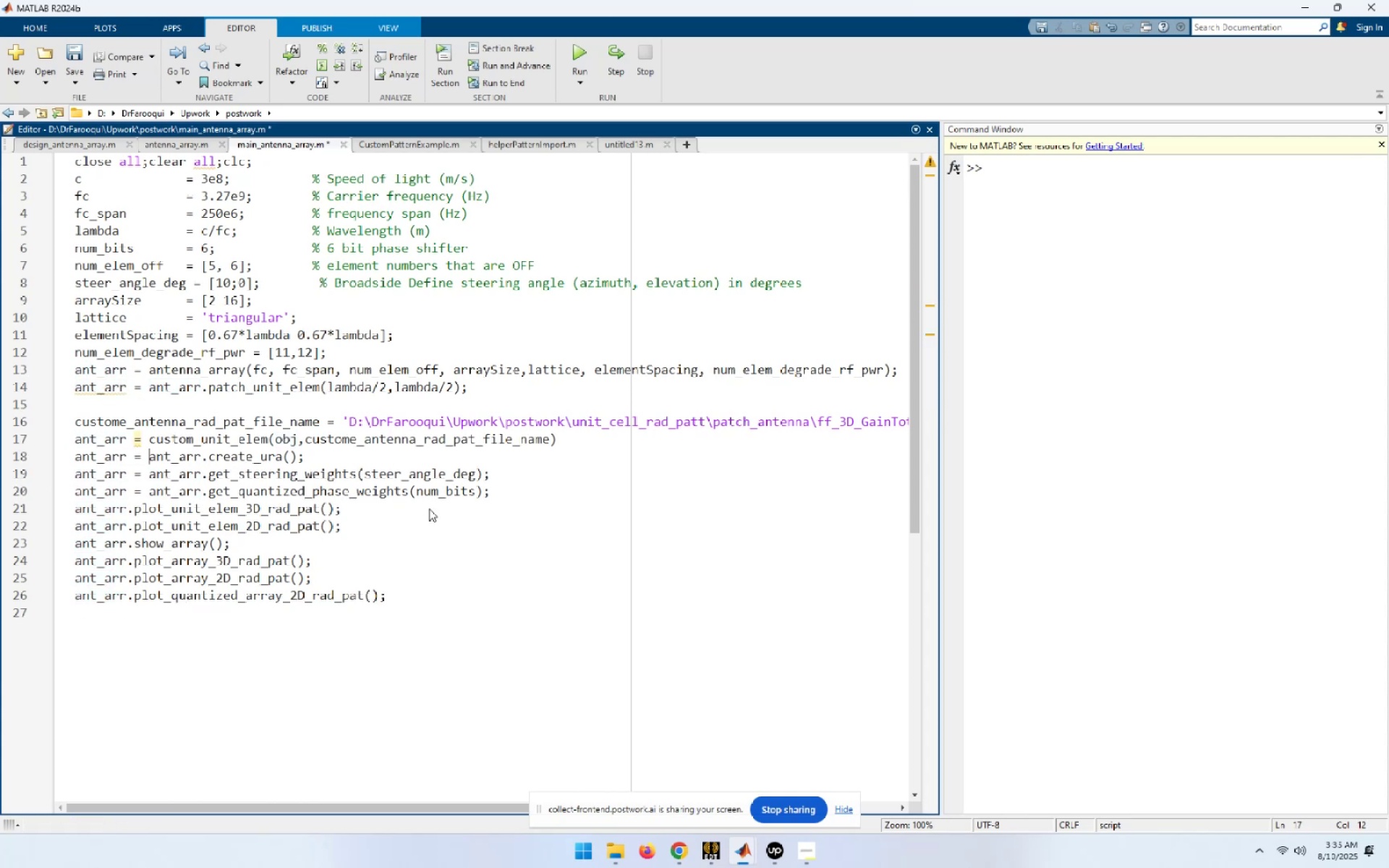 
key(Shift+ArrowRight)
 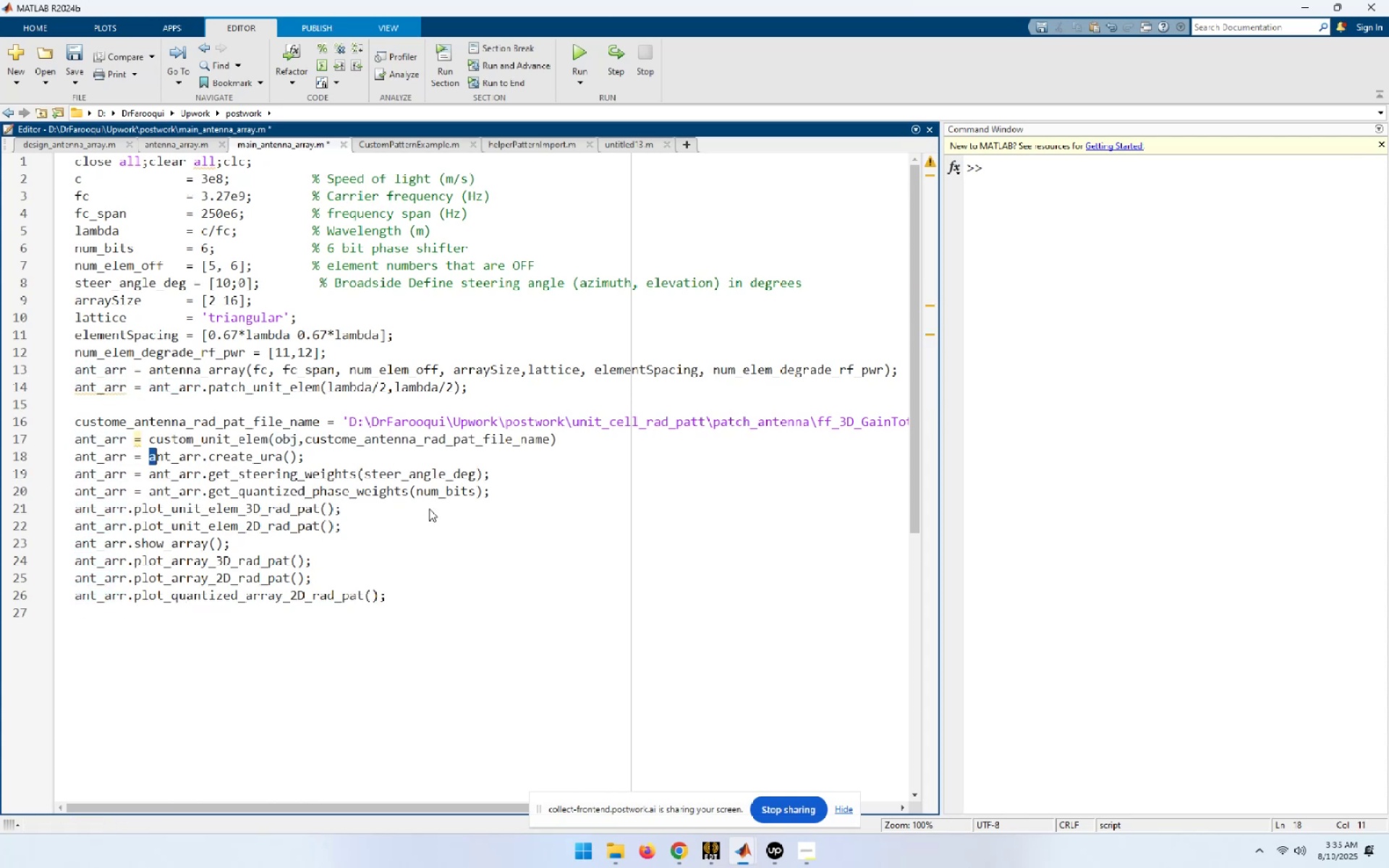 
key(Shift+ArrowRight)
 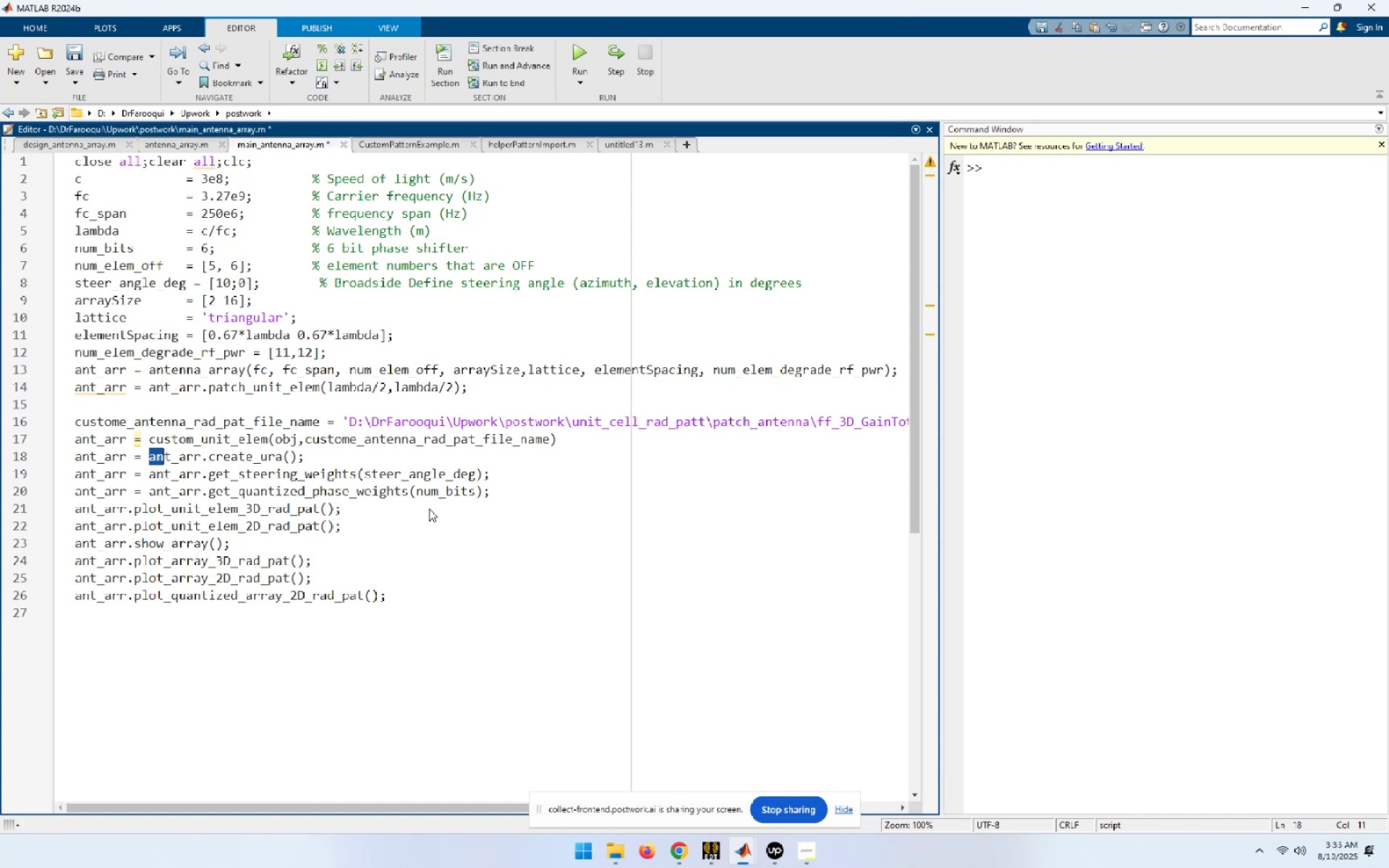 
key(Shift+ArrowRight)
 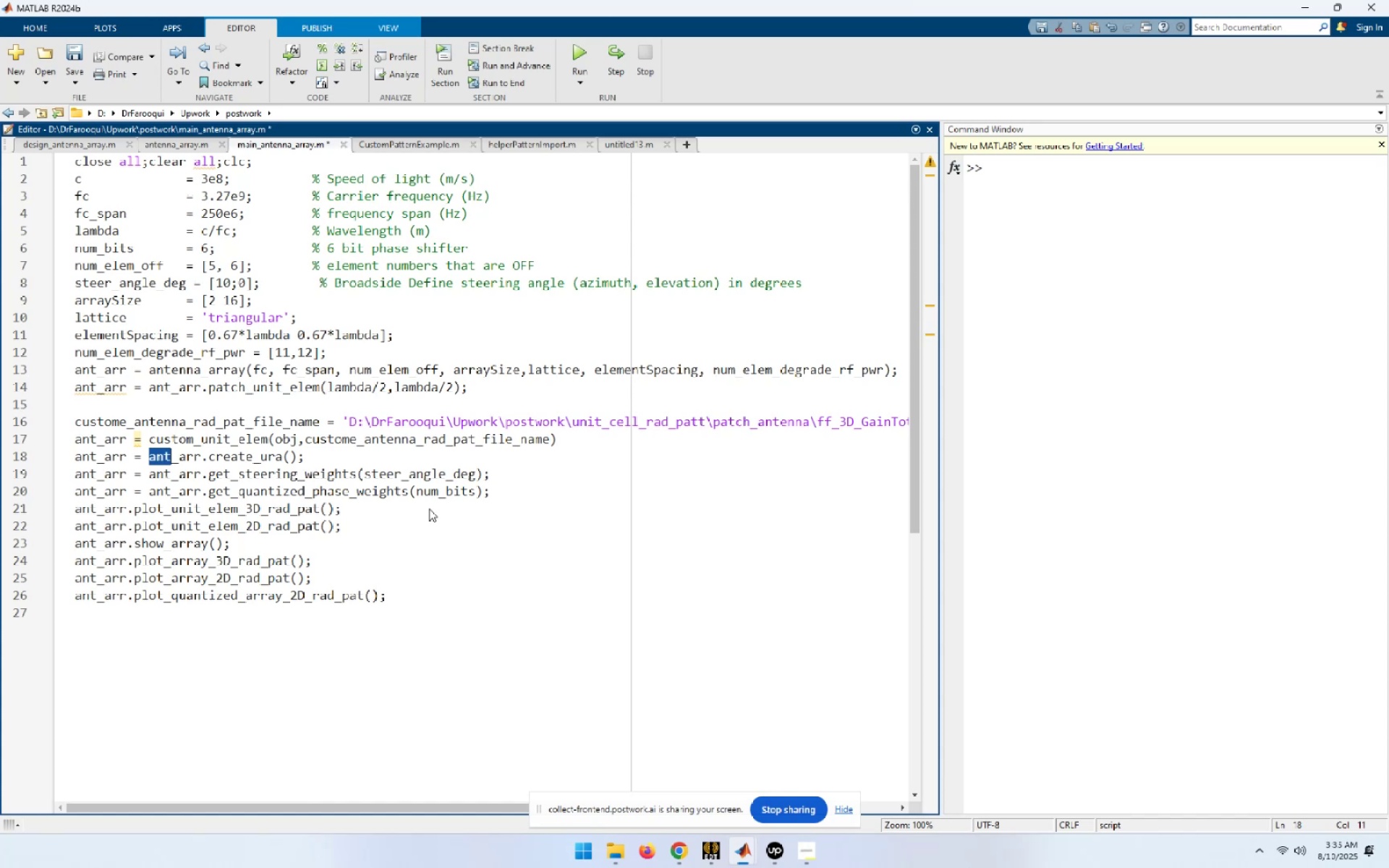 
key(Shift+ArrowRight)
 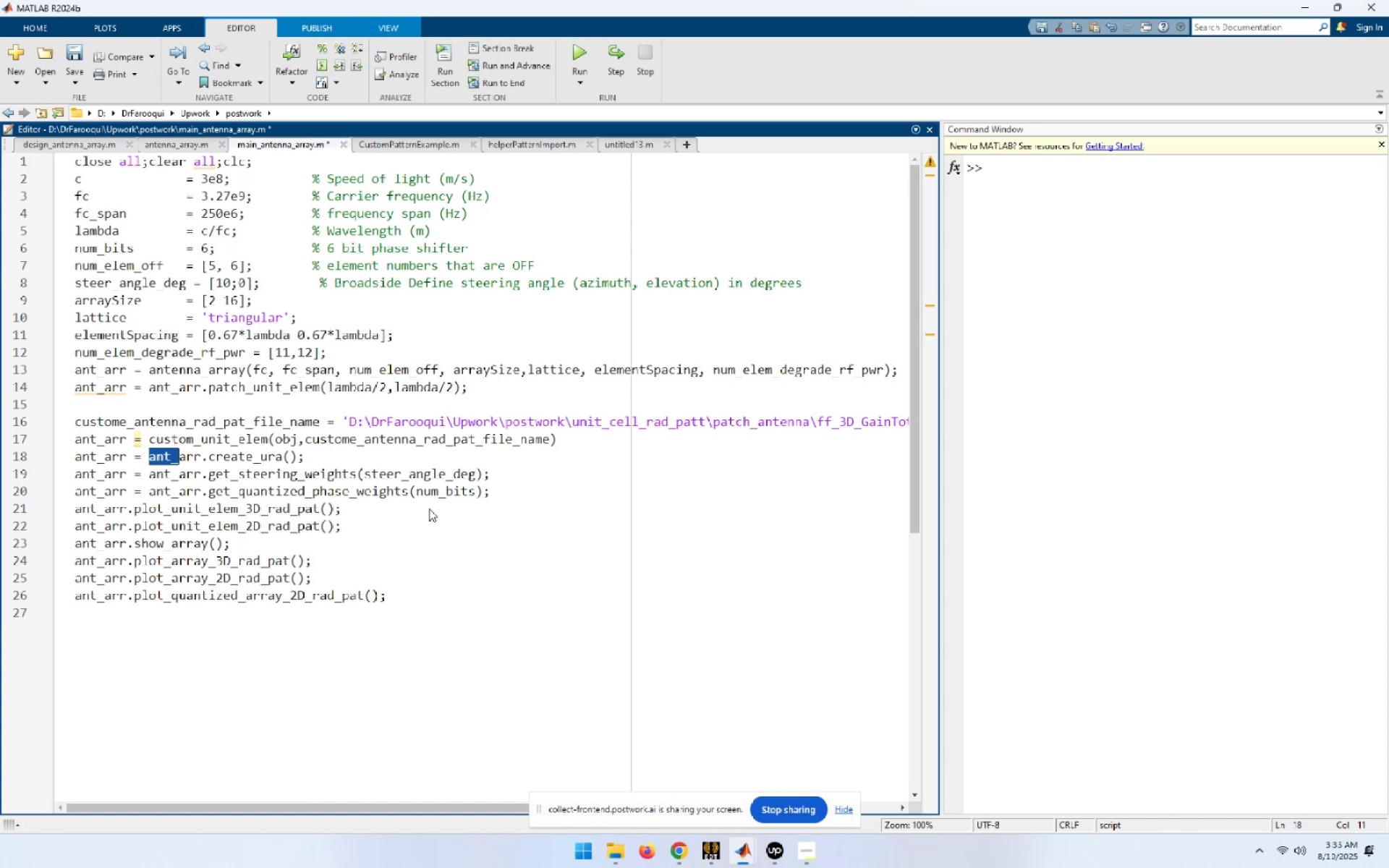 
key(Shift+ArrowRight)
 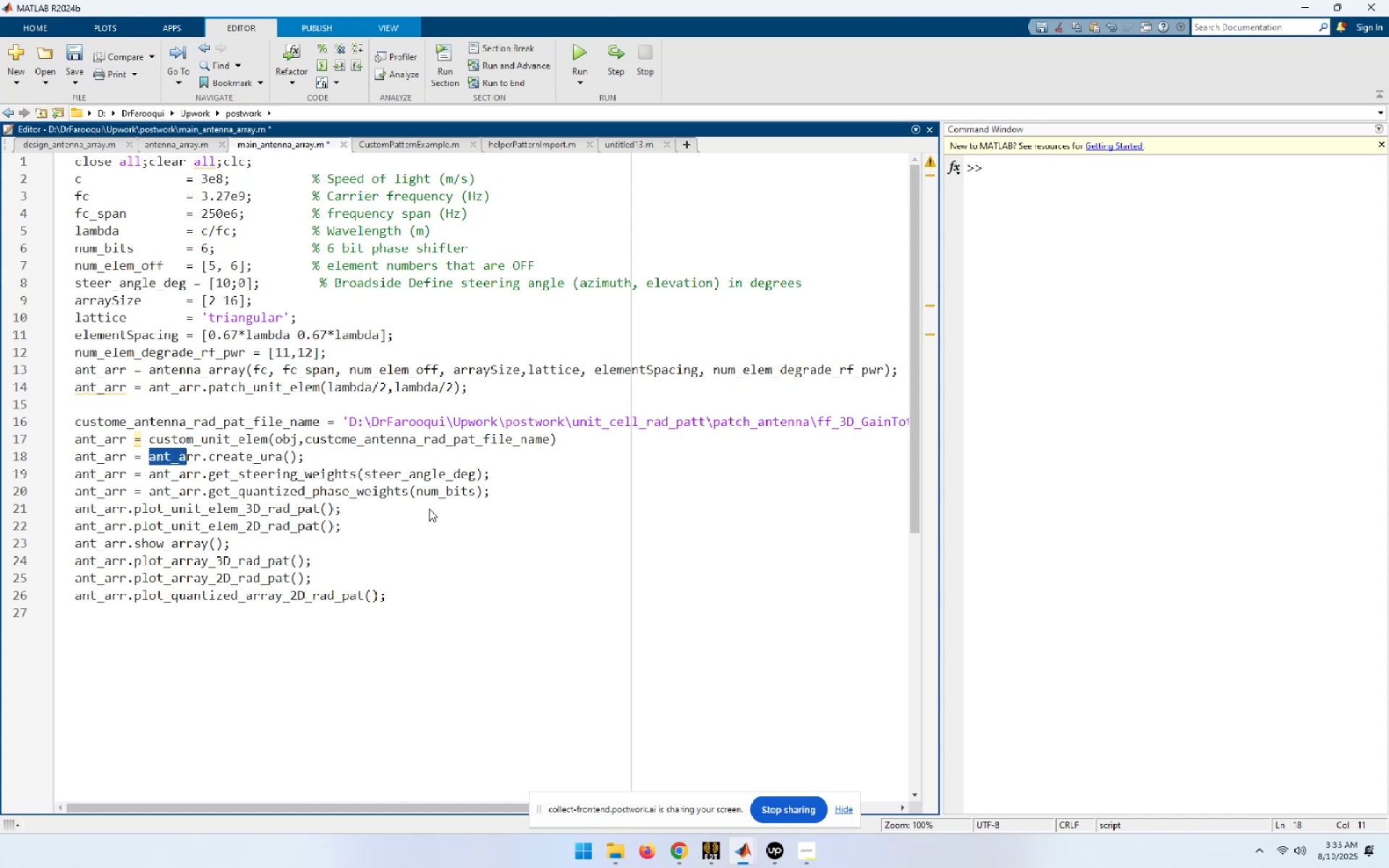 
key(Shift+ArrowRight)
 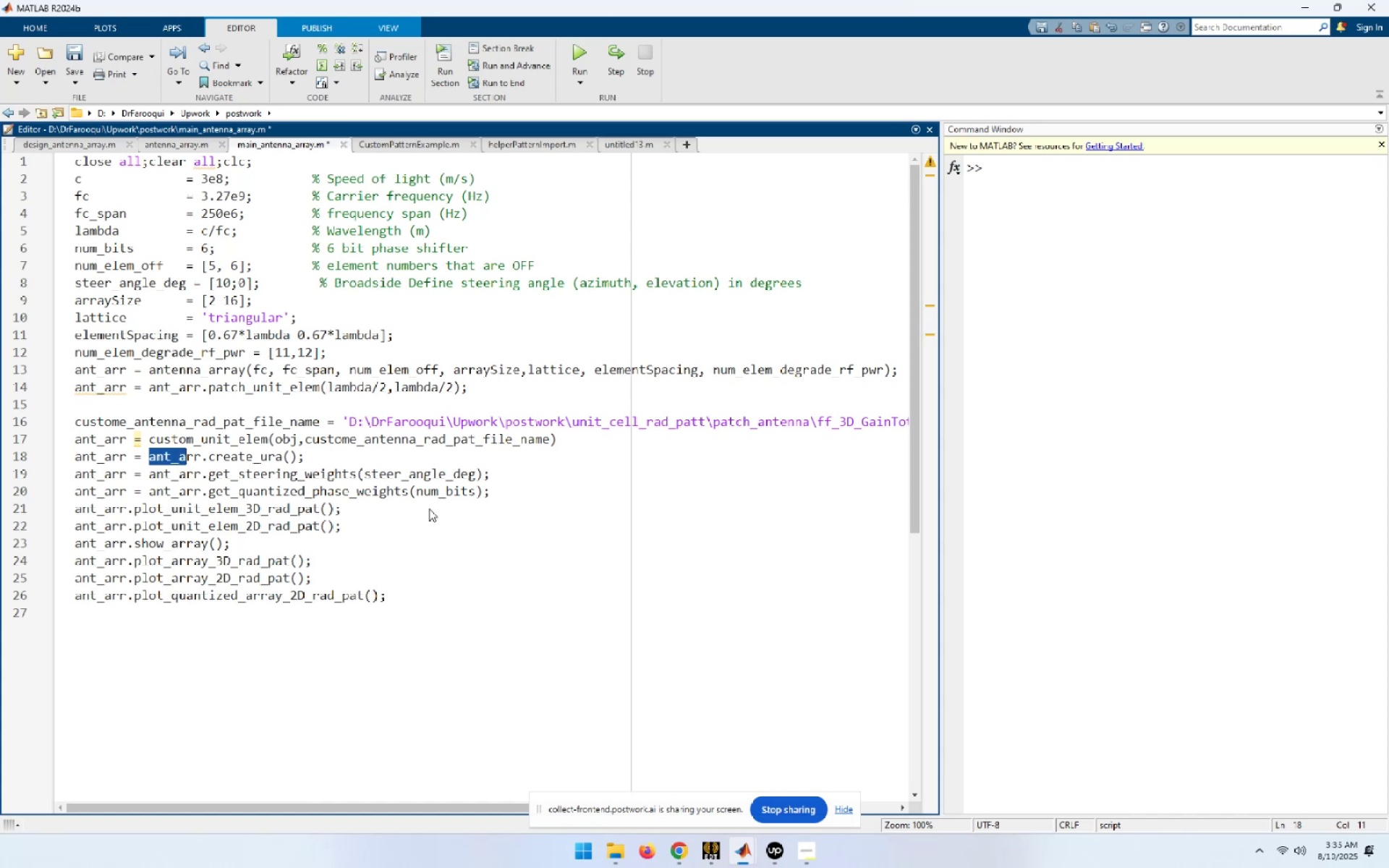 
key(Shift+ArrowRight)
 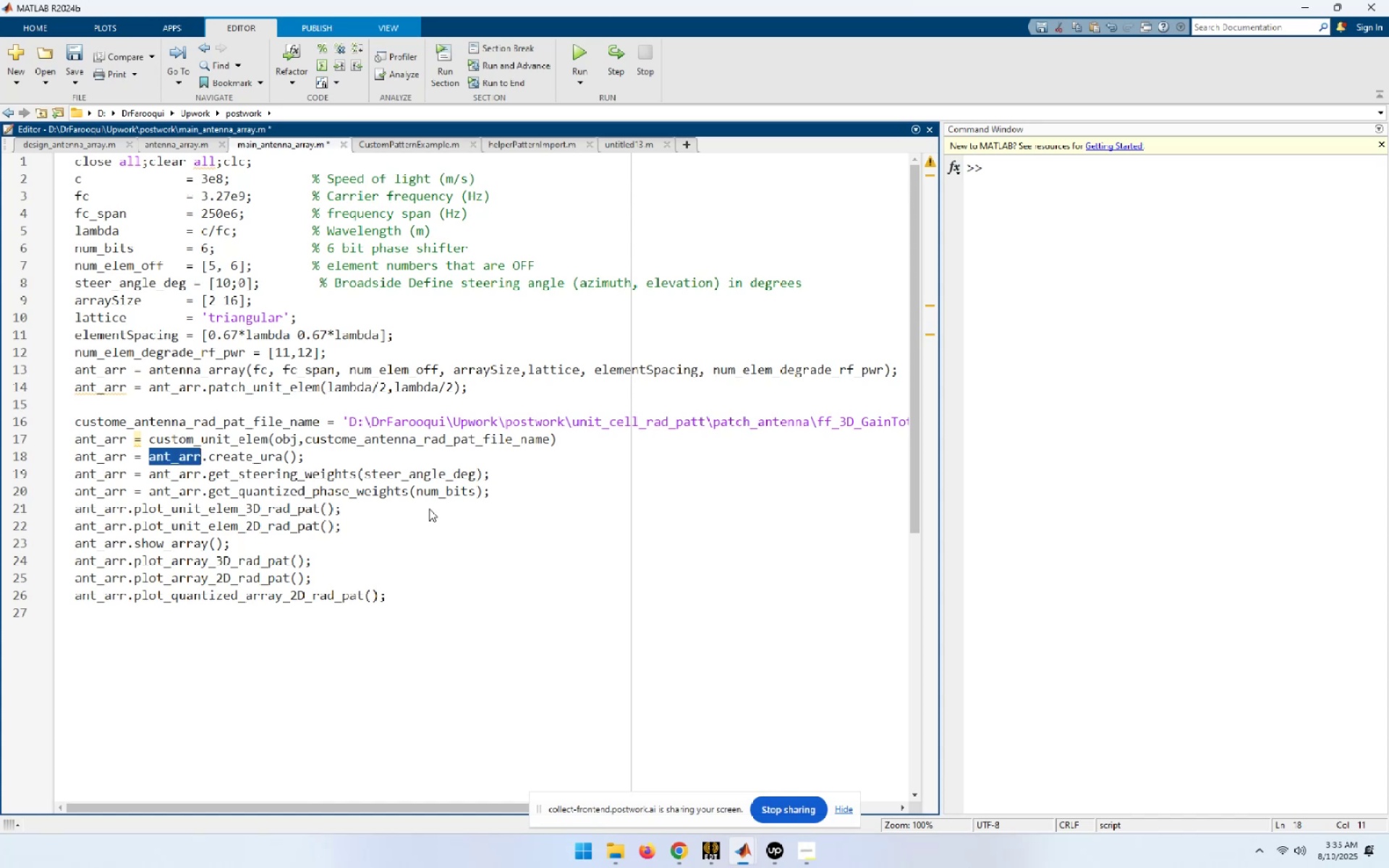 
key(Shift+ArrowRight)
 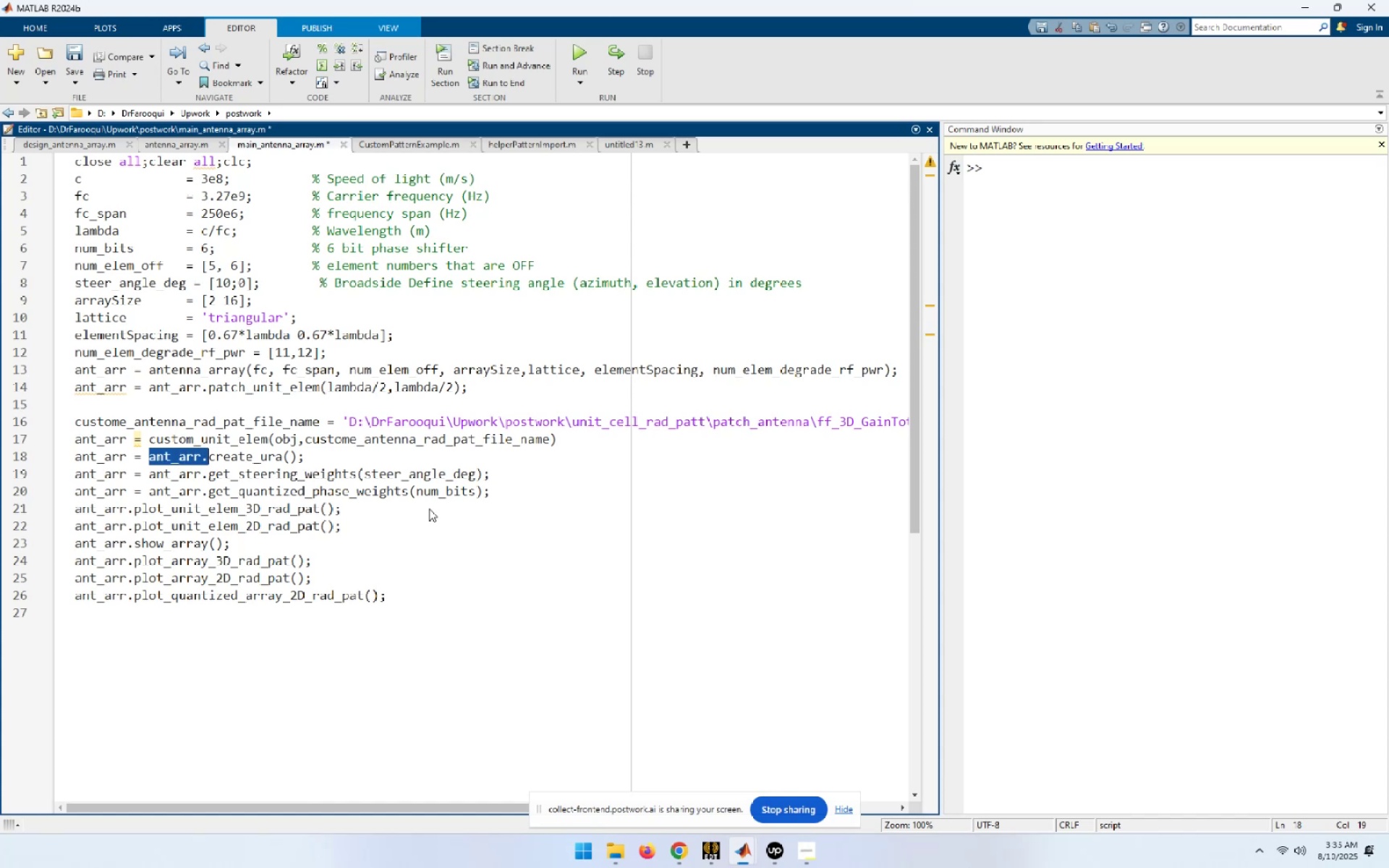 
key(Control+C)
 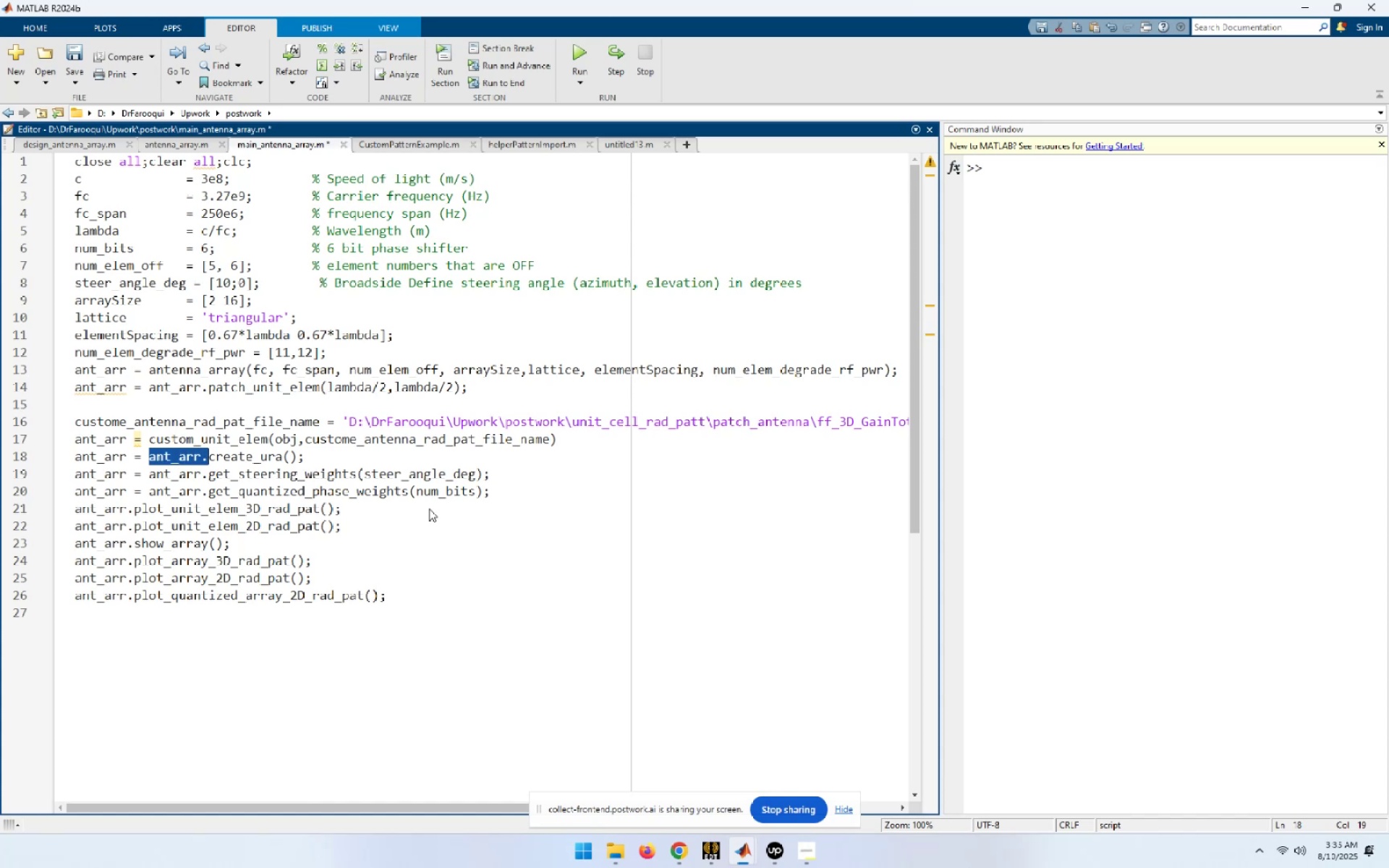 
key(ArrowUp)
 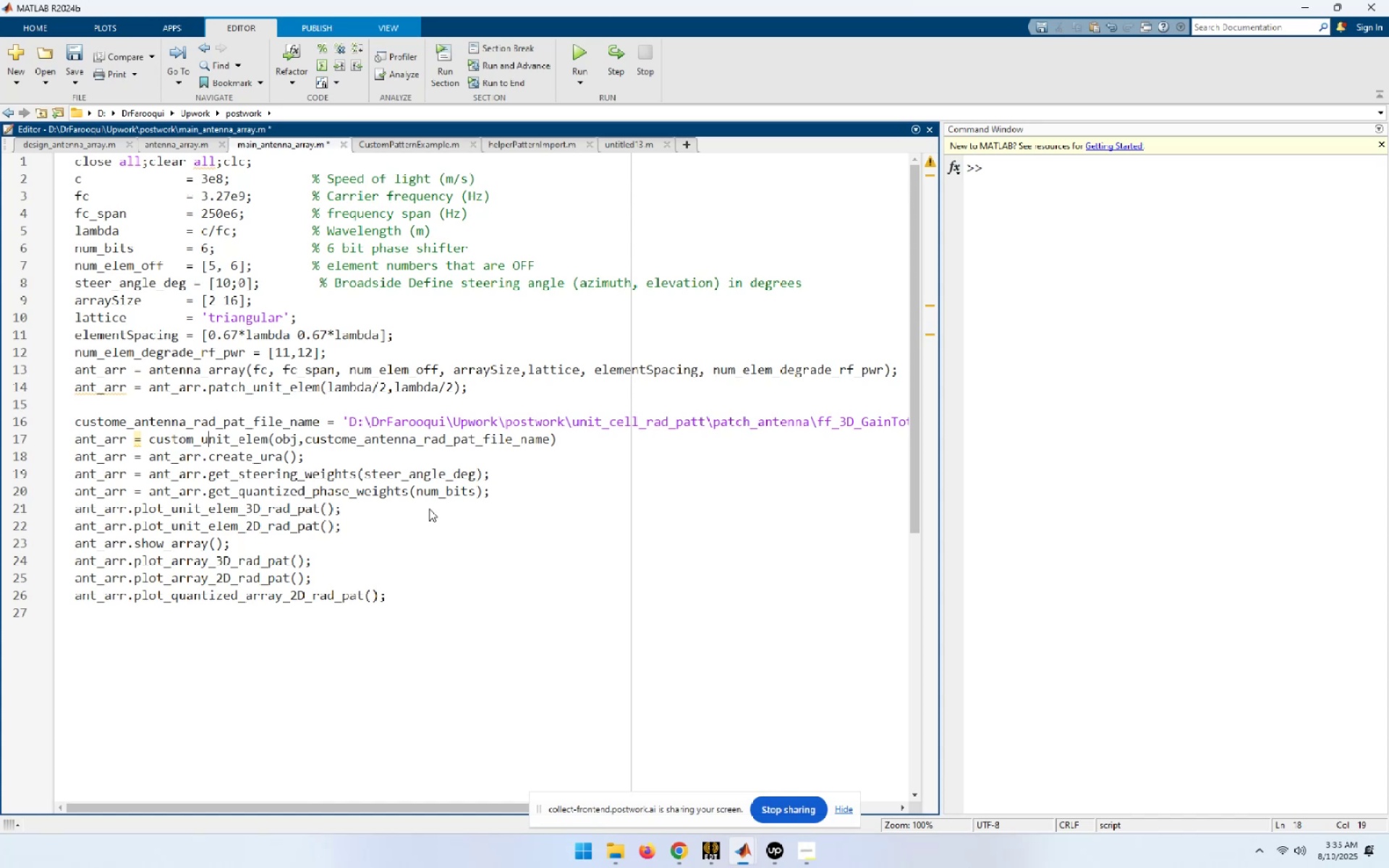 
key(ArrowLeft)
 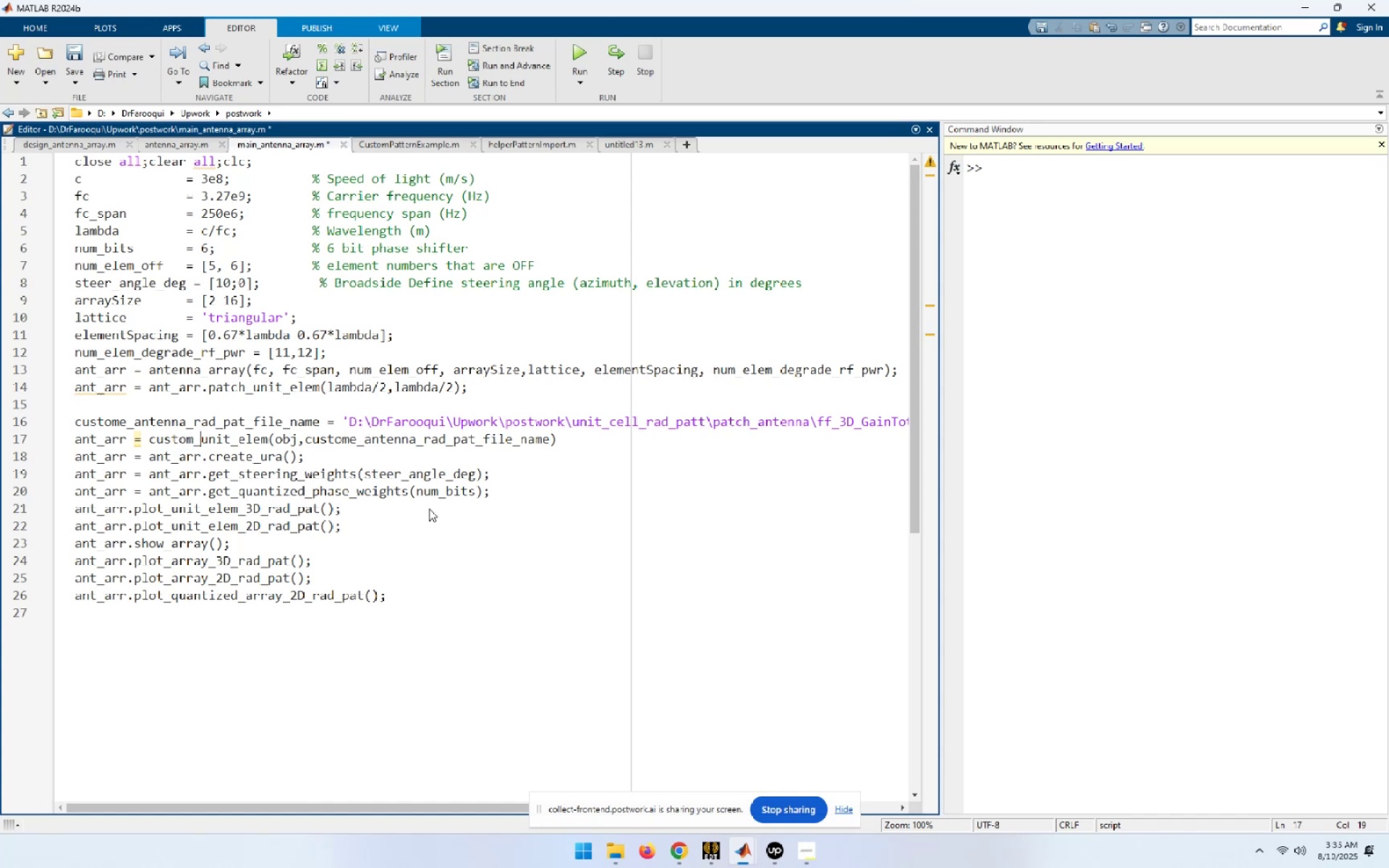 
key(ArrowLeft)
 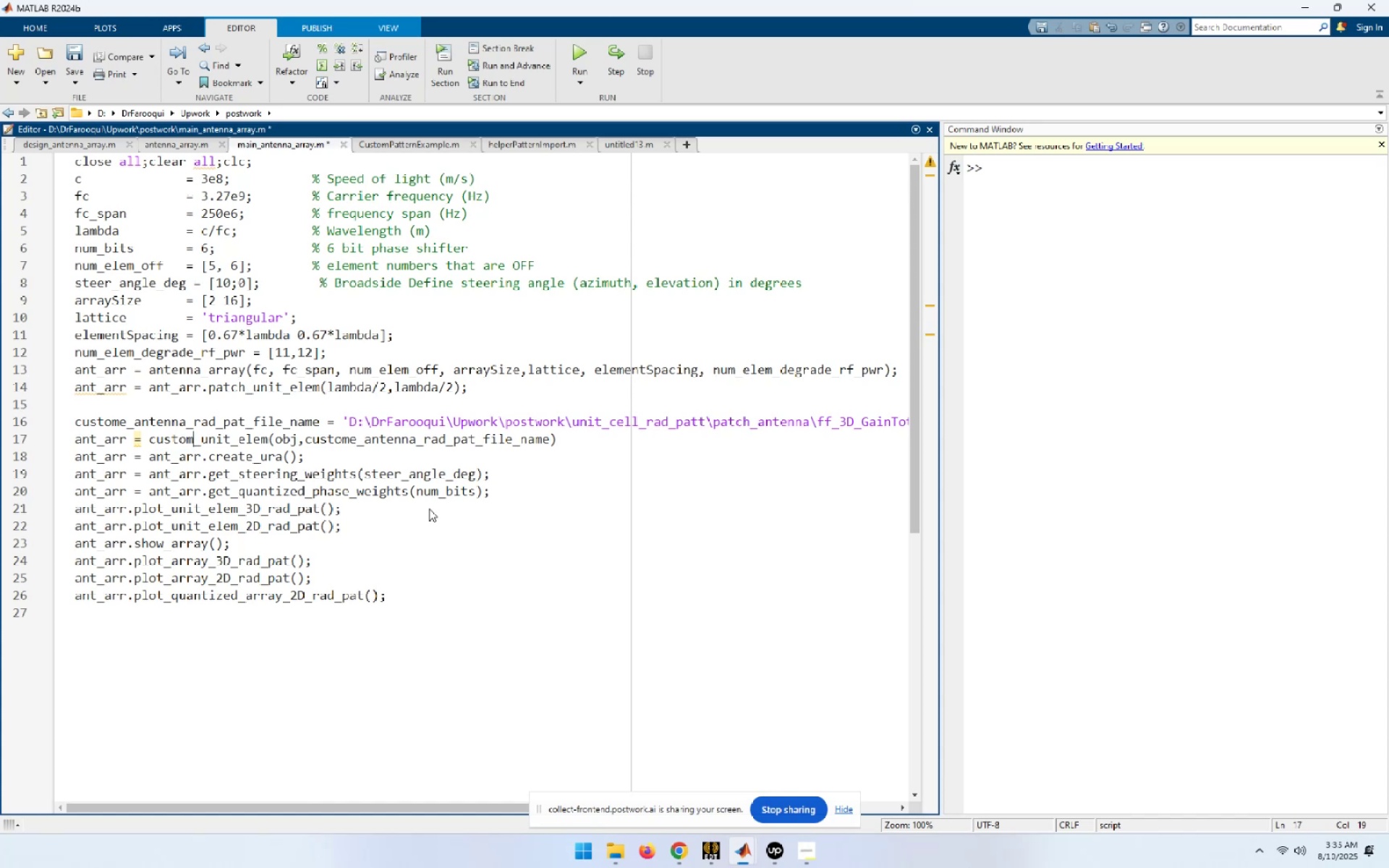 
key(ArrowLeft)
 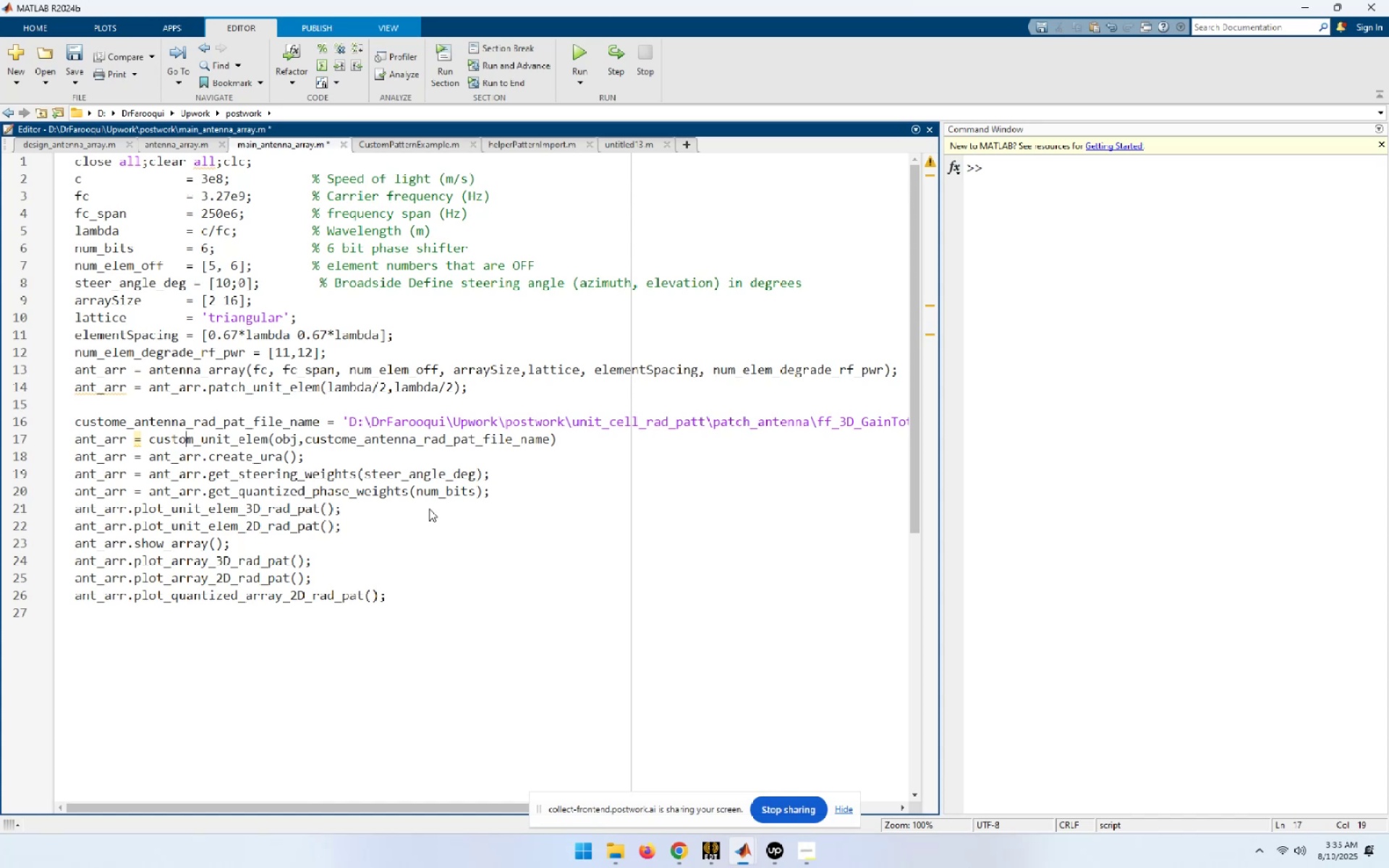 
key(ArrowLeft)
 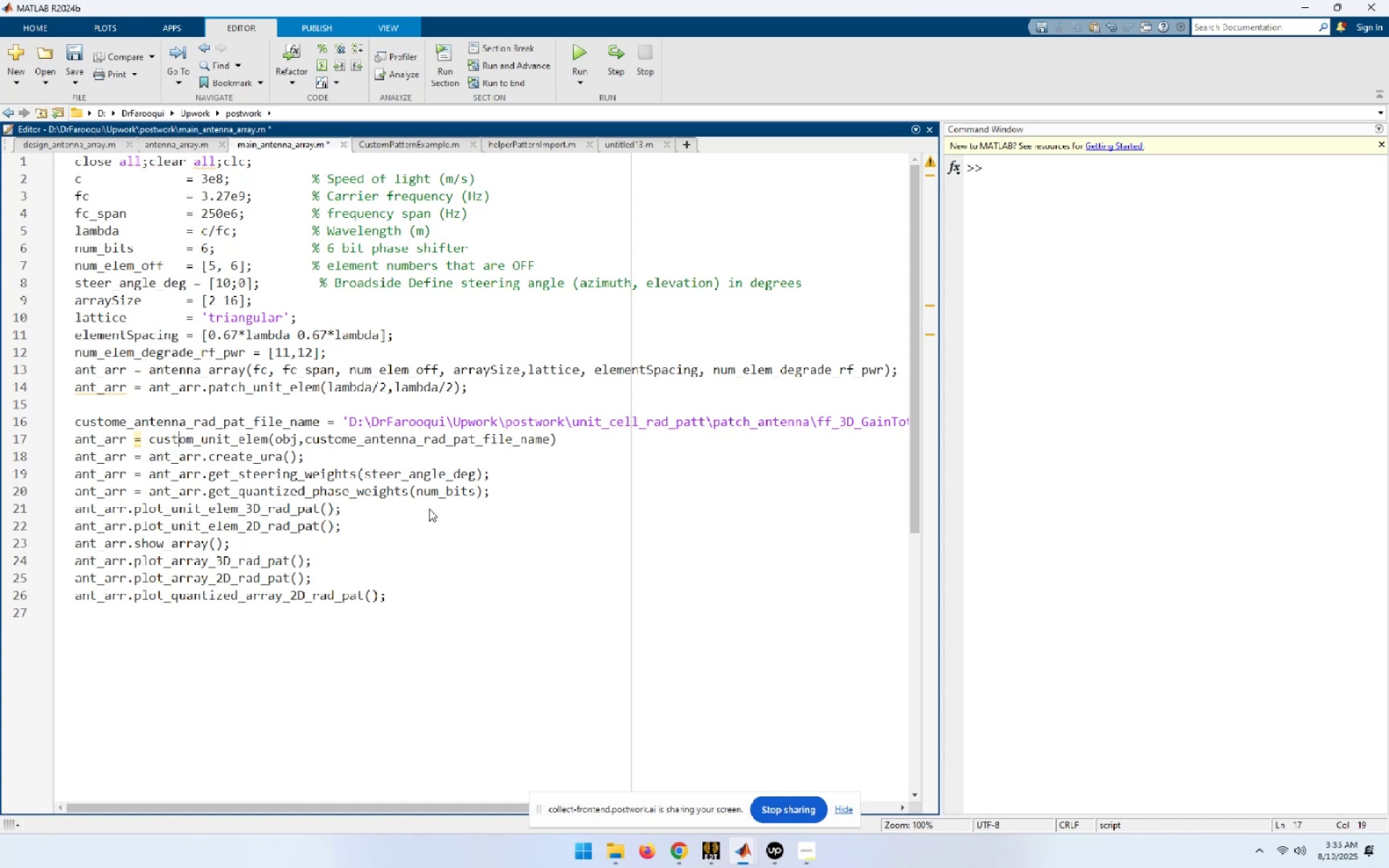 
key(ArrowLeft)
 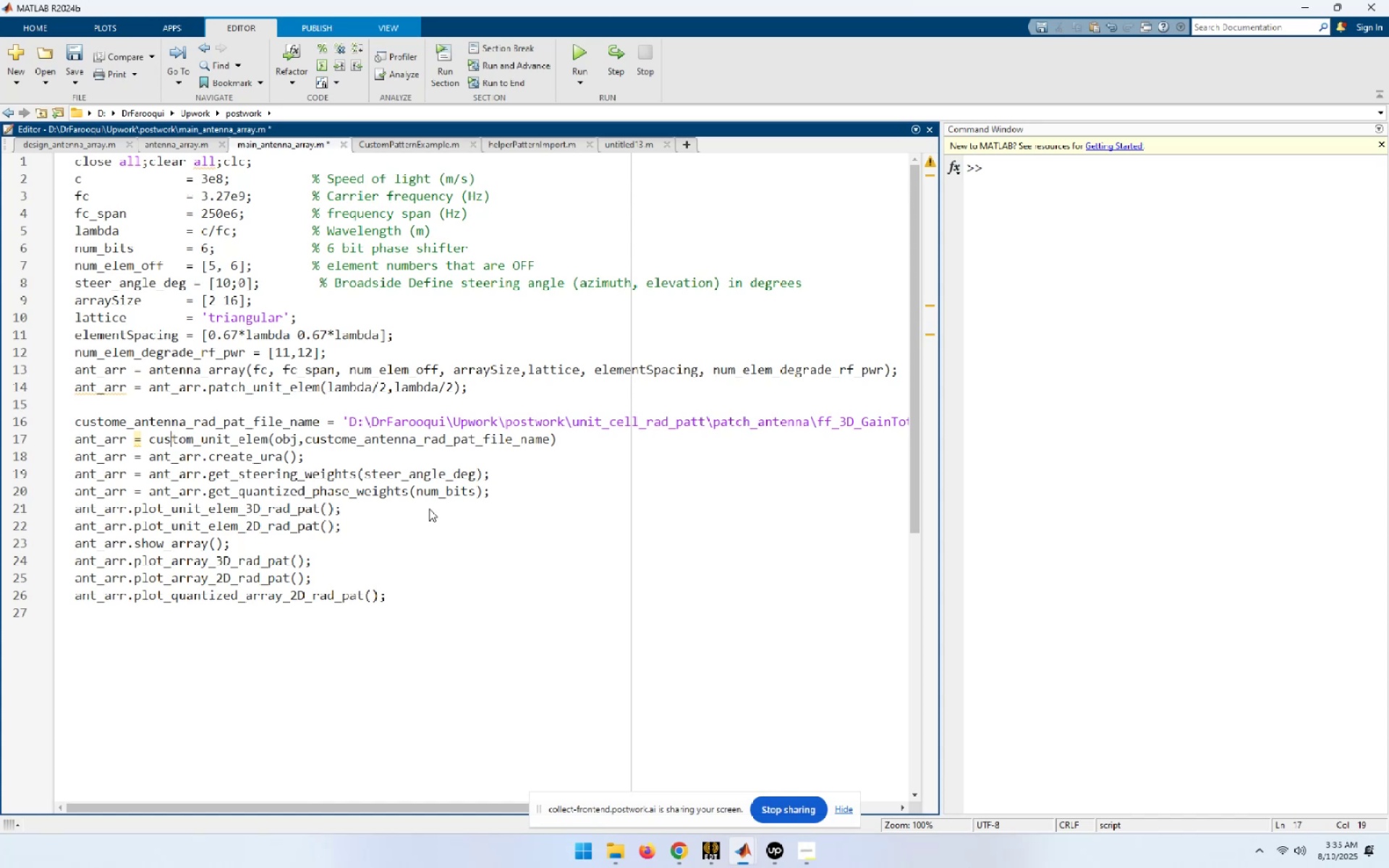 
key(ArrowLeft)
 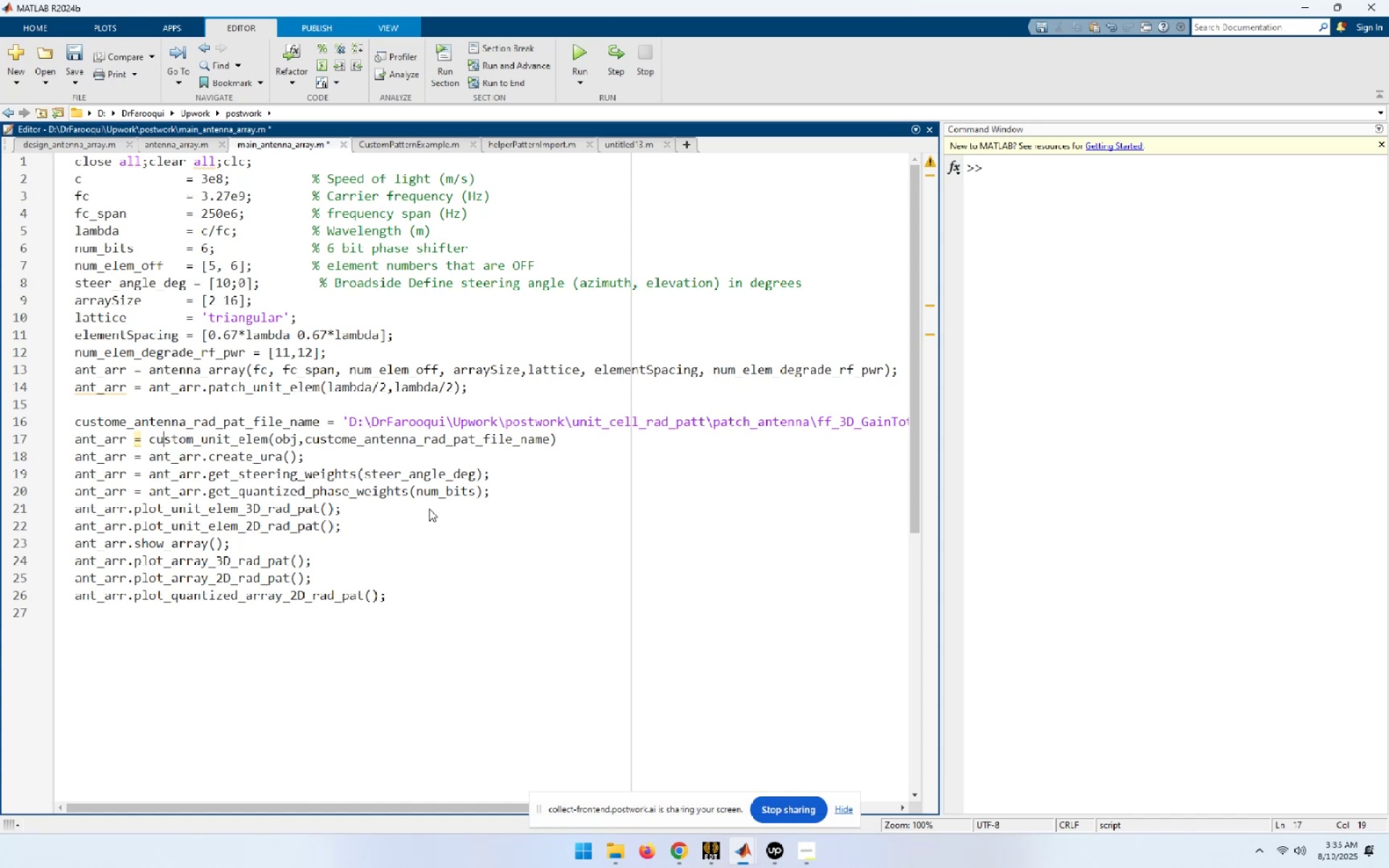 
key(ArrowLeft)
 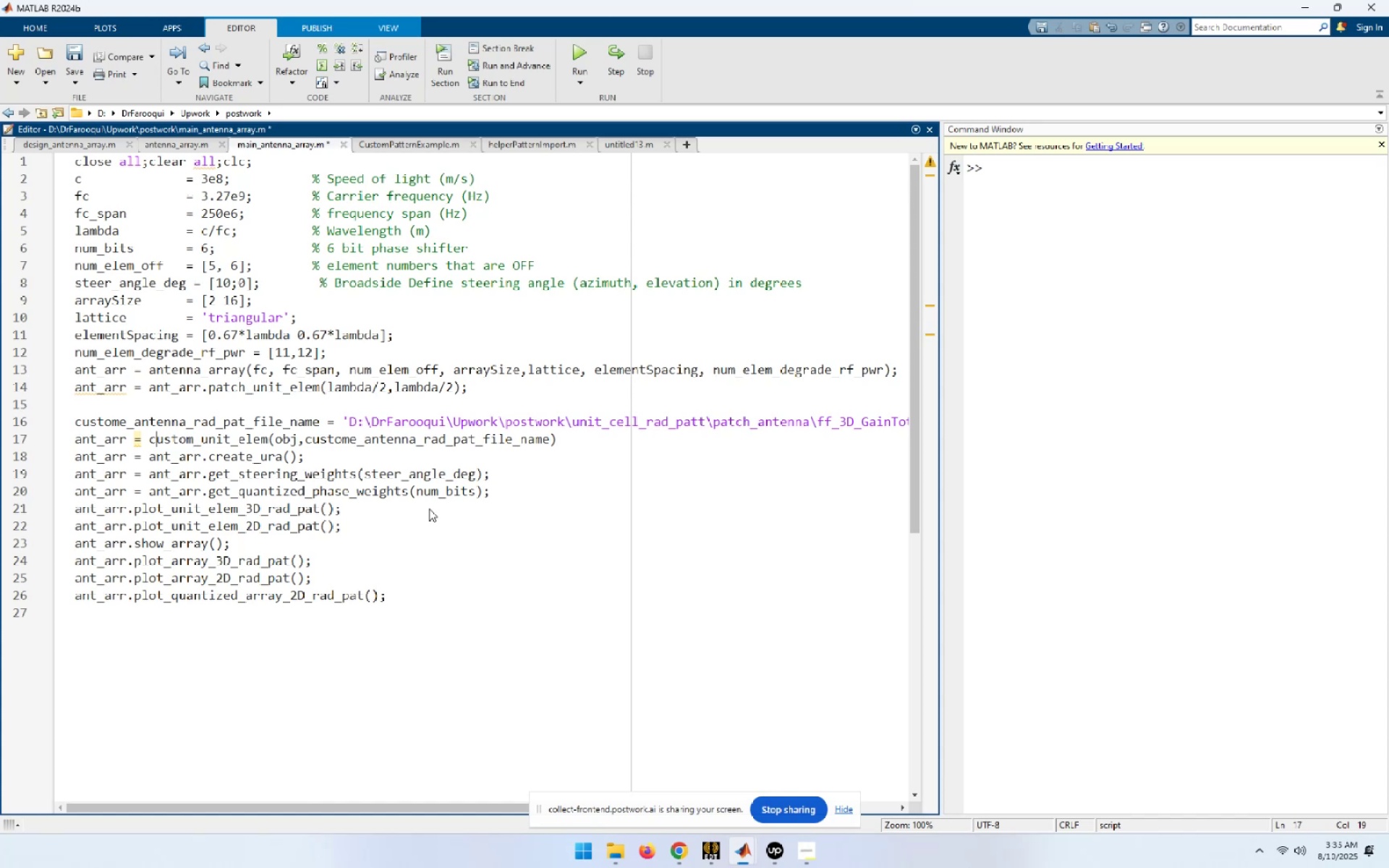 
key(ArrowLeft)
 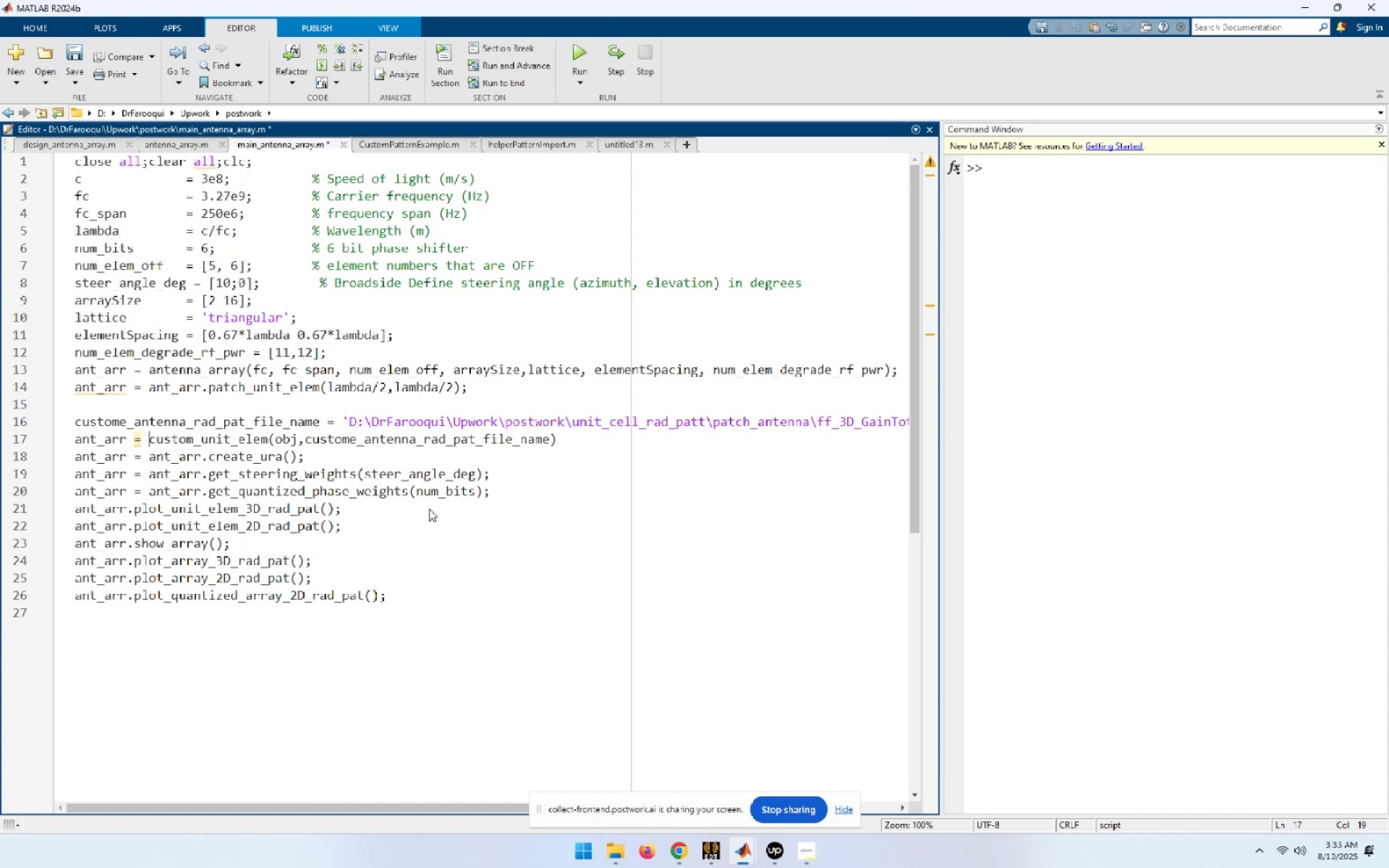 
key(Control+ControlLeft)
 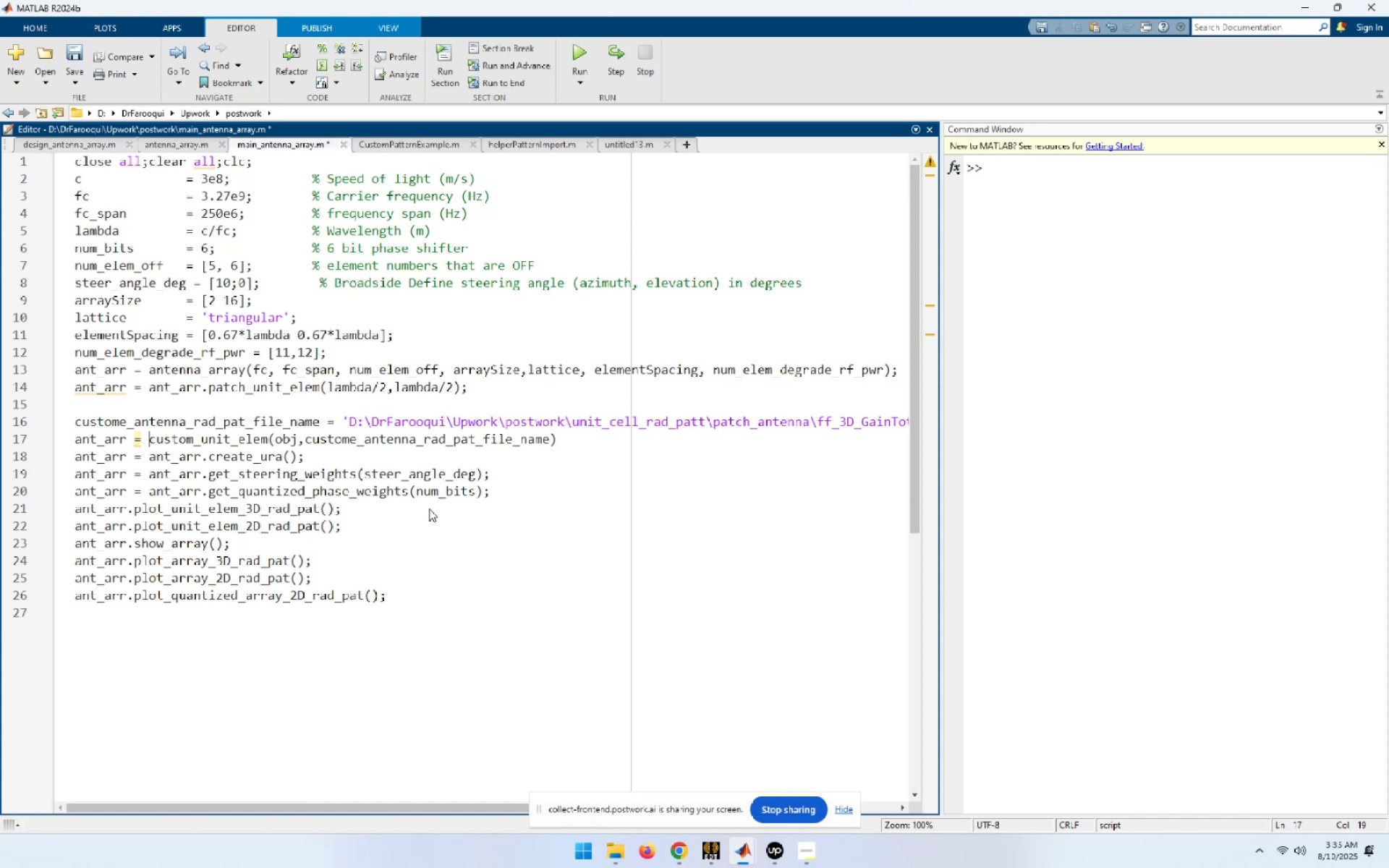 
key(Control+V)
 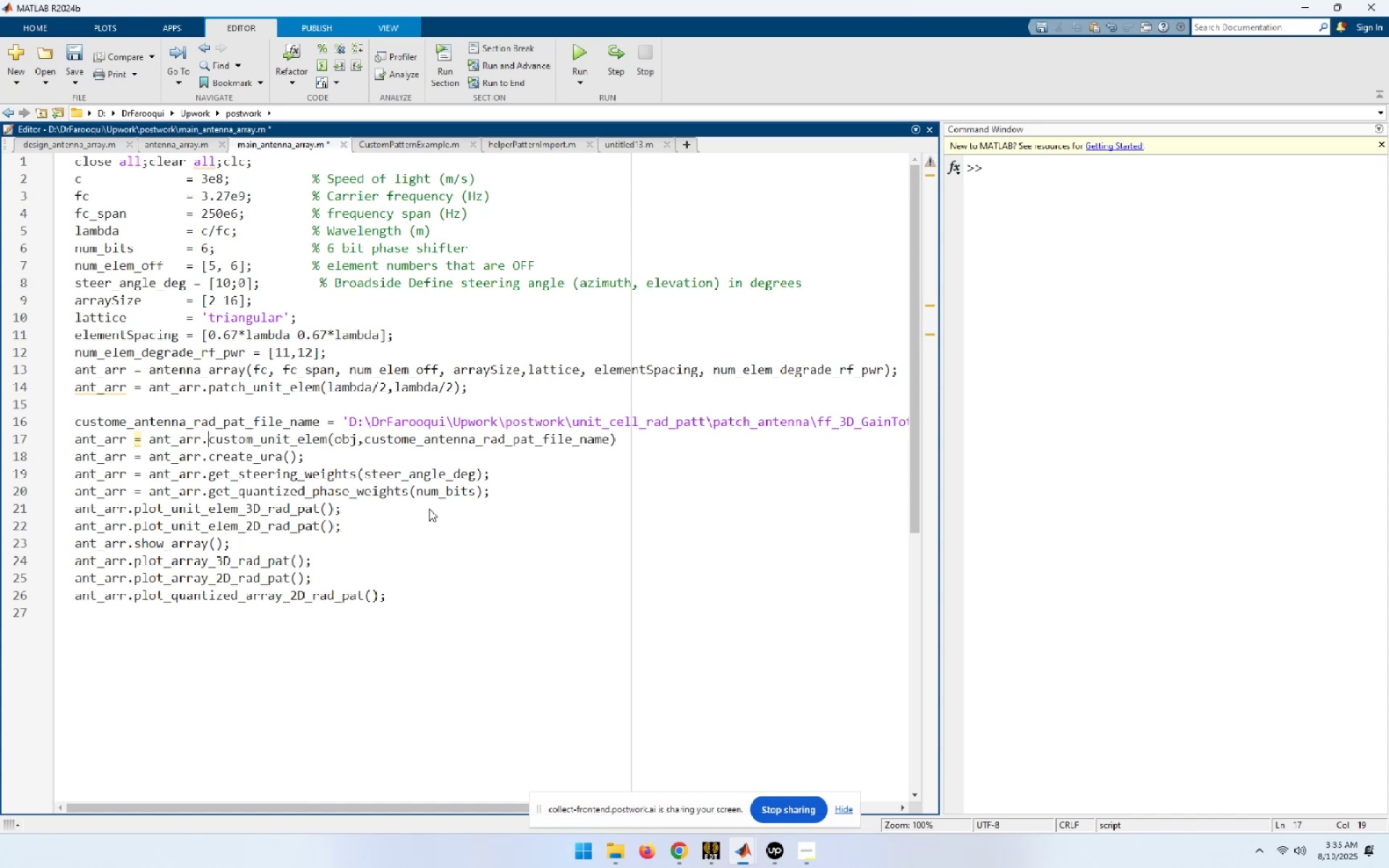 
hold_key(key=ArrowRight, duration=1.22)
 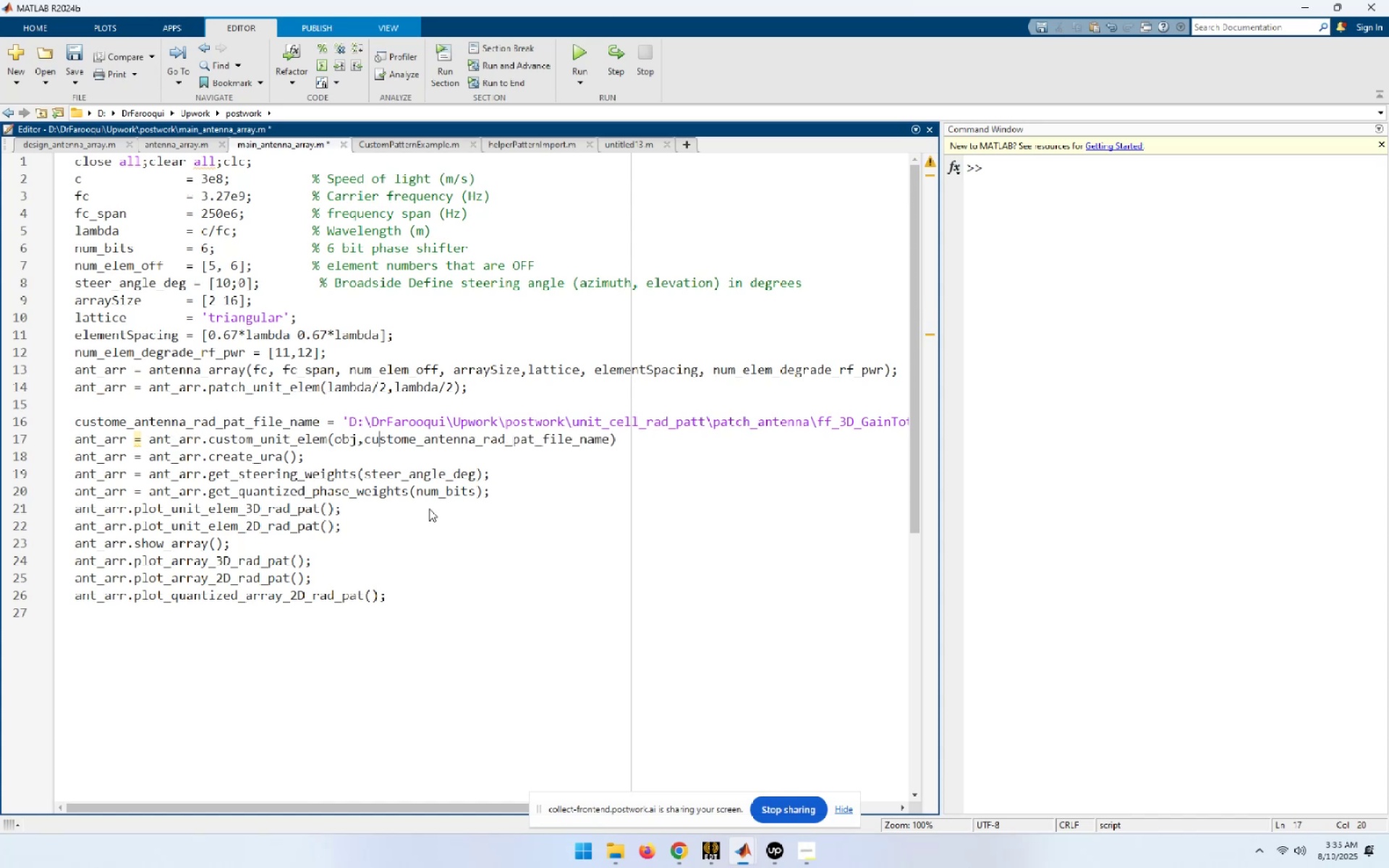 
key(ArrowLeft)
 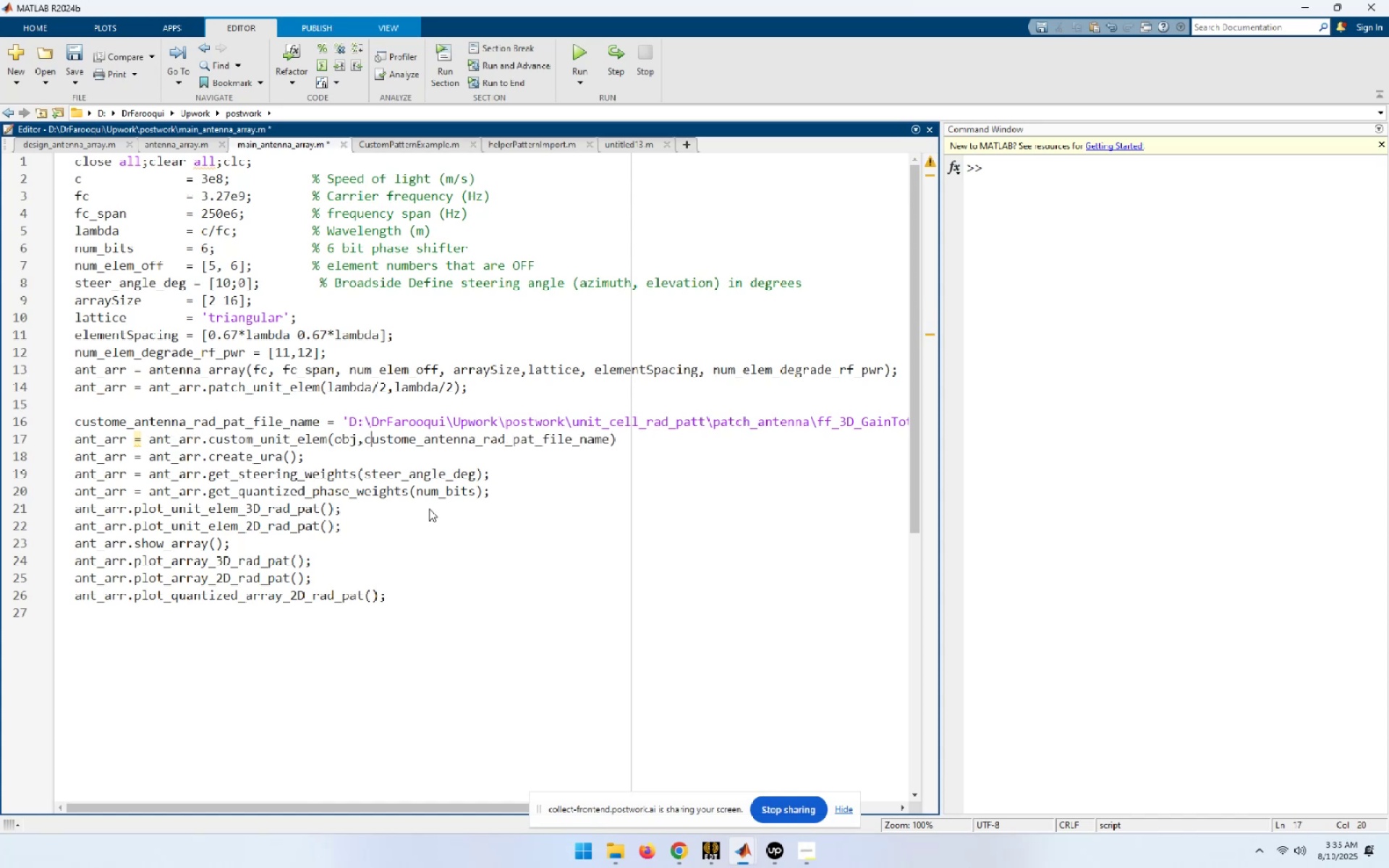 
key(ArrowLeft)
 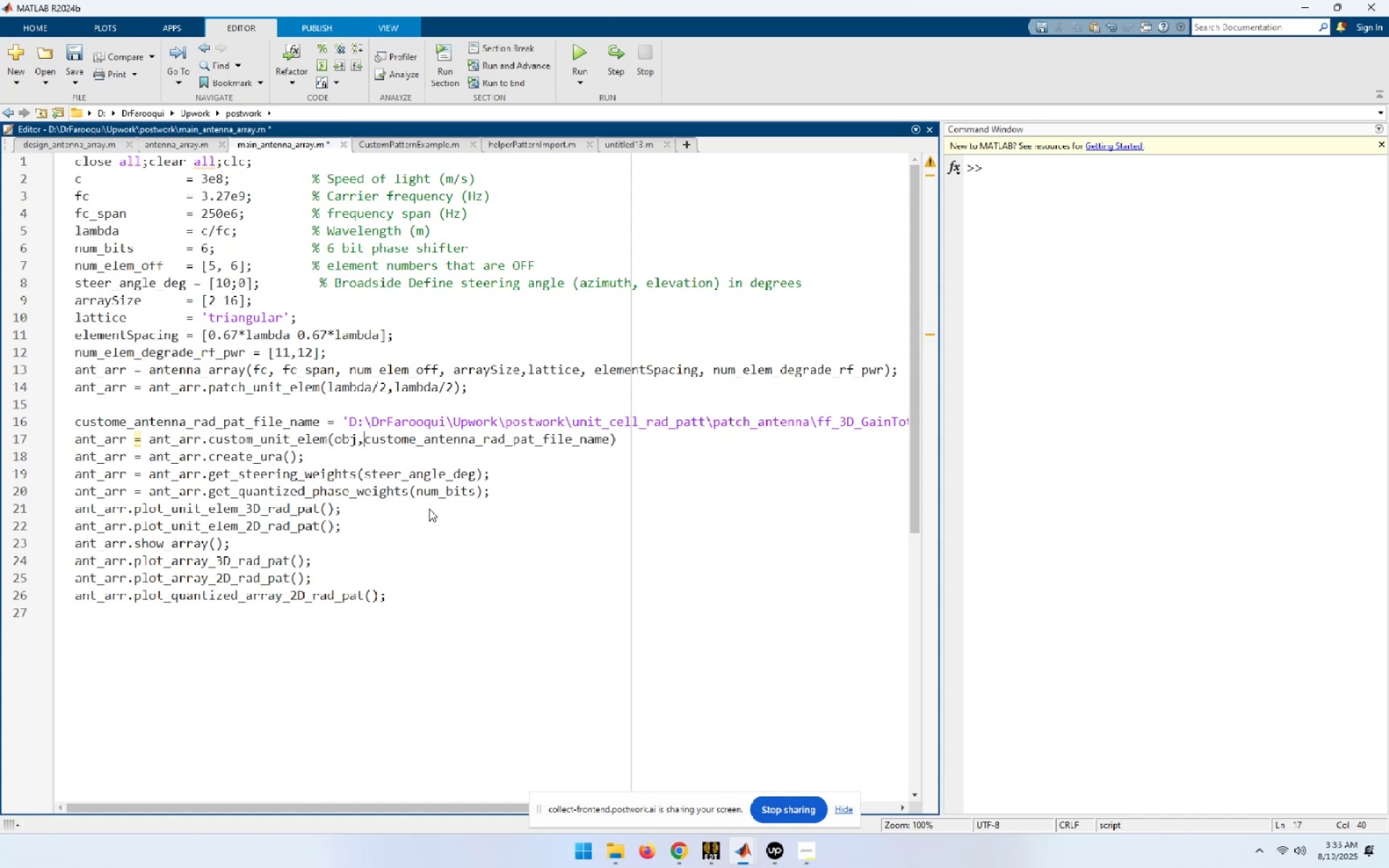 
key(Backspace)
 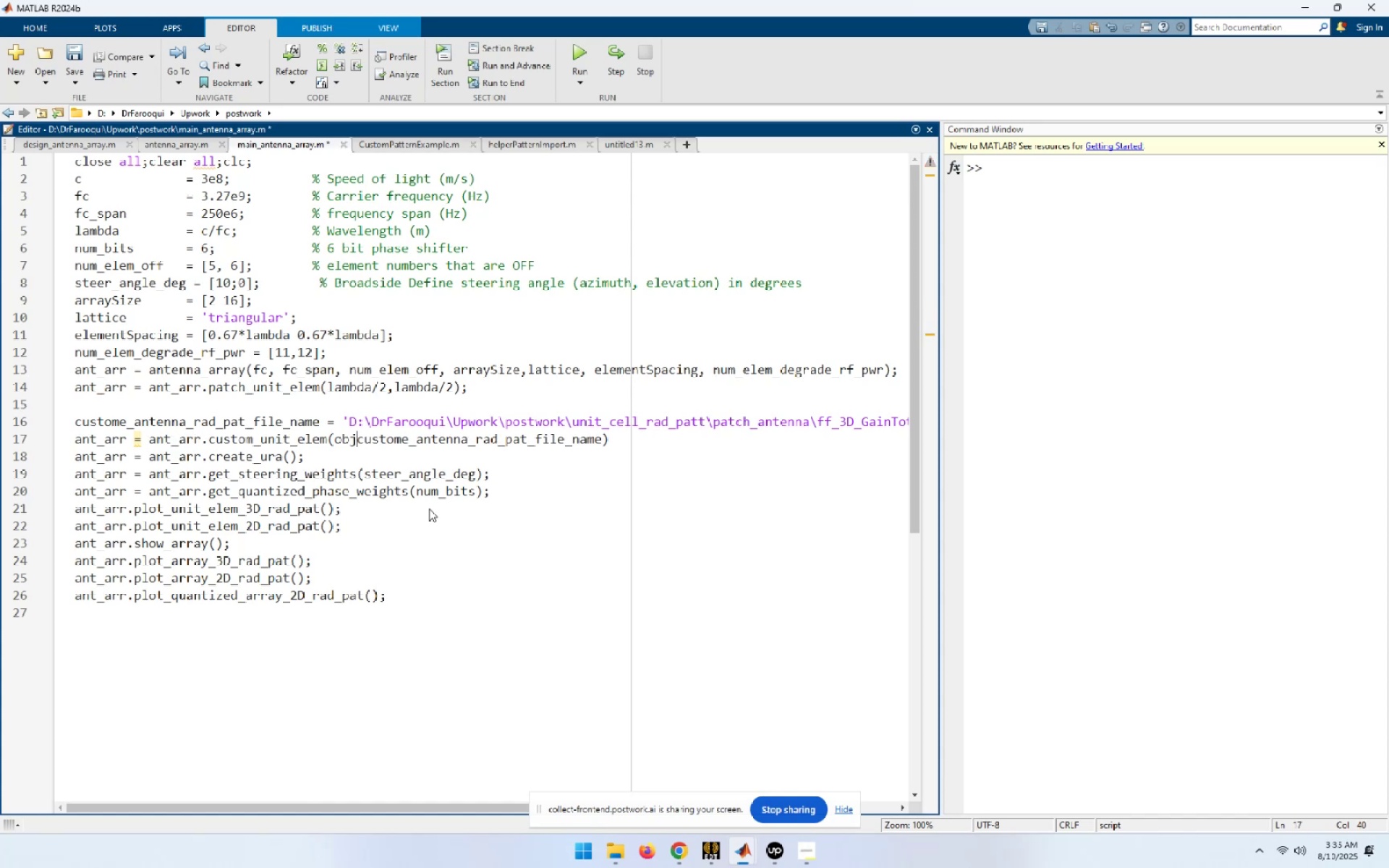 
key(Backspace)
 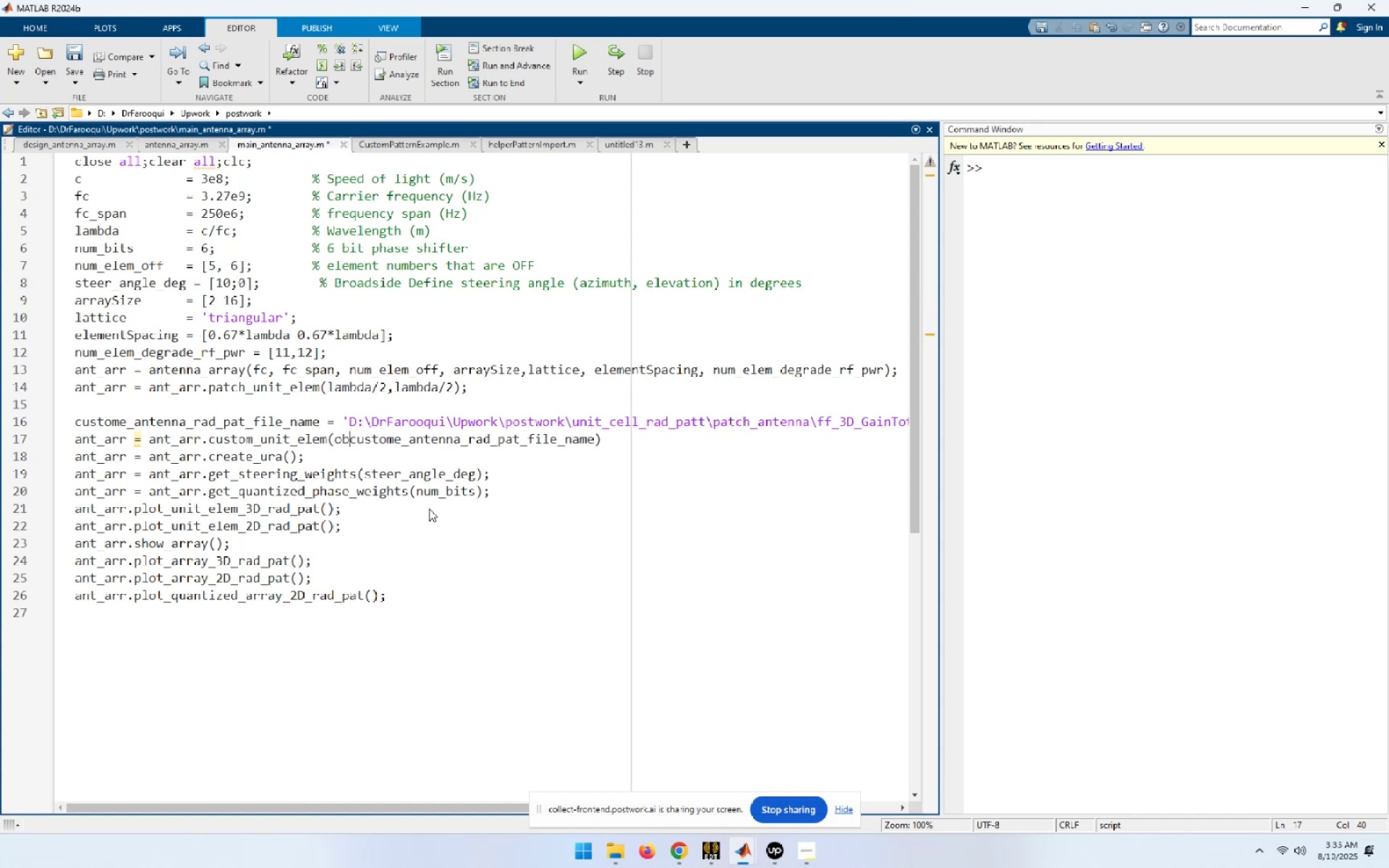 
key(Backspace)
 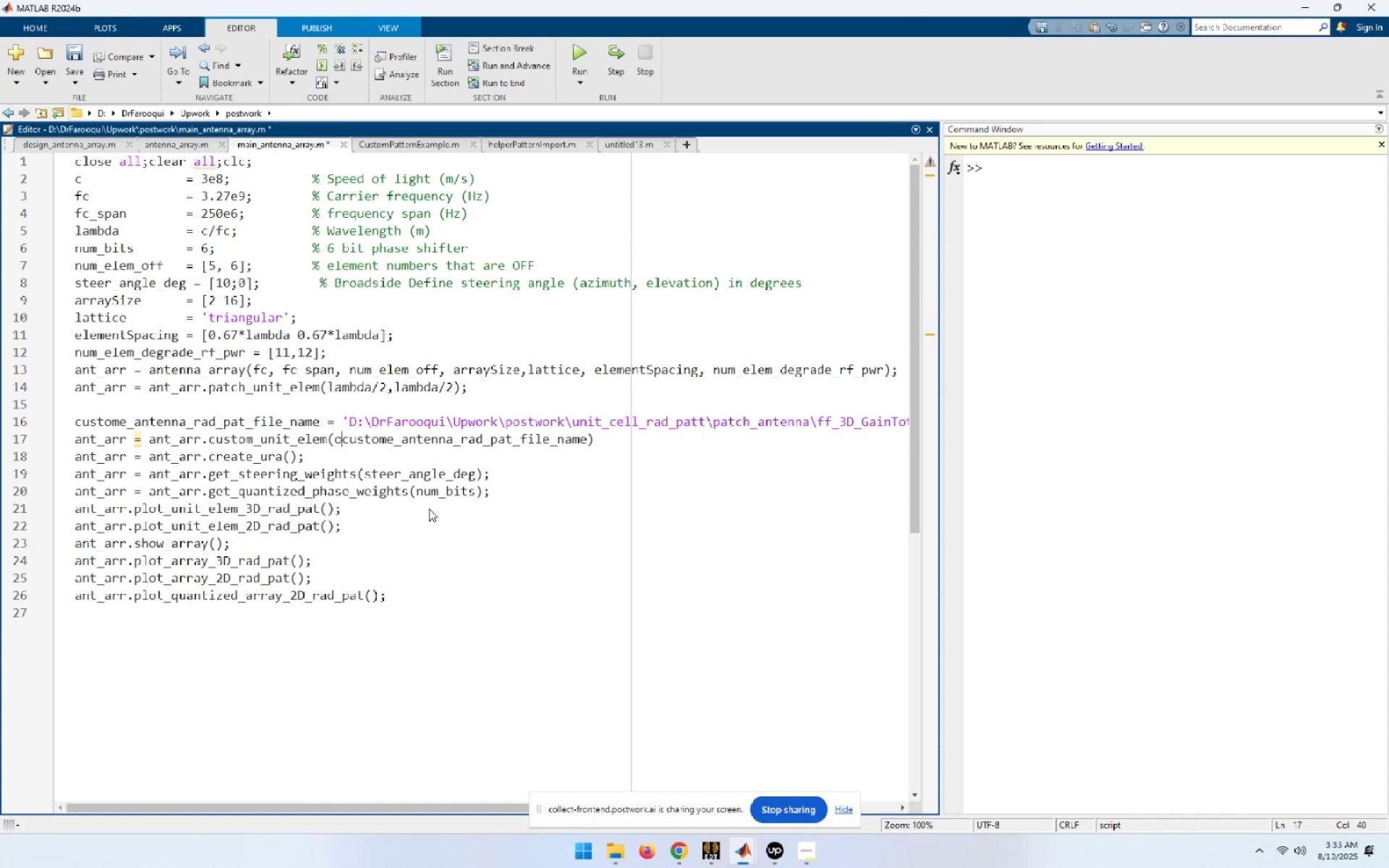 
key(Backspace)
 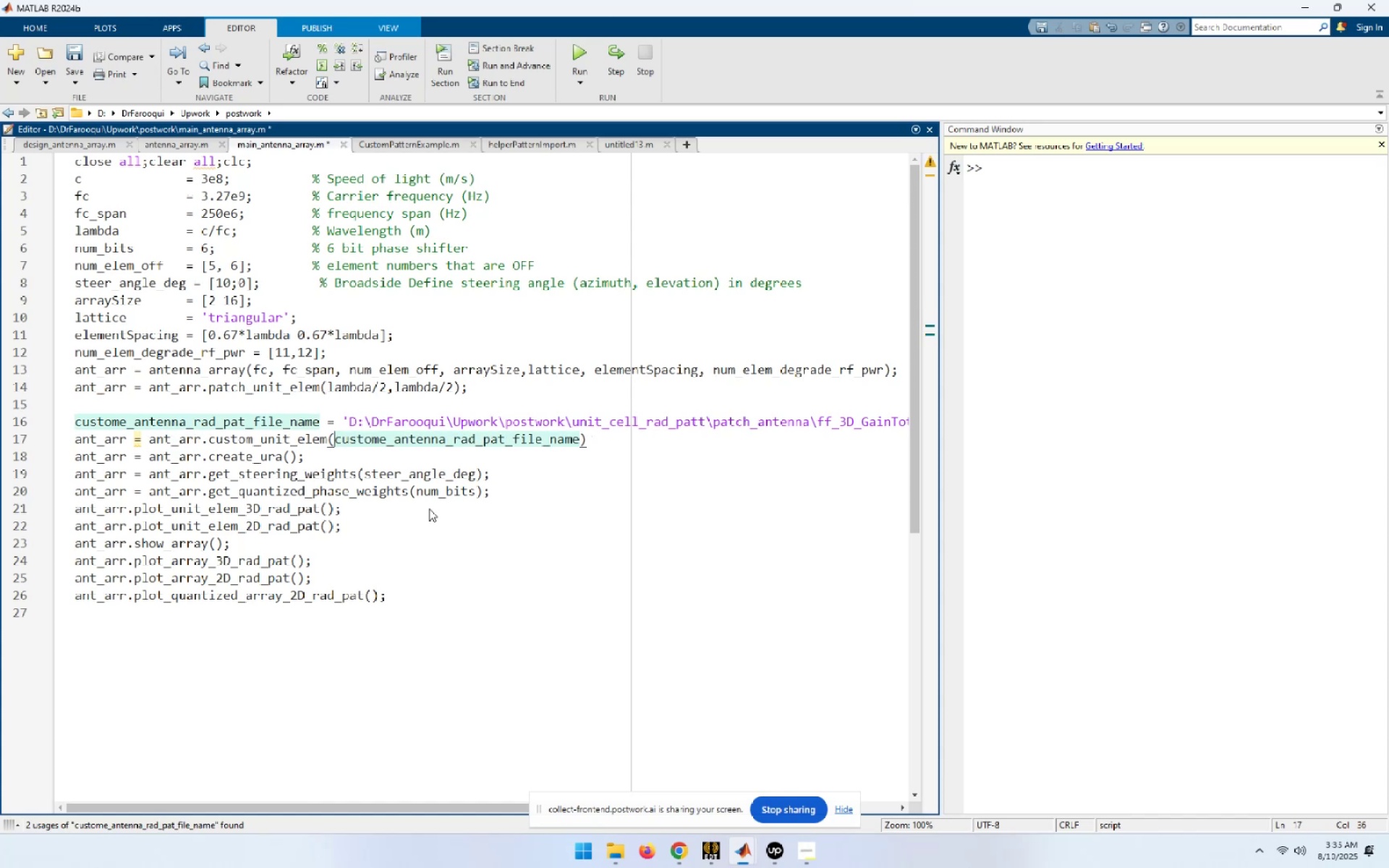 
key(End)
 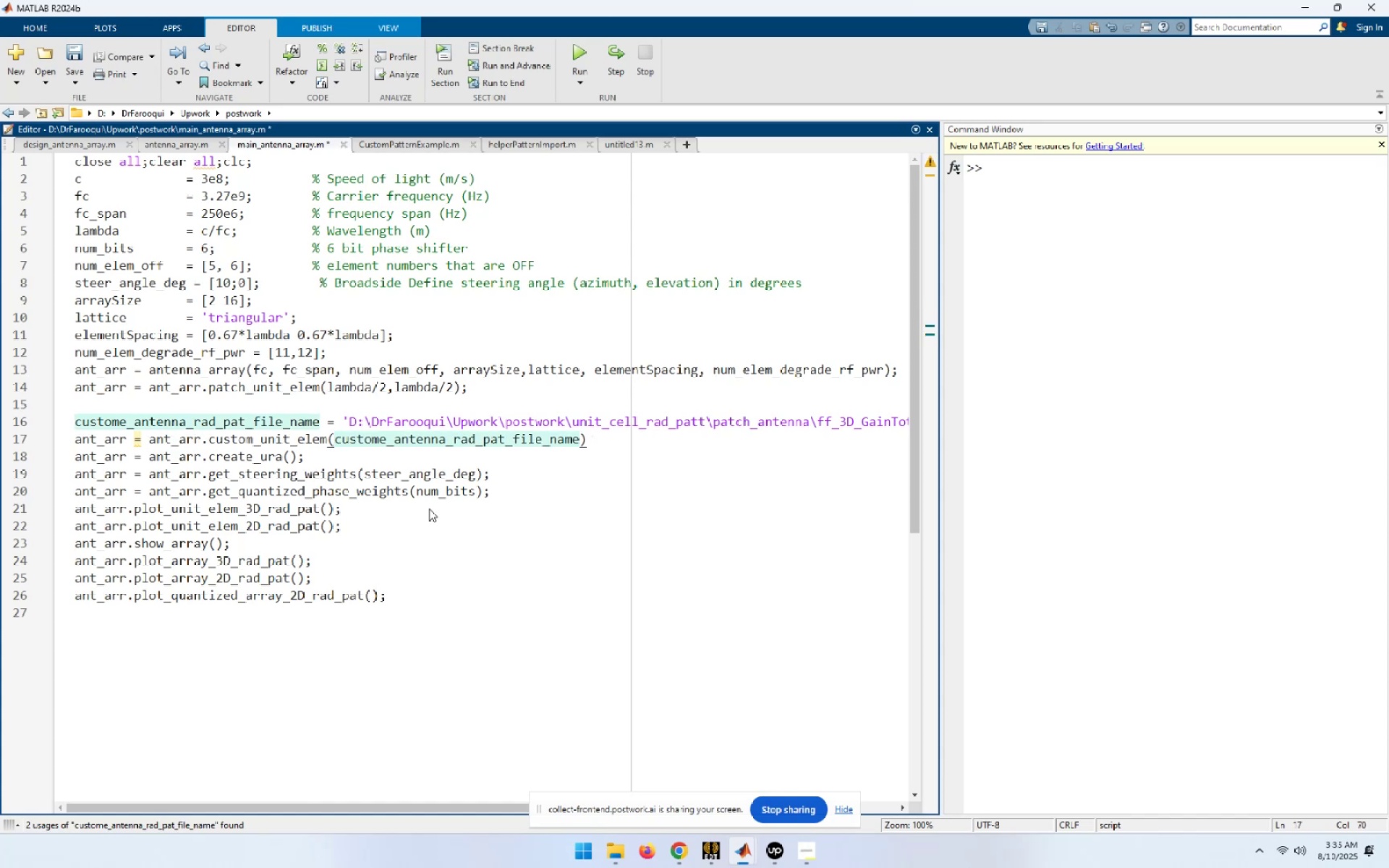 
key(Semicolon)
 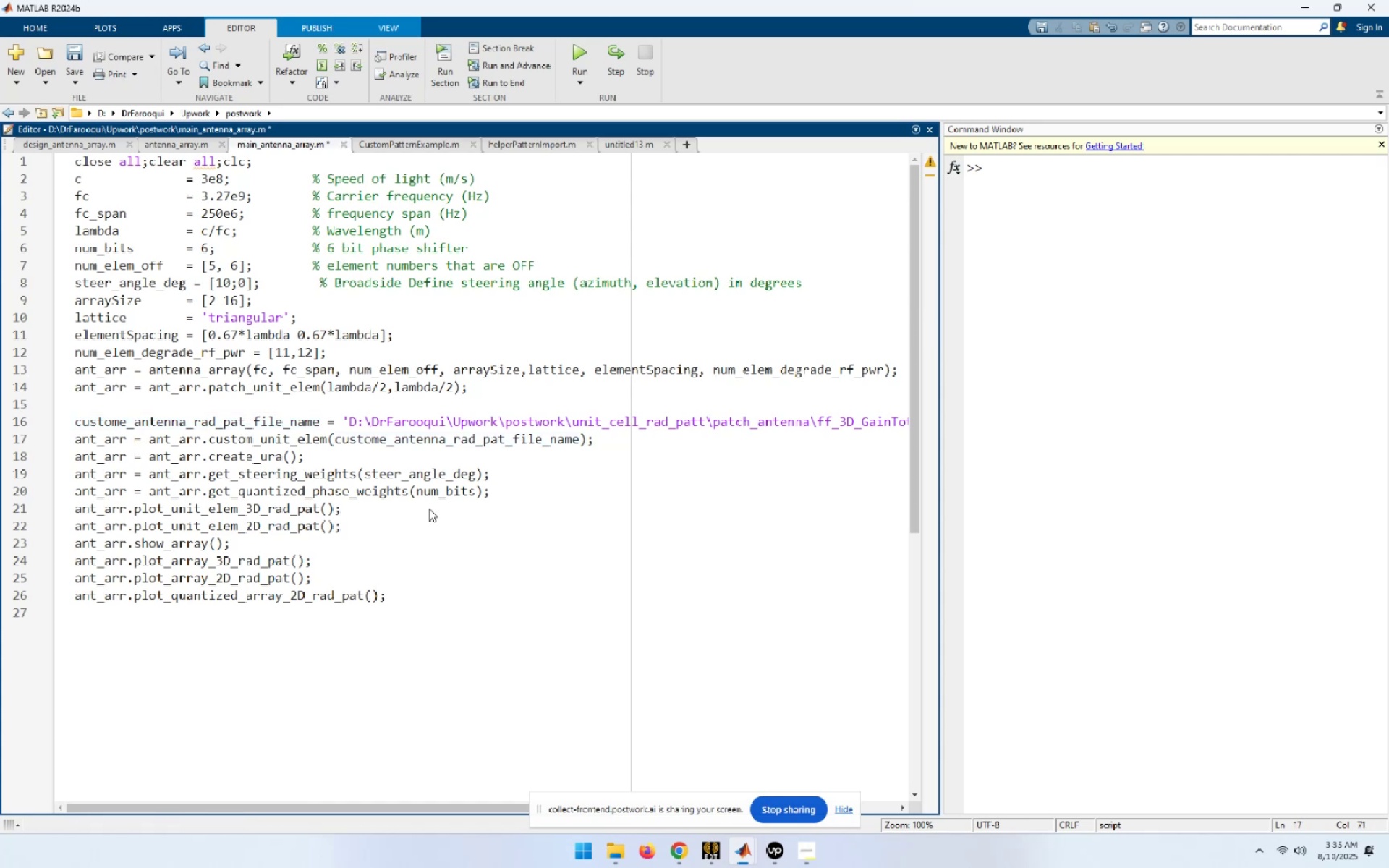 
key(ArrowUp)
 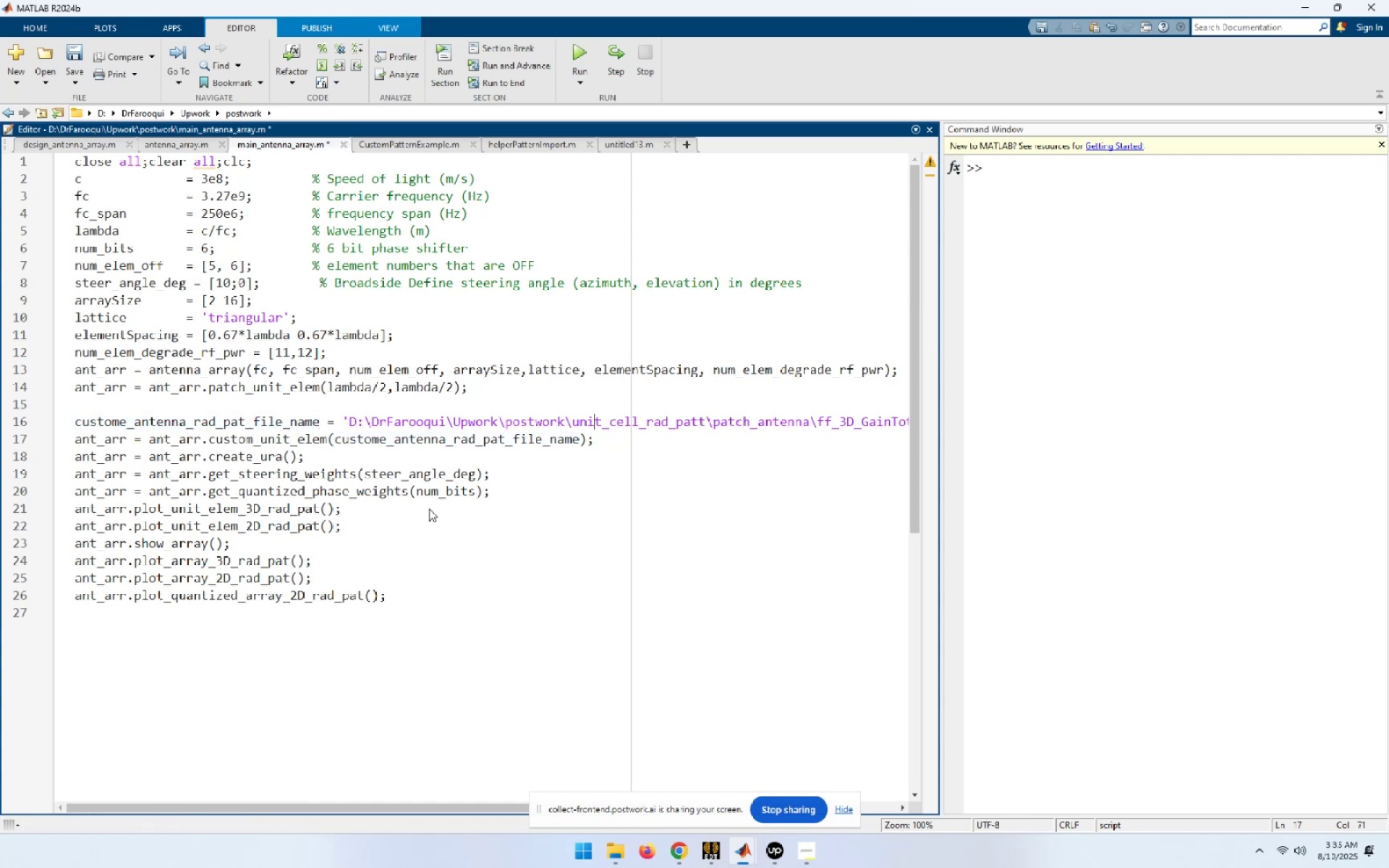 
key(Home)
 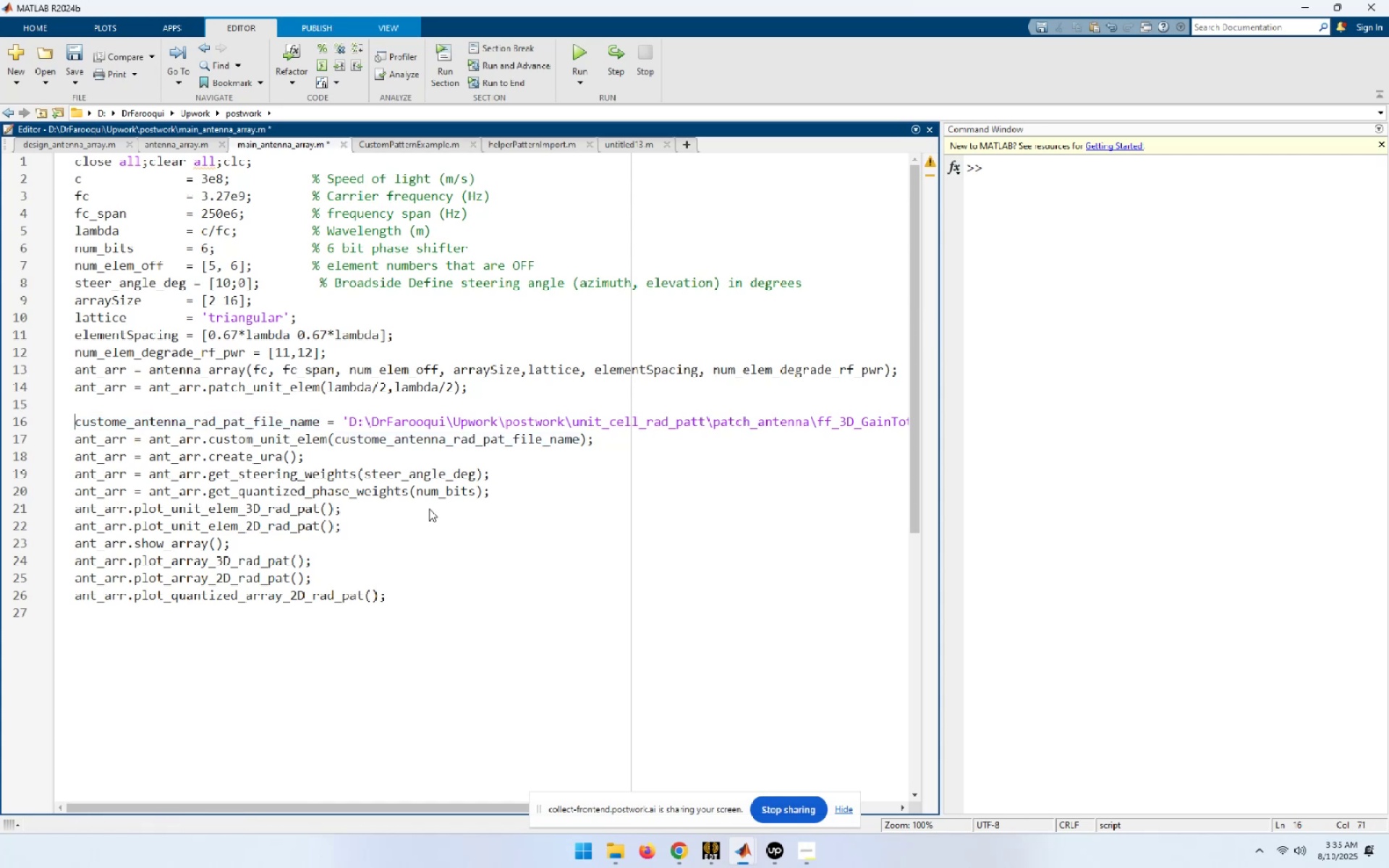 
key(Backspace)
 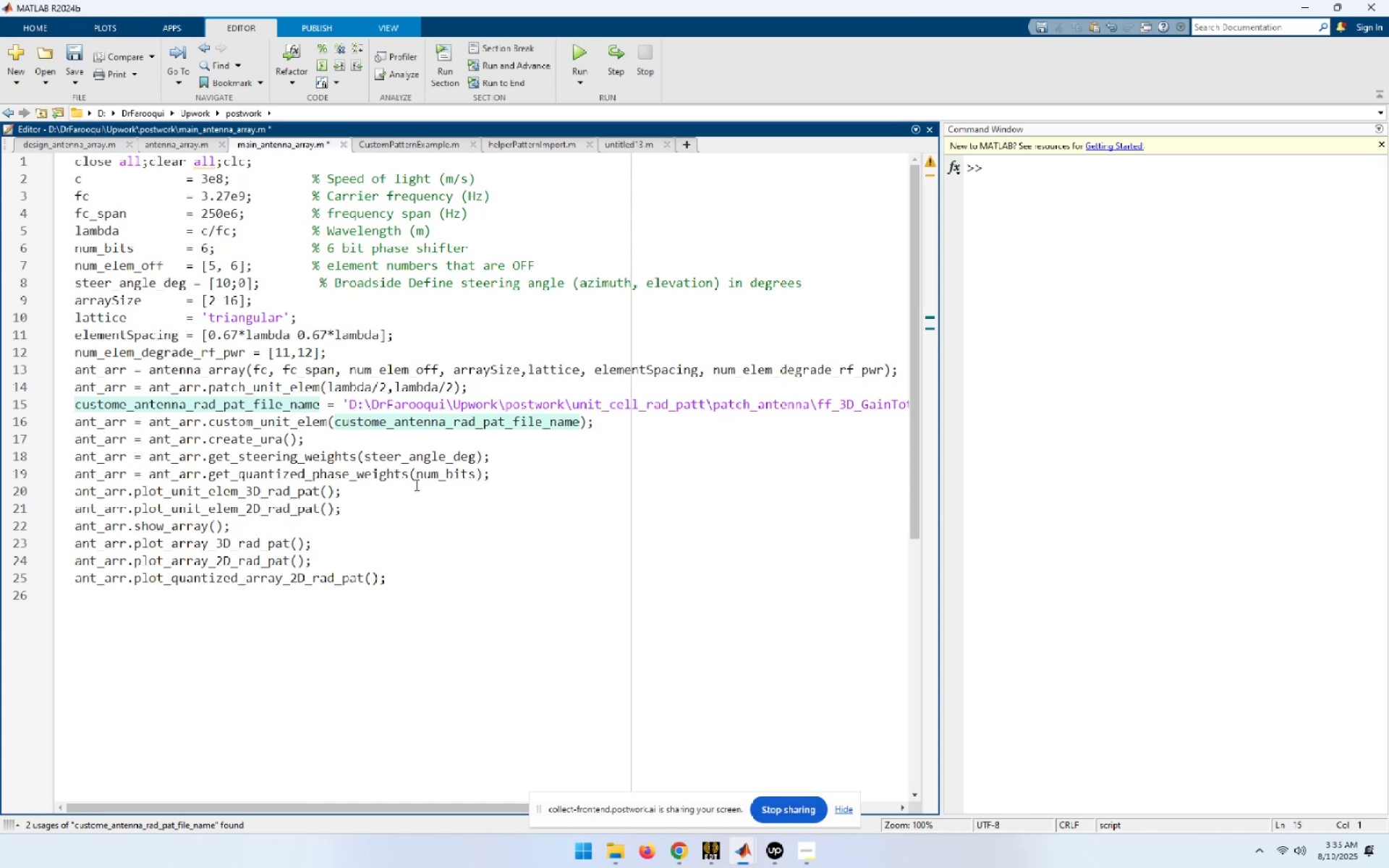 
wait(6.16)
 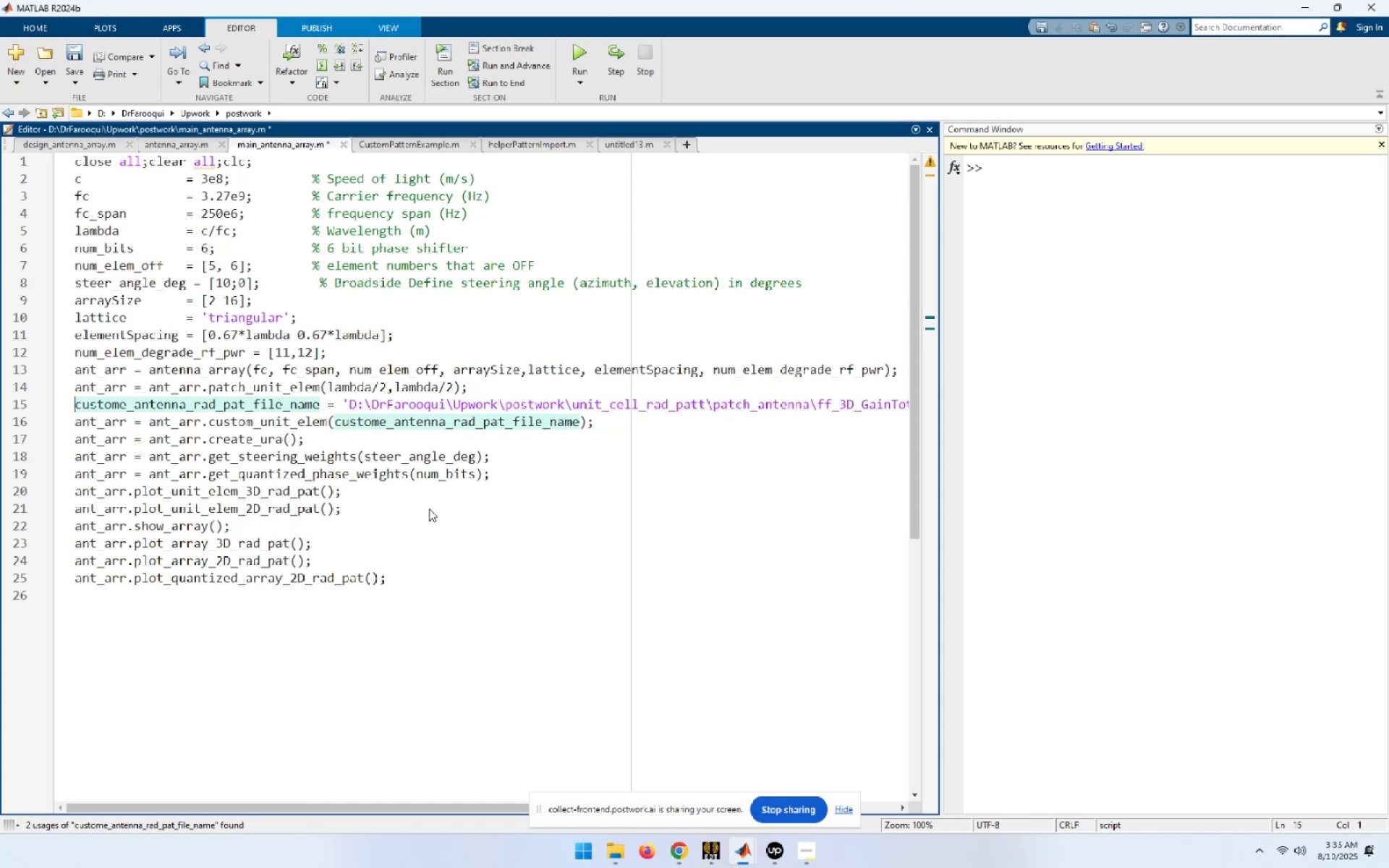 
key(End)
 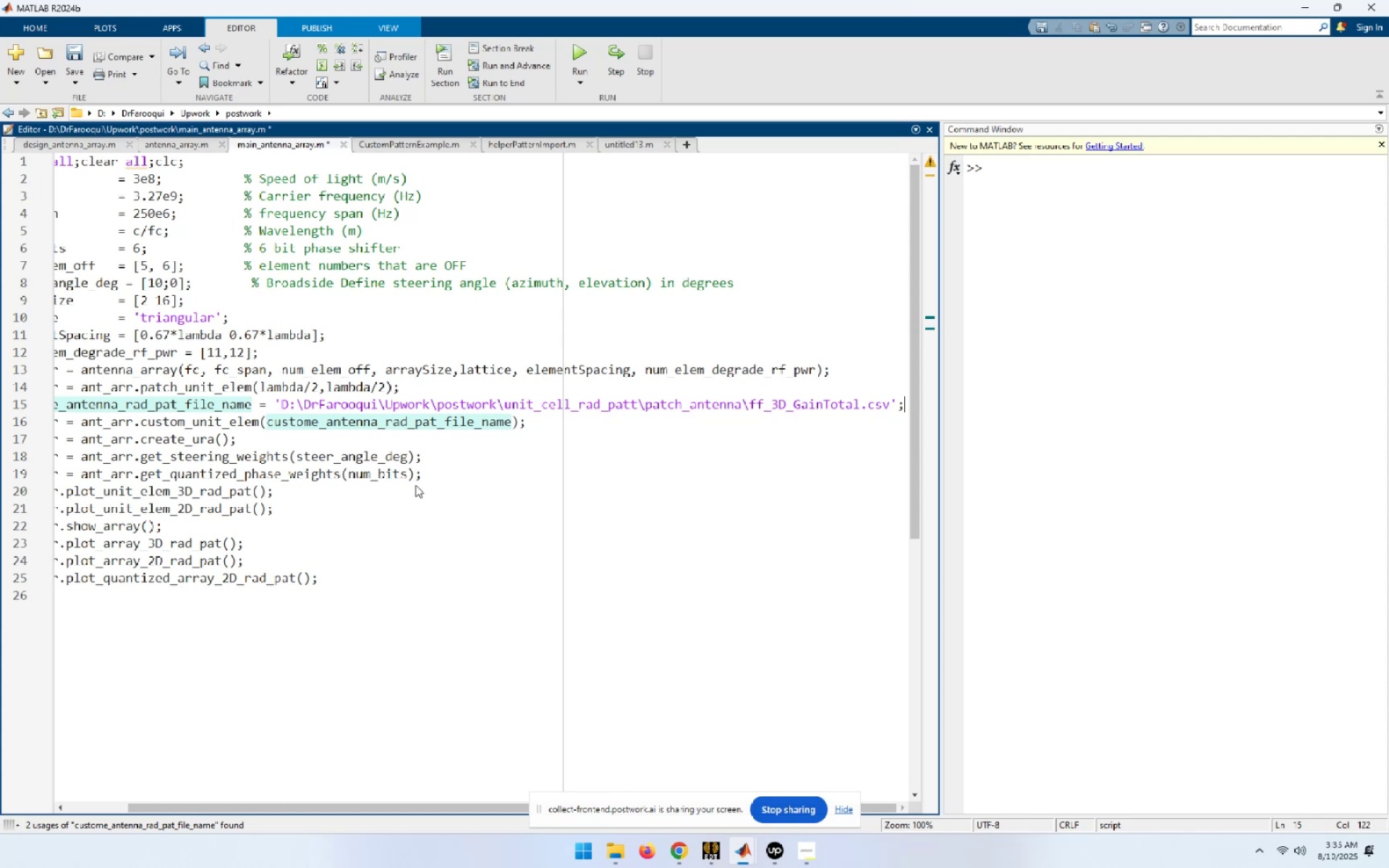 
key(Home)
 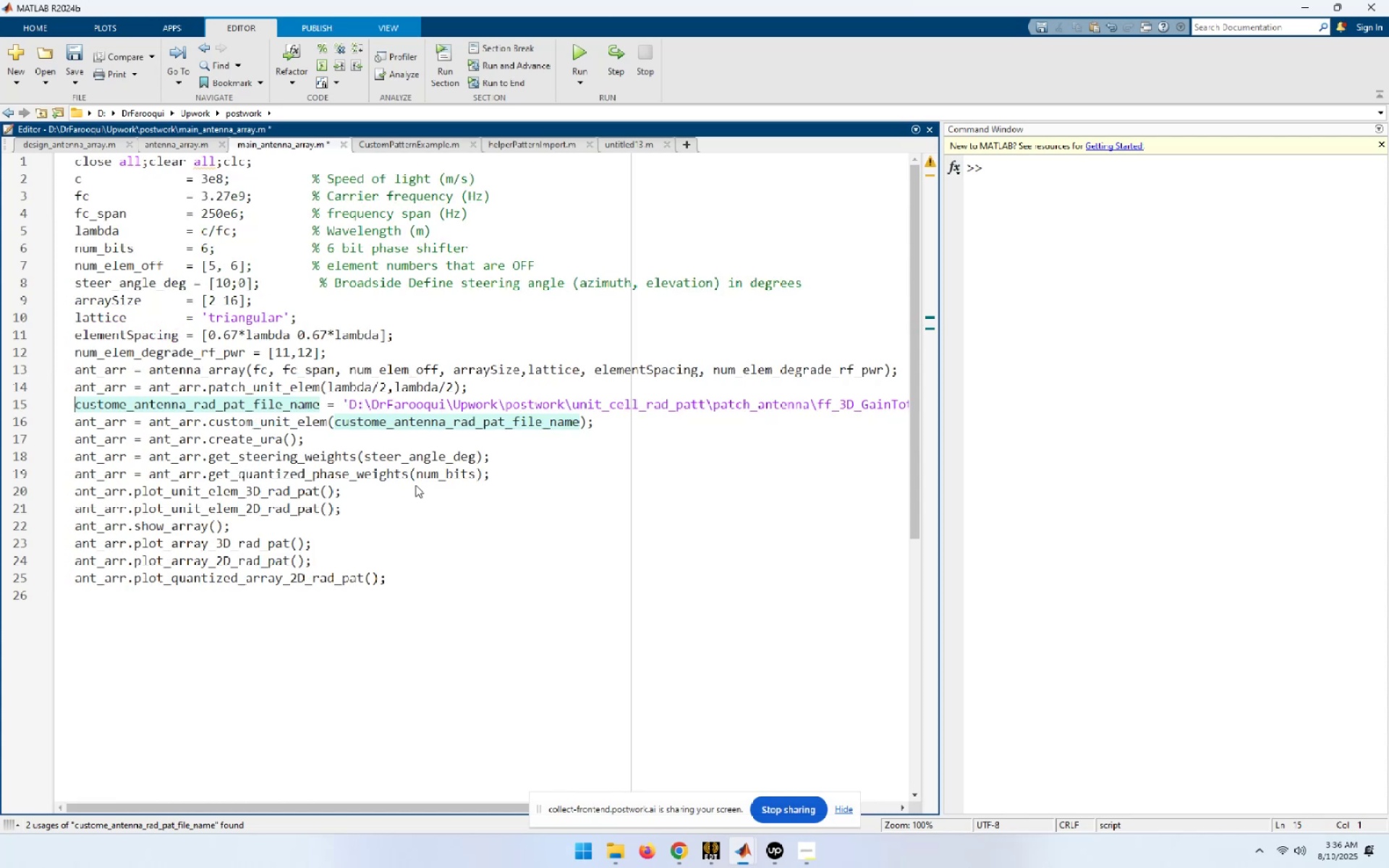 
key(Control+S)
 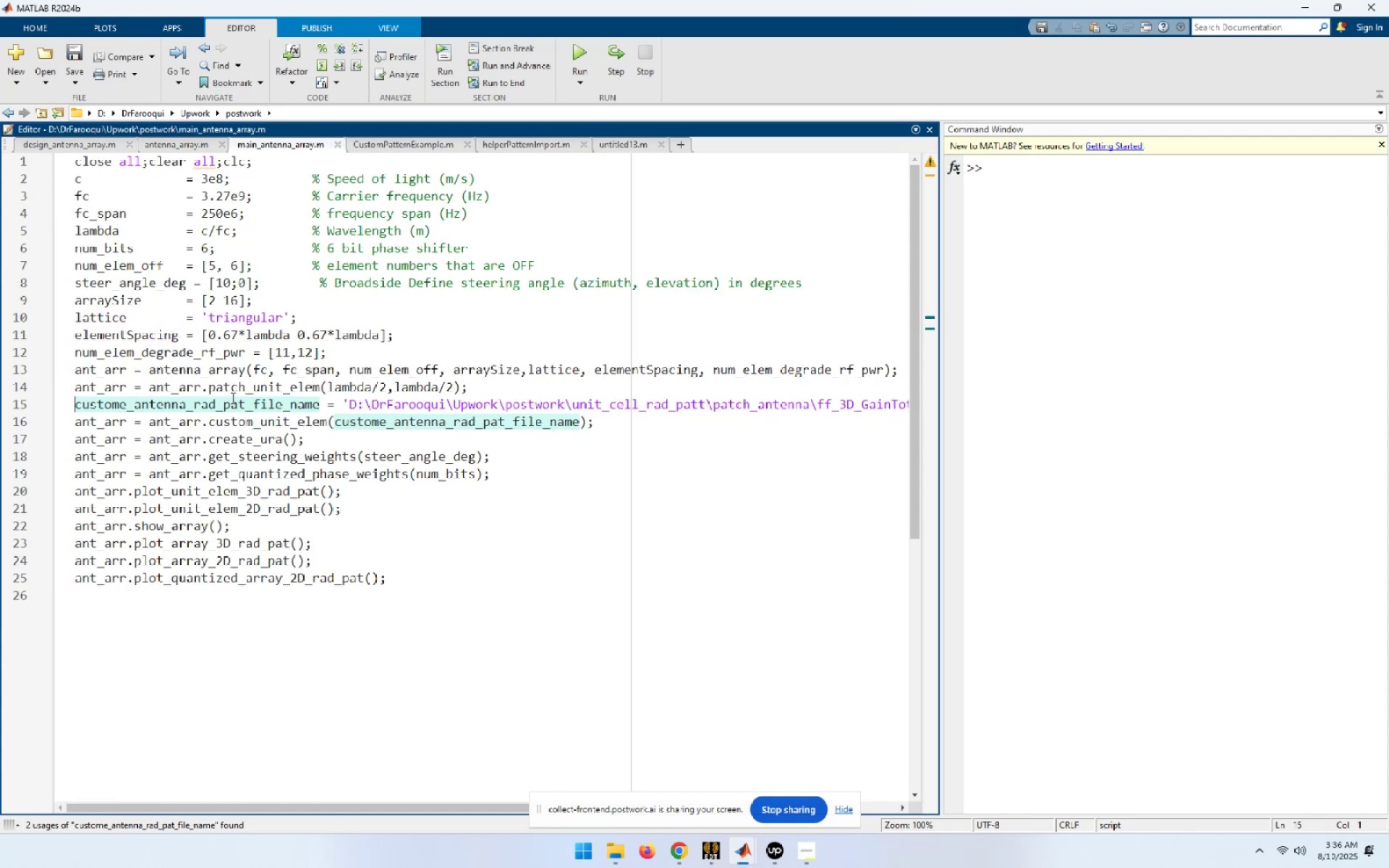 
left_click([230, 386])
 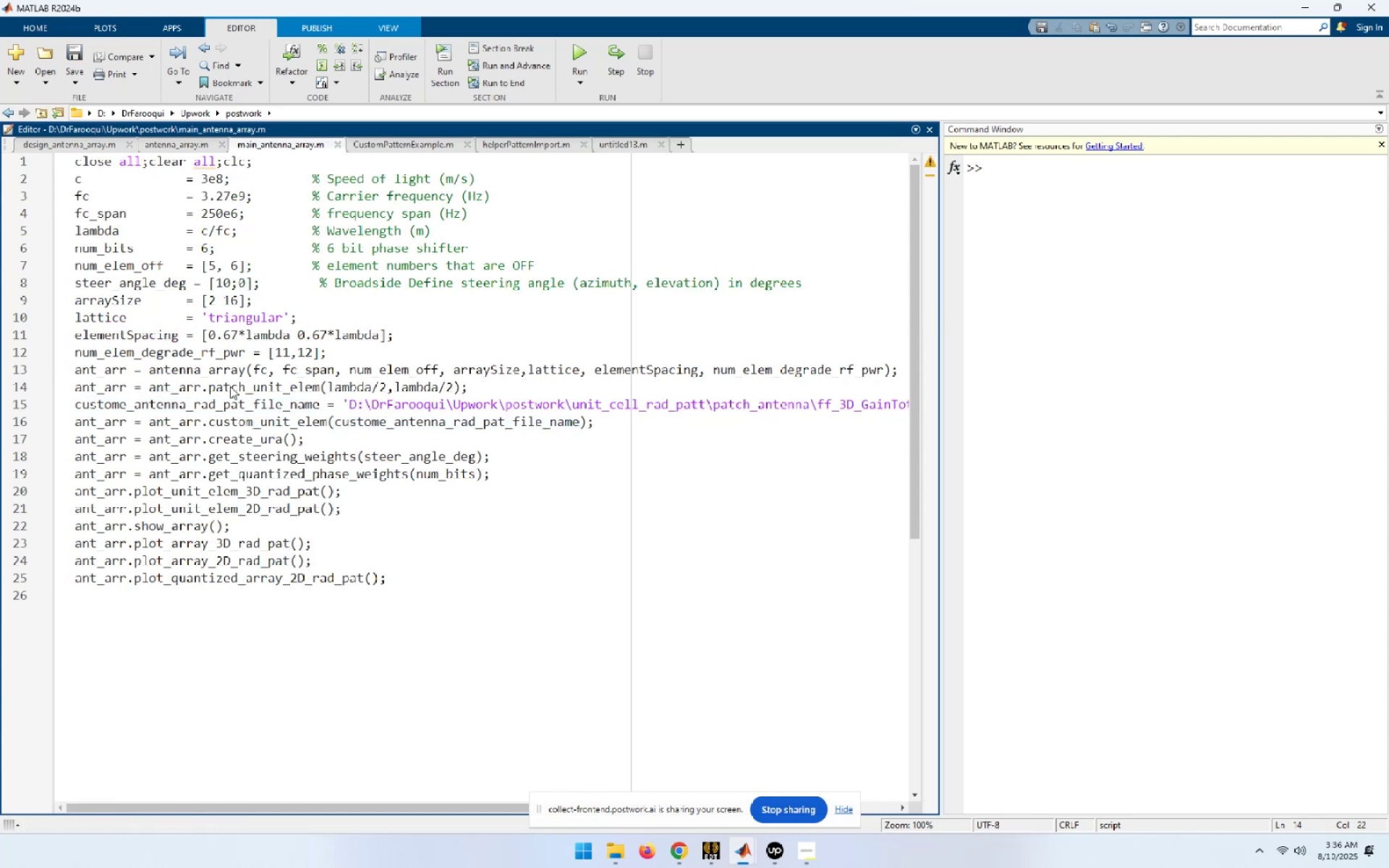 
hold_key(key=ControlLeft, duration=0.93)
 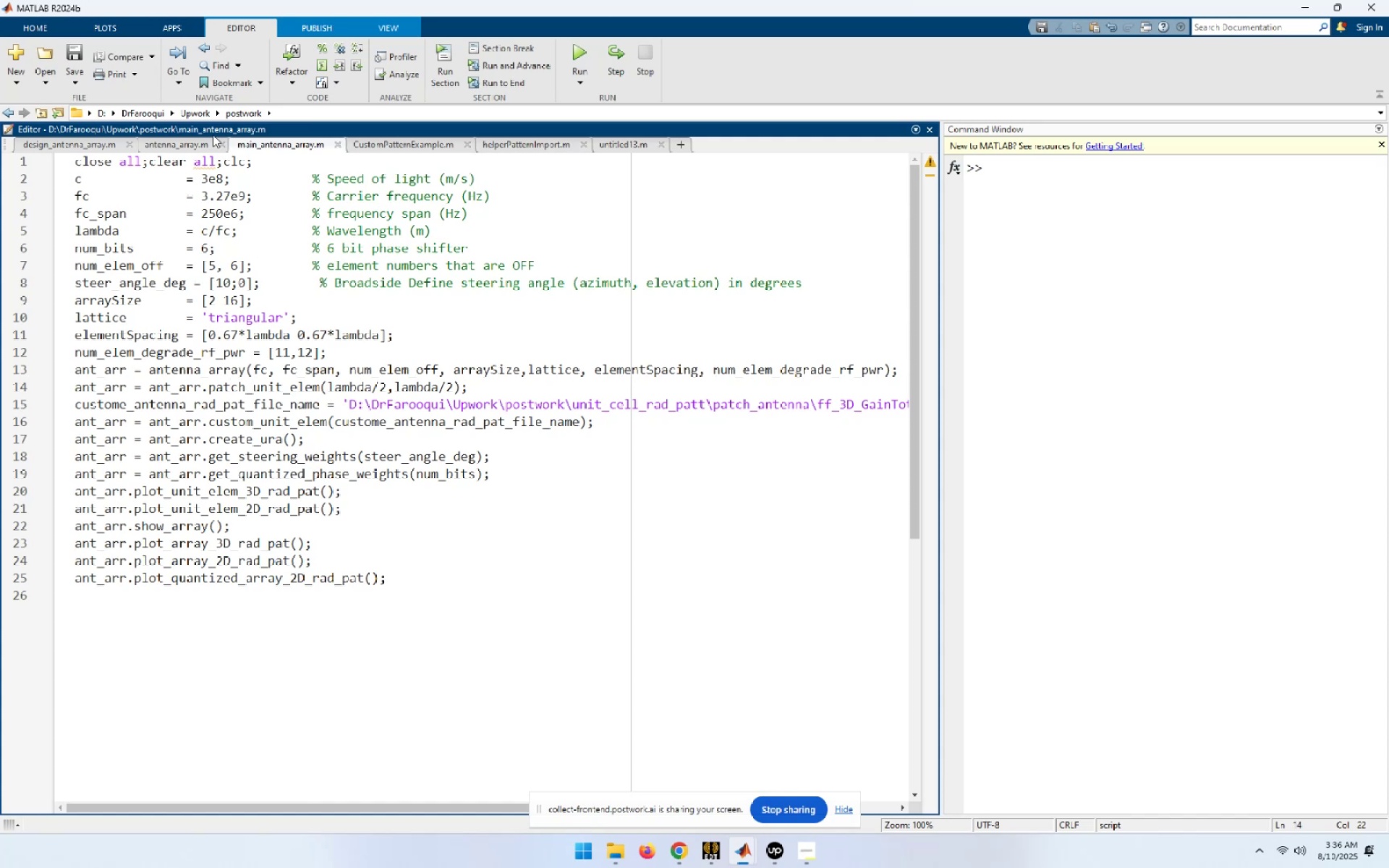 
left_click([171, 142])
 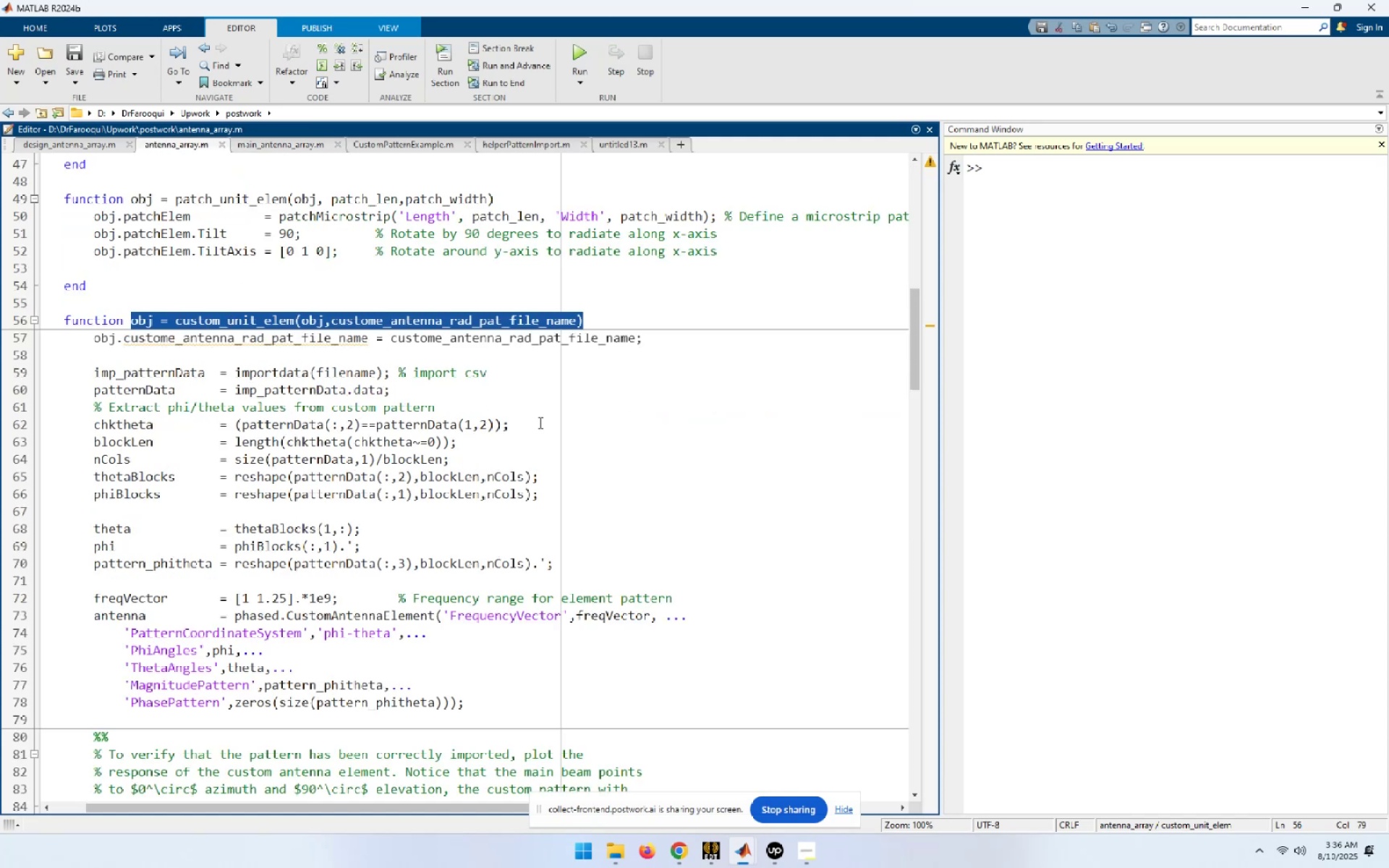 
wait(8.76)
 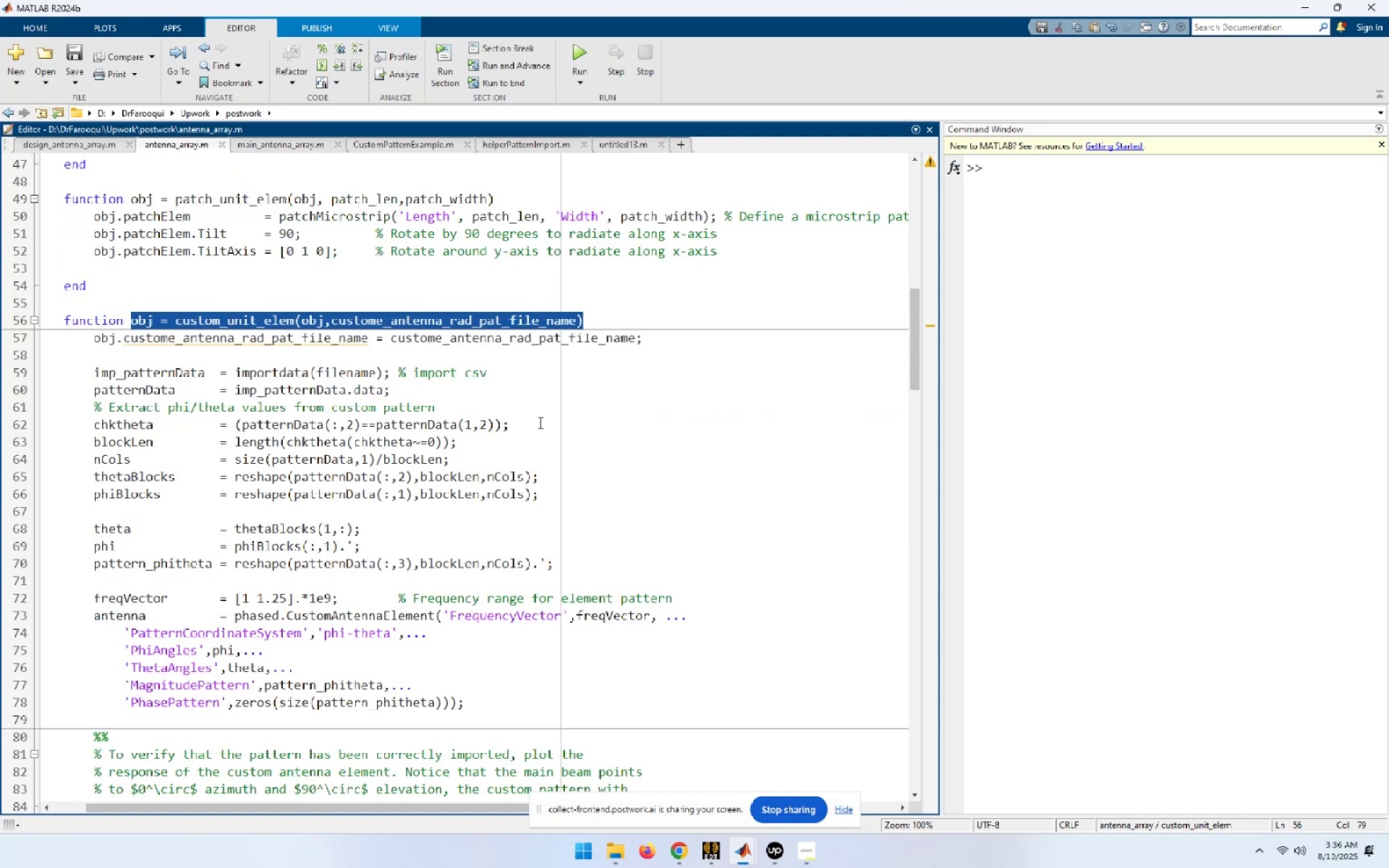 
left_click([375, 339])
 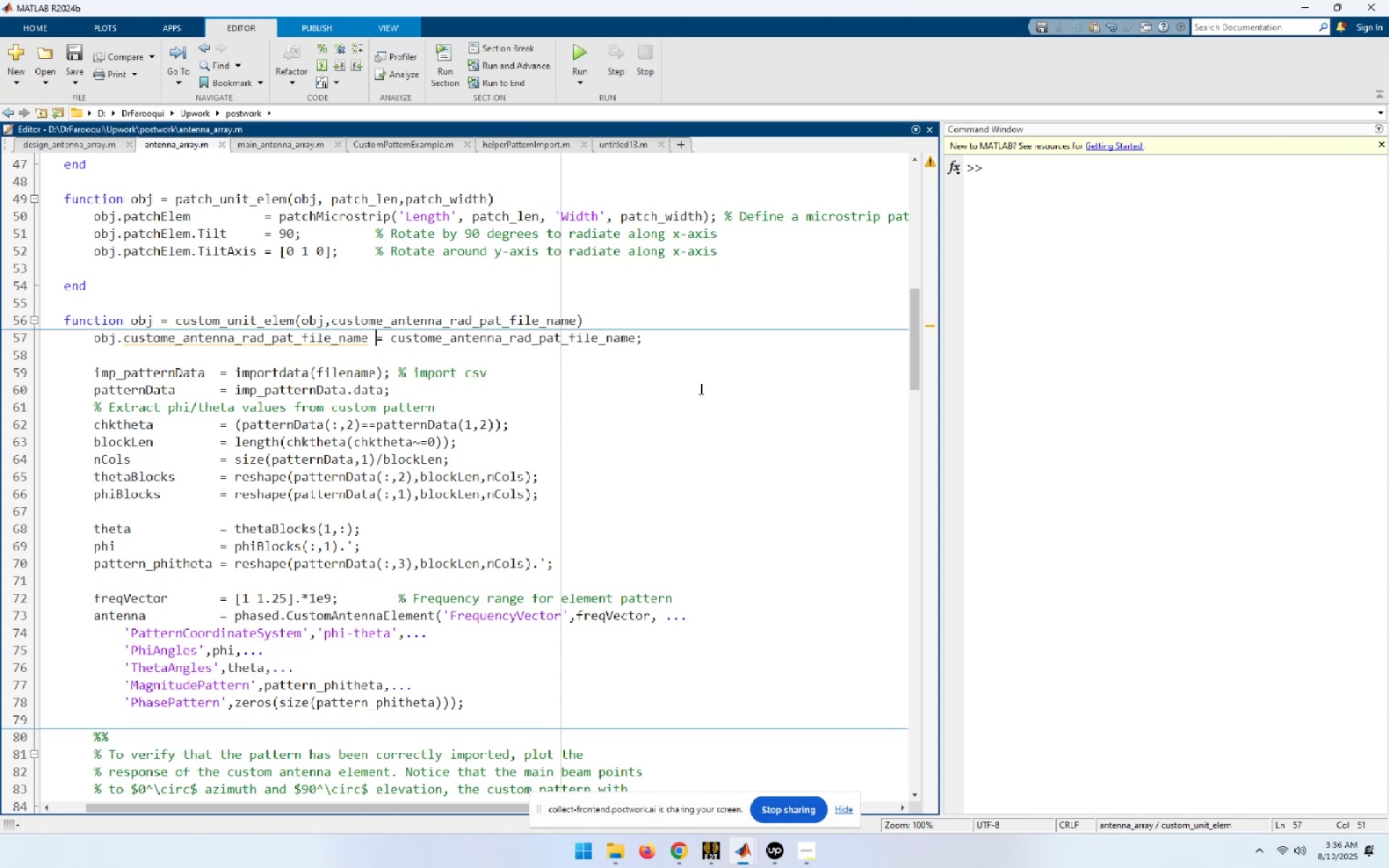 
key(ArrowLeft)
 